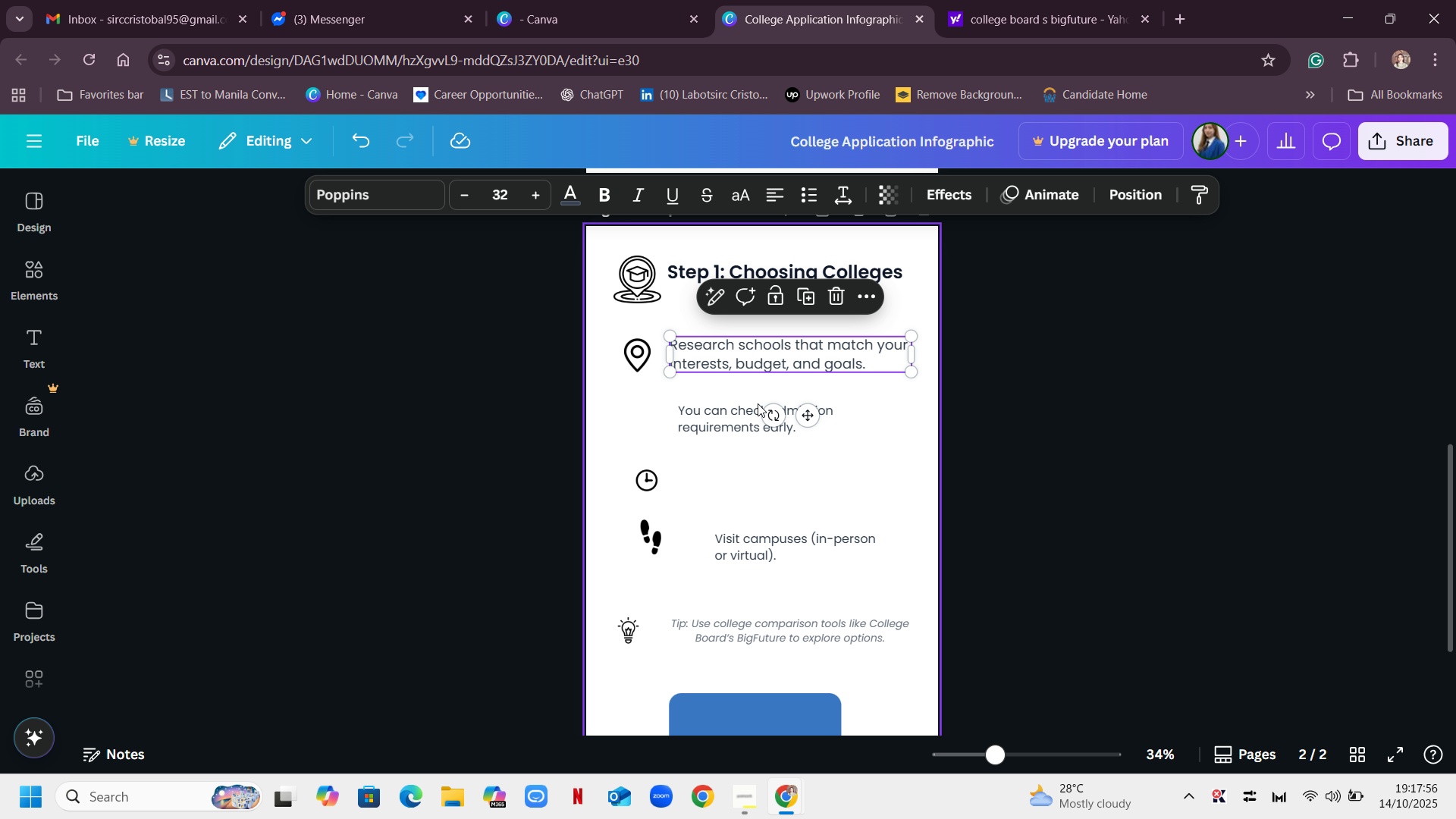 
left_click([756, 410])
 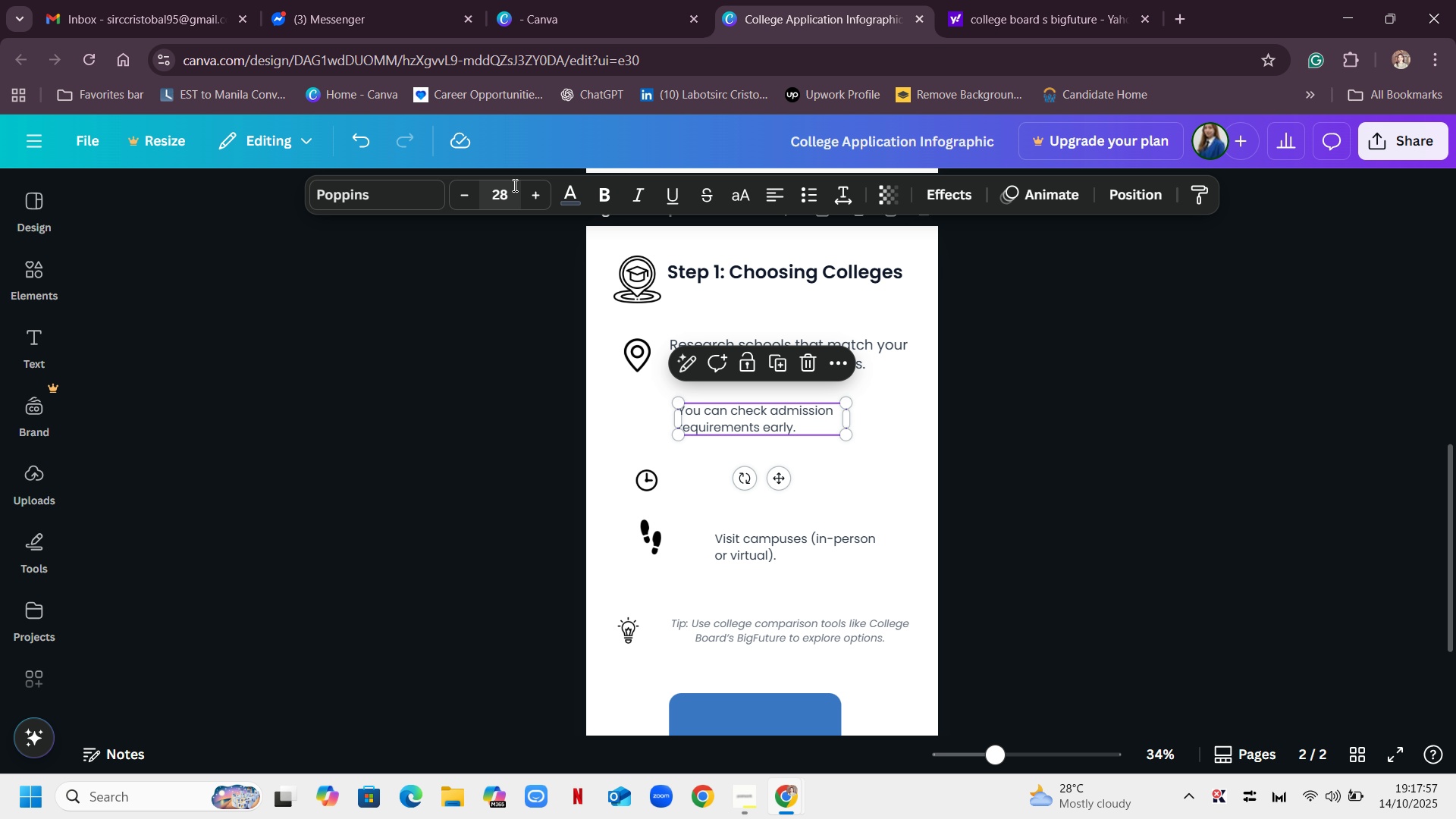 
left_click([513, 185])
 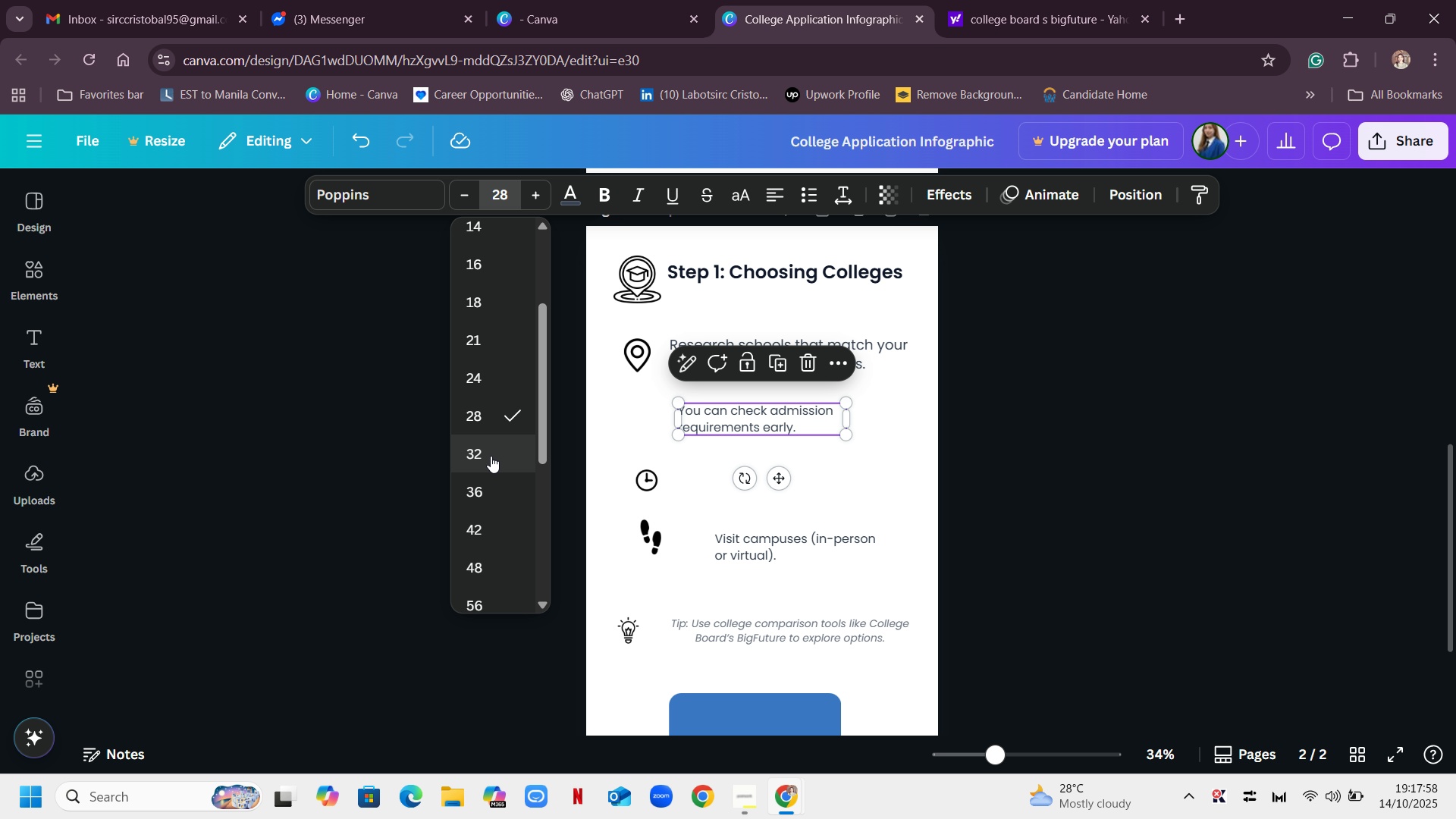 
left_click([491, 456])
 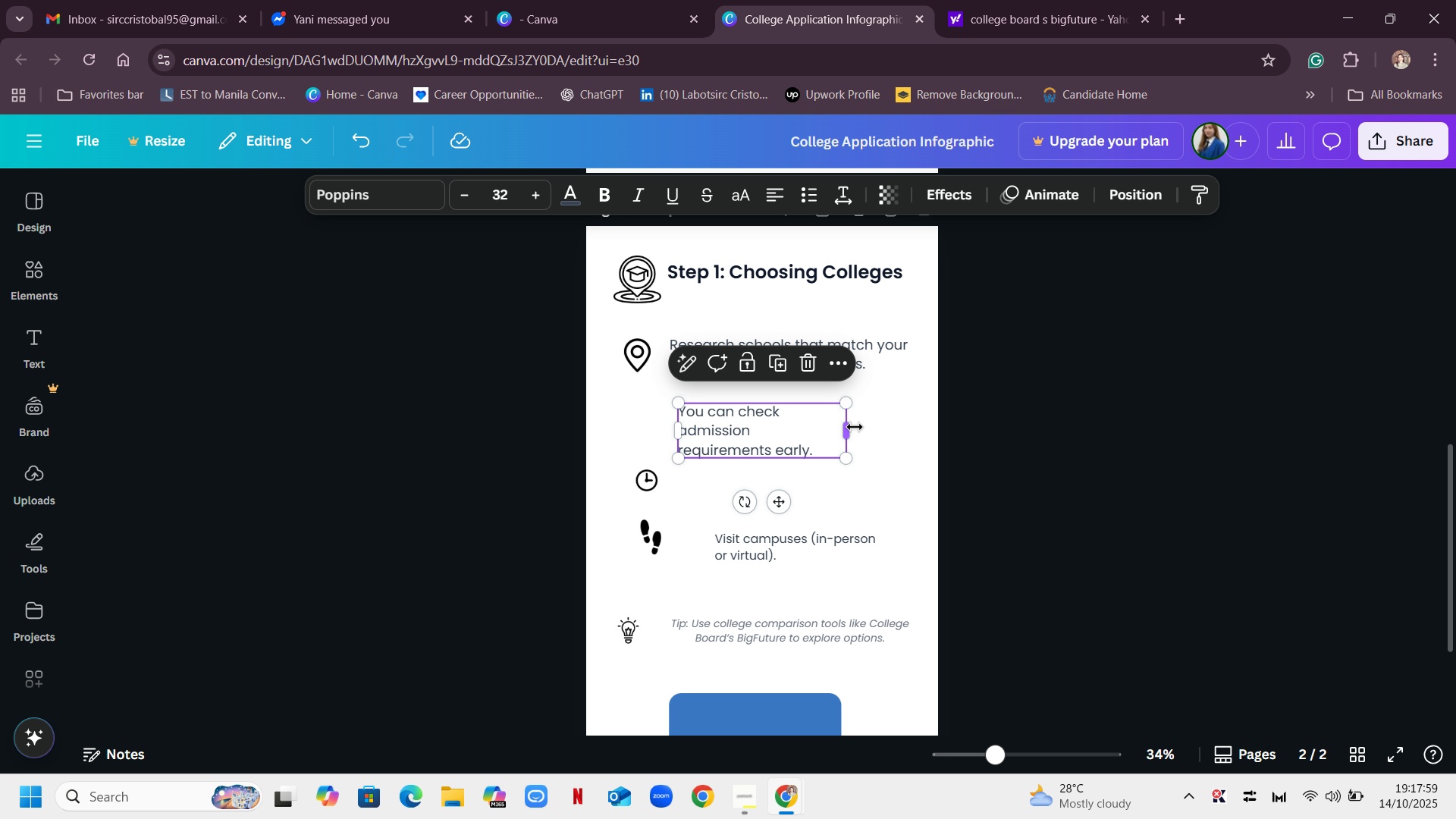 
left_click_drag(start_coordinate=[854, 427], to_coordinate=[870, 429])
 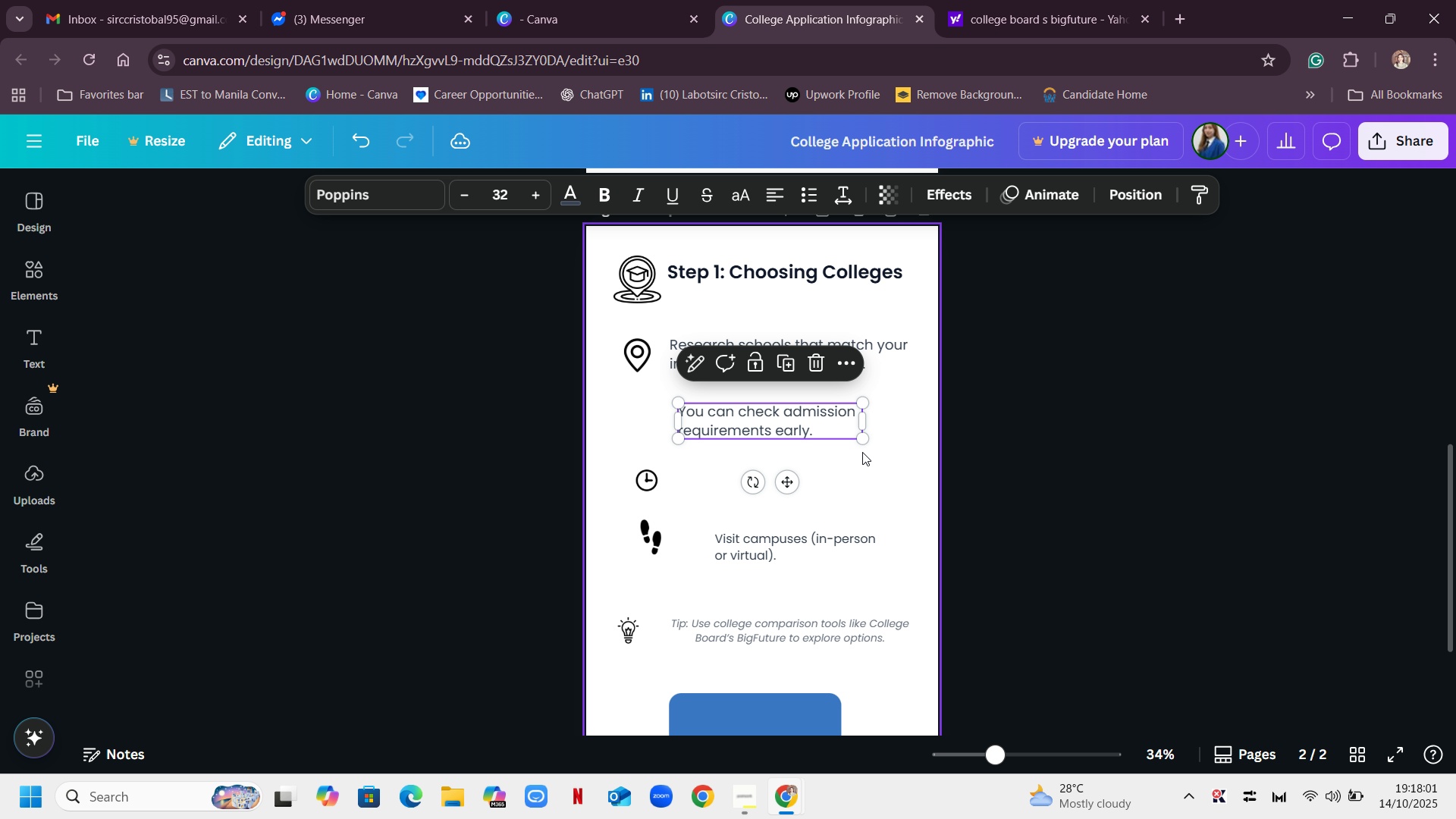 
left_click([862, 452])
 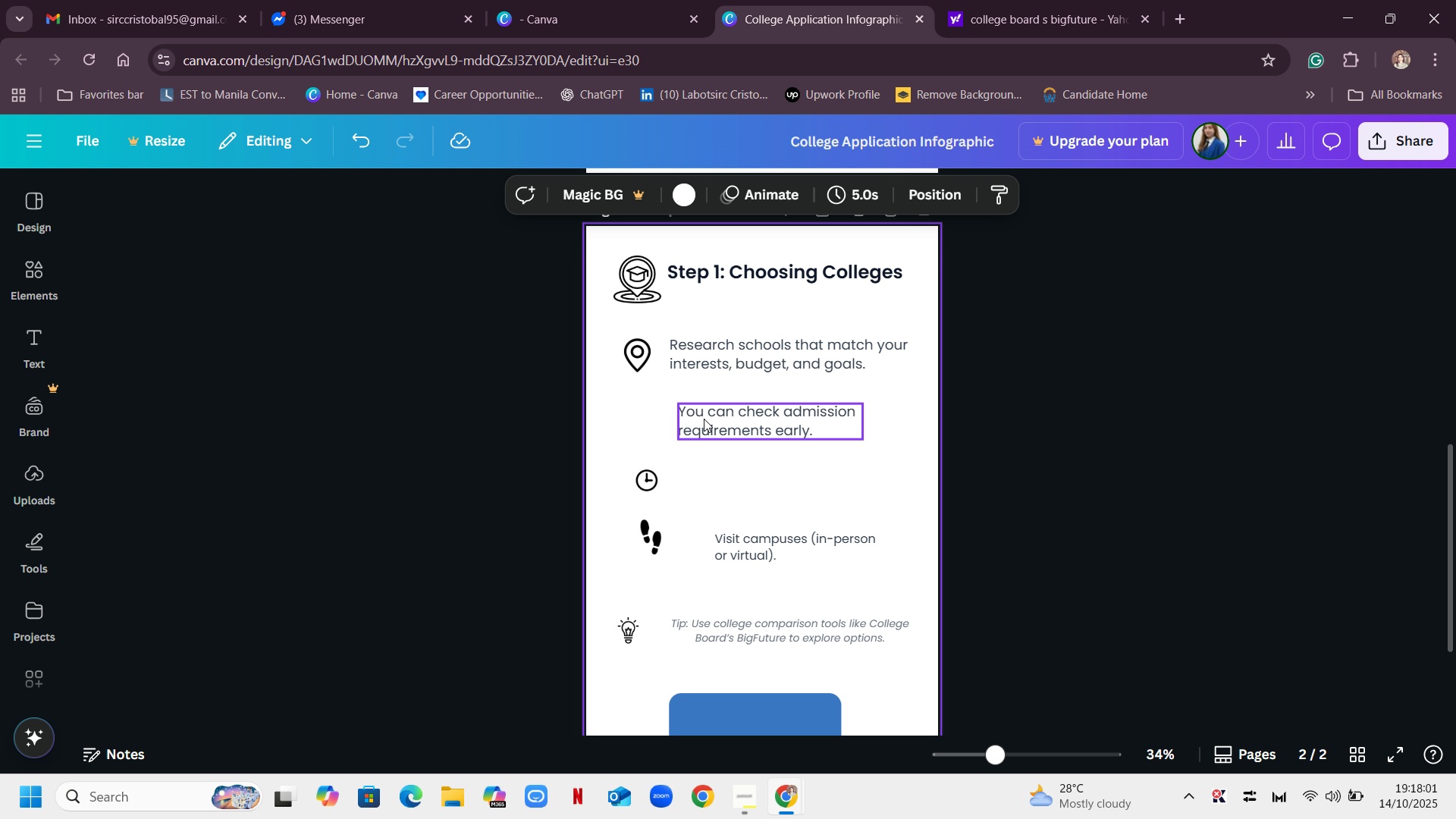 
left_click_drag(start_coordinate=[704, 419], to_coordinate=[696, 410])
 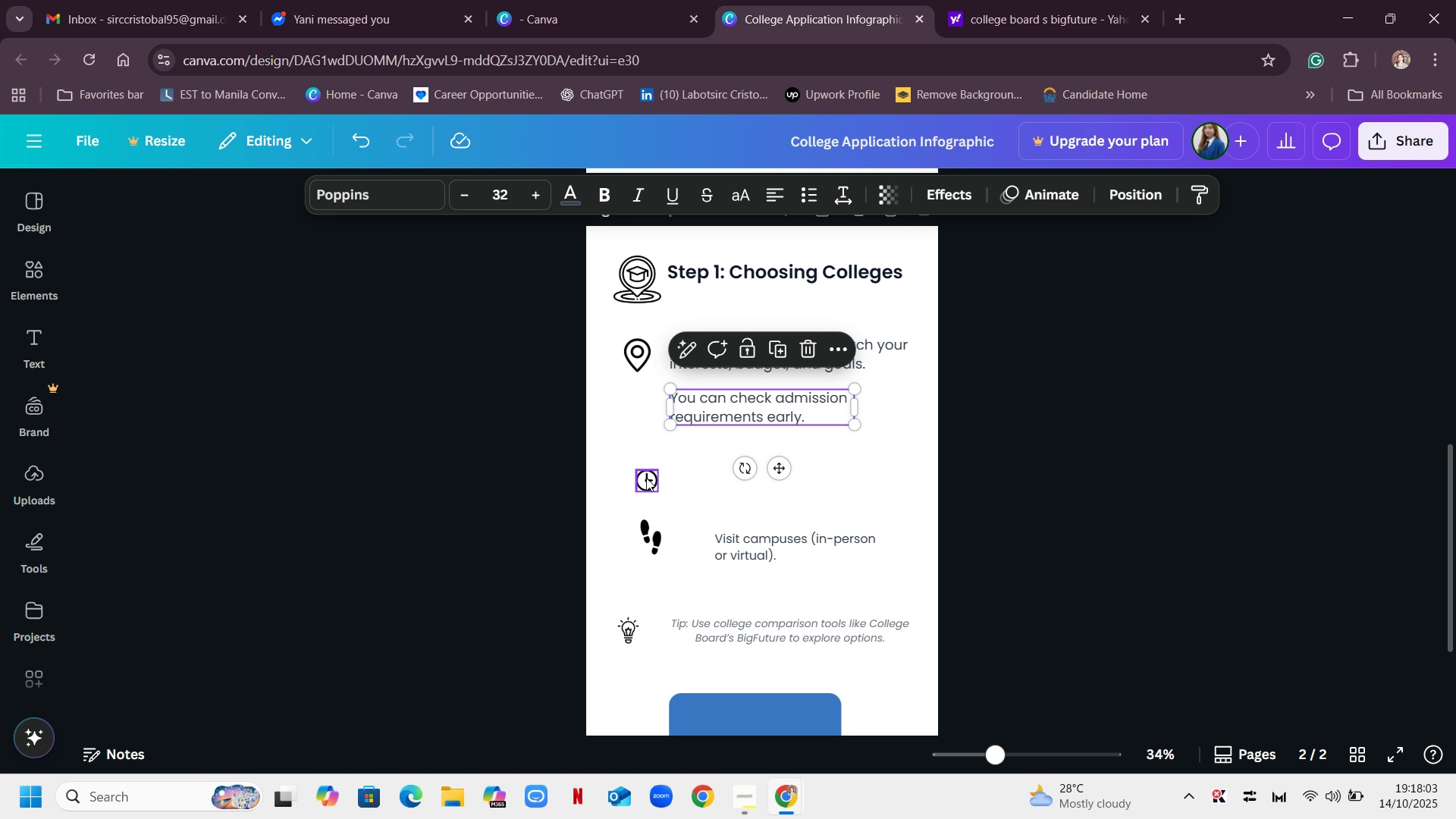 
left_click_drag(start_coordinate=[648, 480], to_coordinate=[635, 411])
 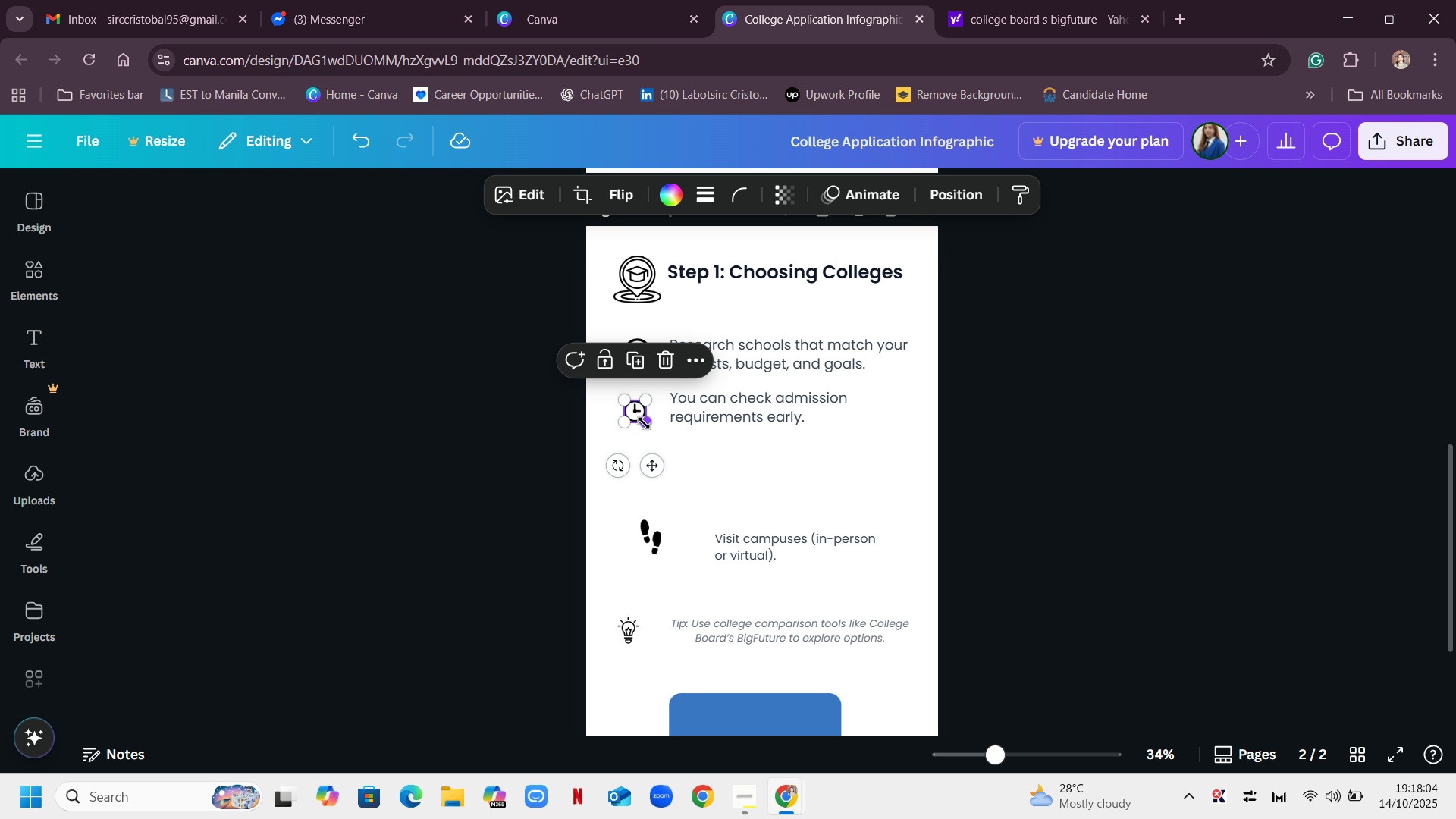 
left_click_drag(start_coordinate=[645, 424], to_coordinate=[657, 437])
 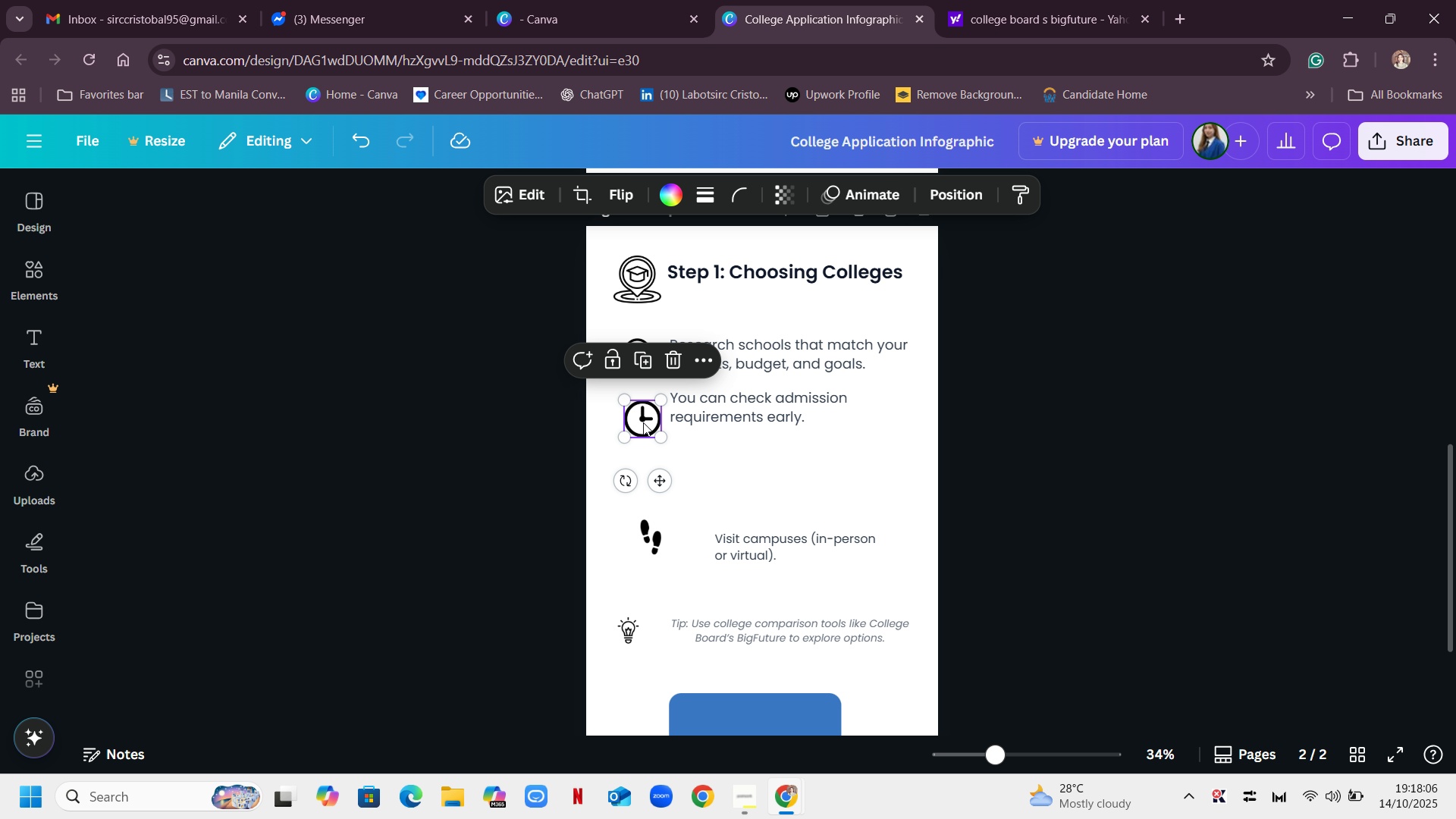 
left_click_drag(start_coordinate=[643, 422], to_coordinate=[636, 410])
 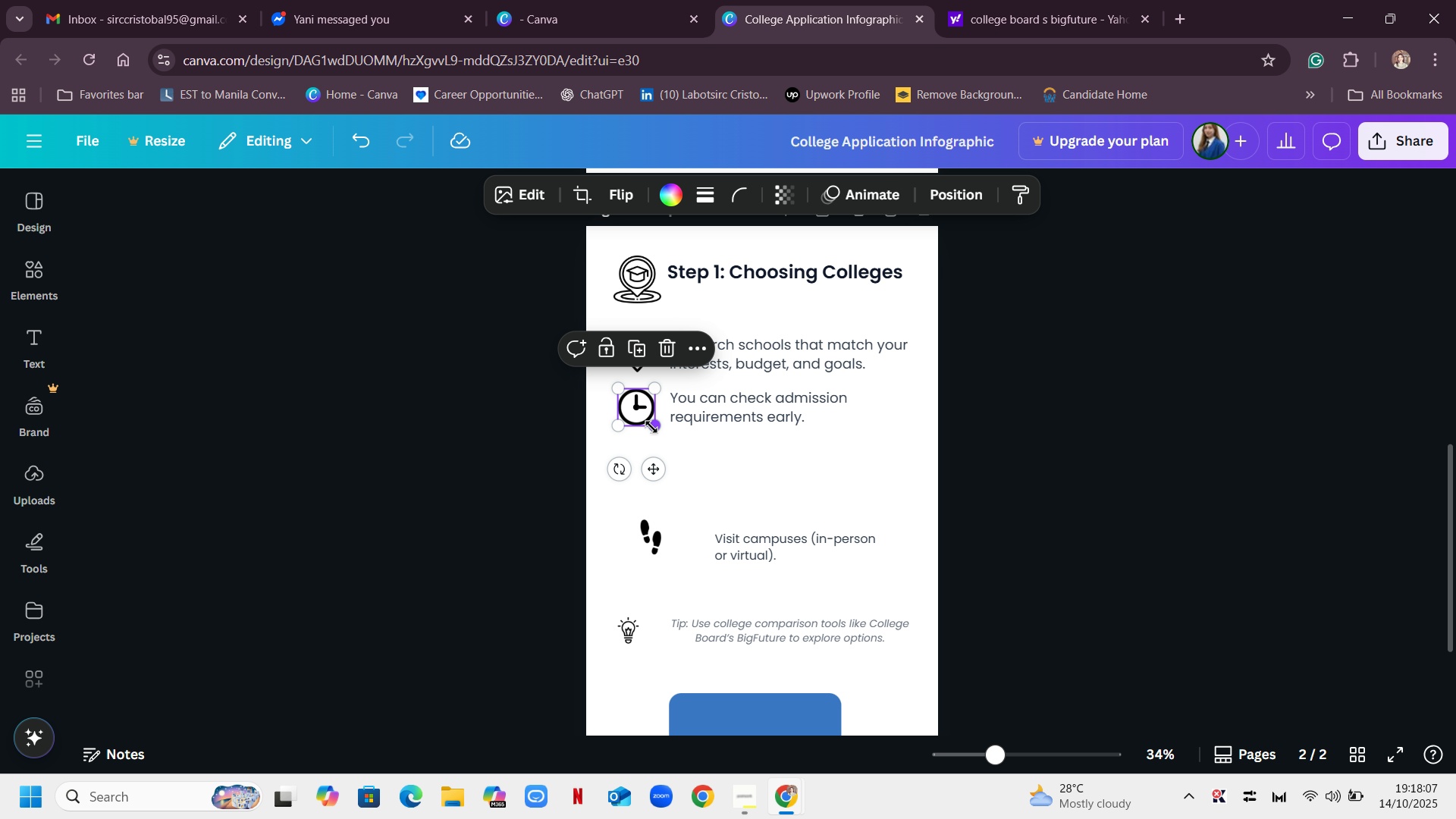 
left_click_drag(start_coordinate=[652, 427], to_coordinate=[645, 427])
 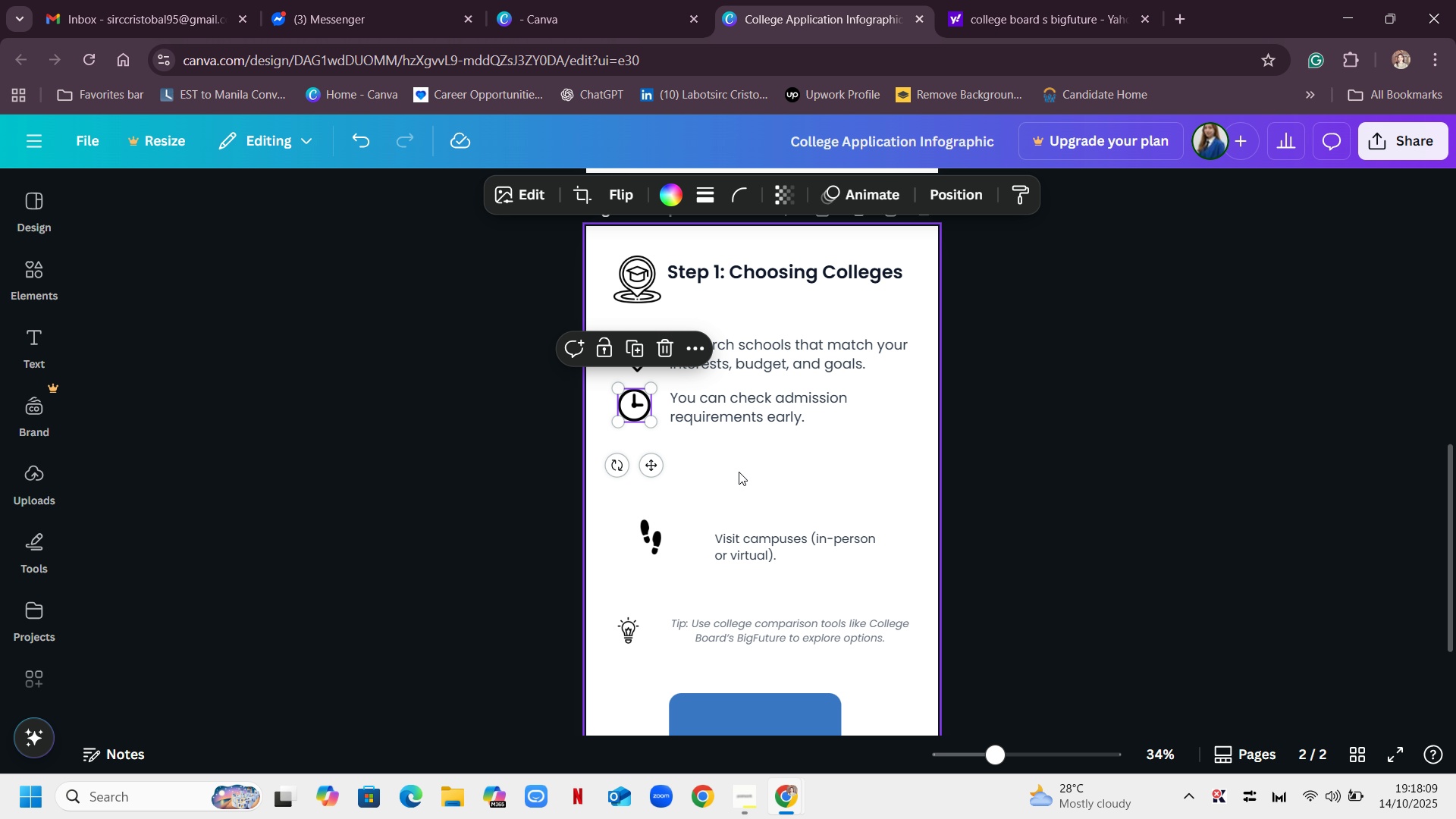 
left_click([739, 472])
 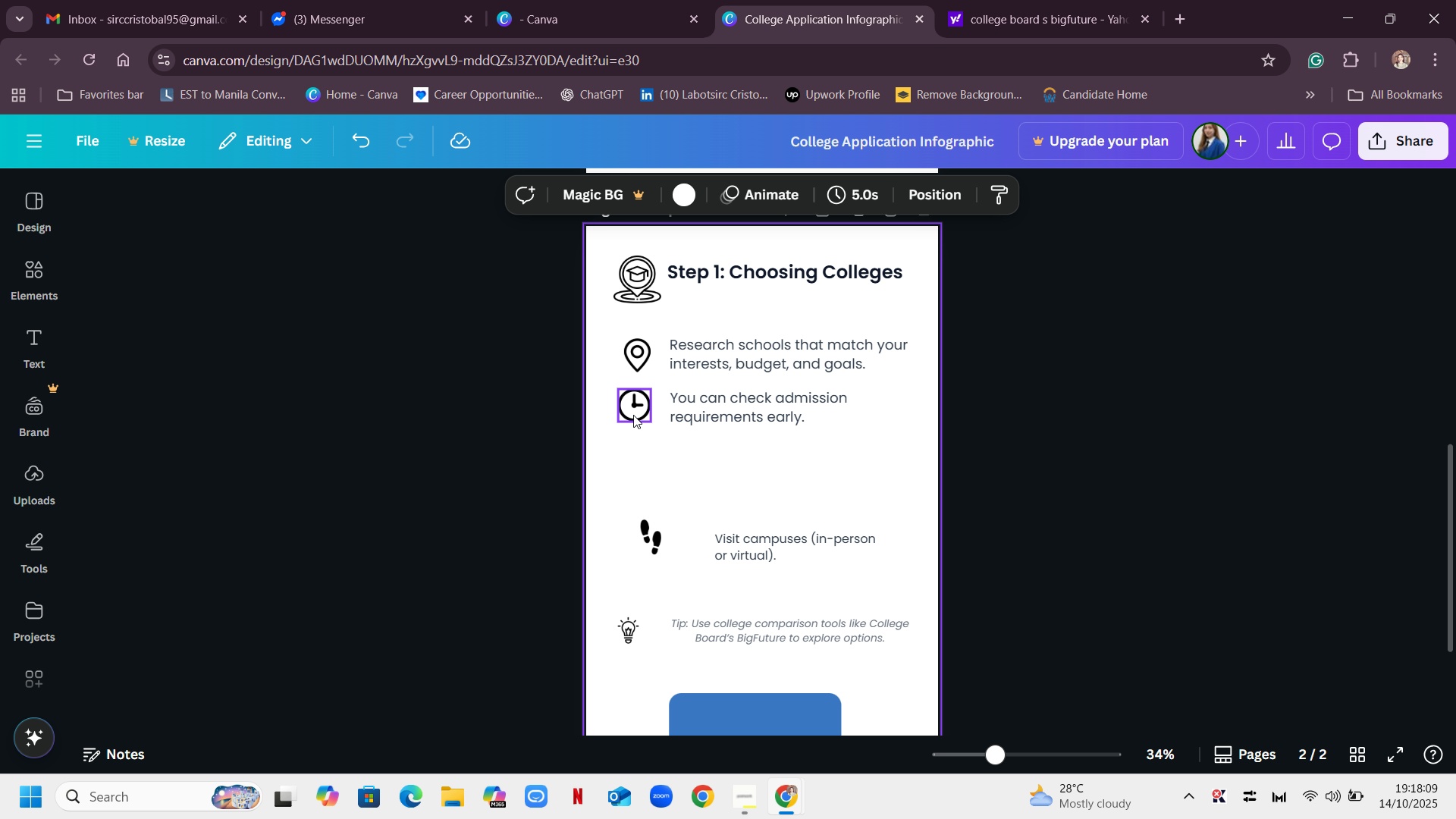 
left_click_drag(start_coordinate=[633, 414], to_coordinate=[639, 415])
 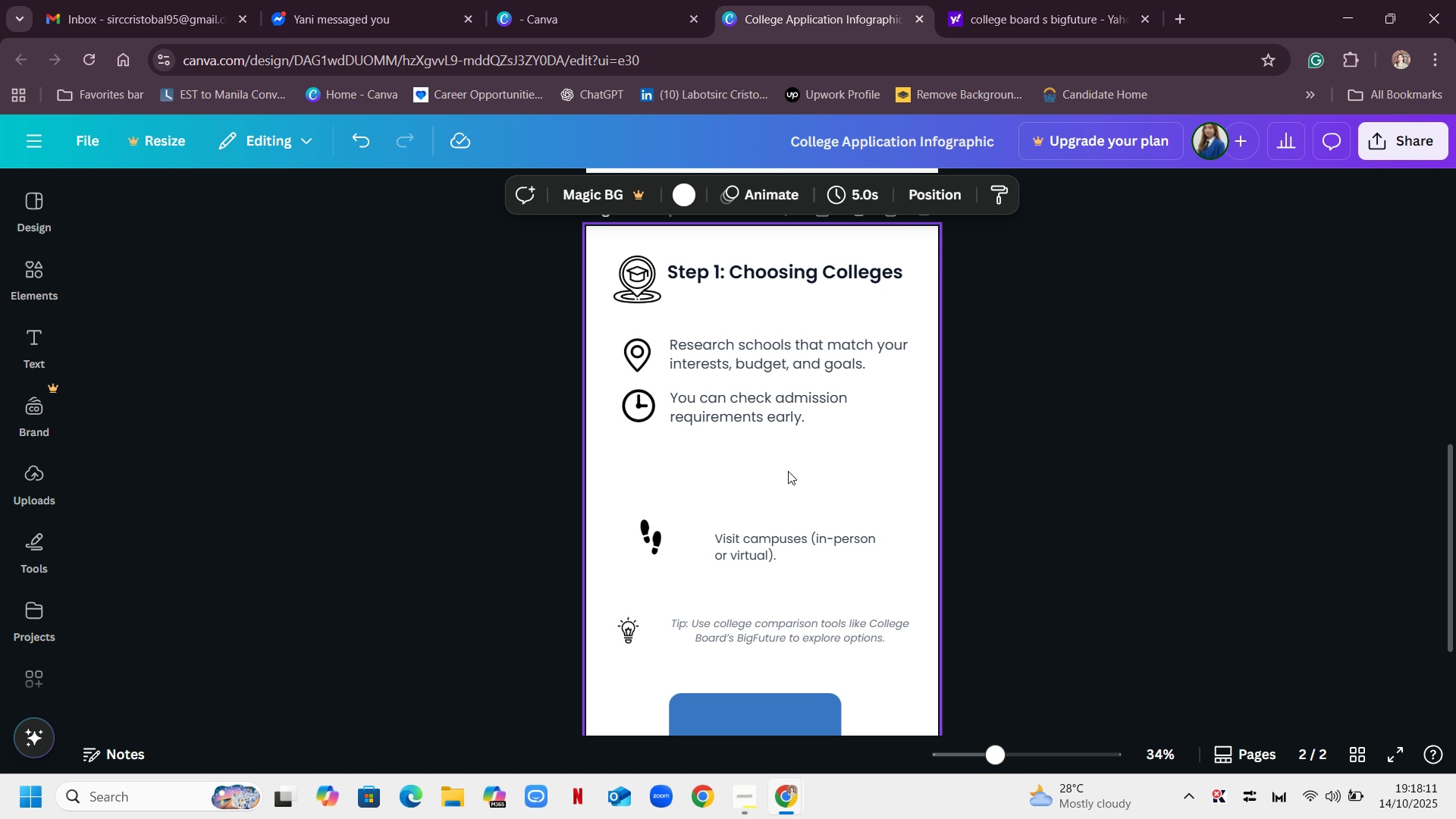 
left_click([788, 471])
 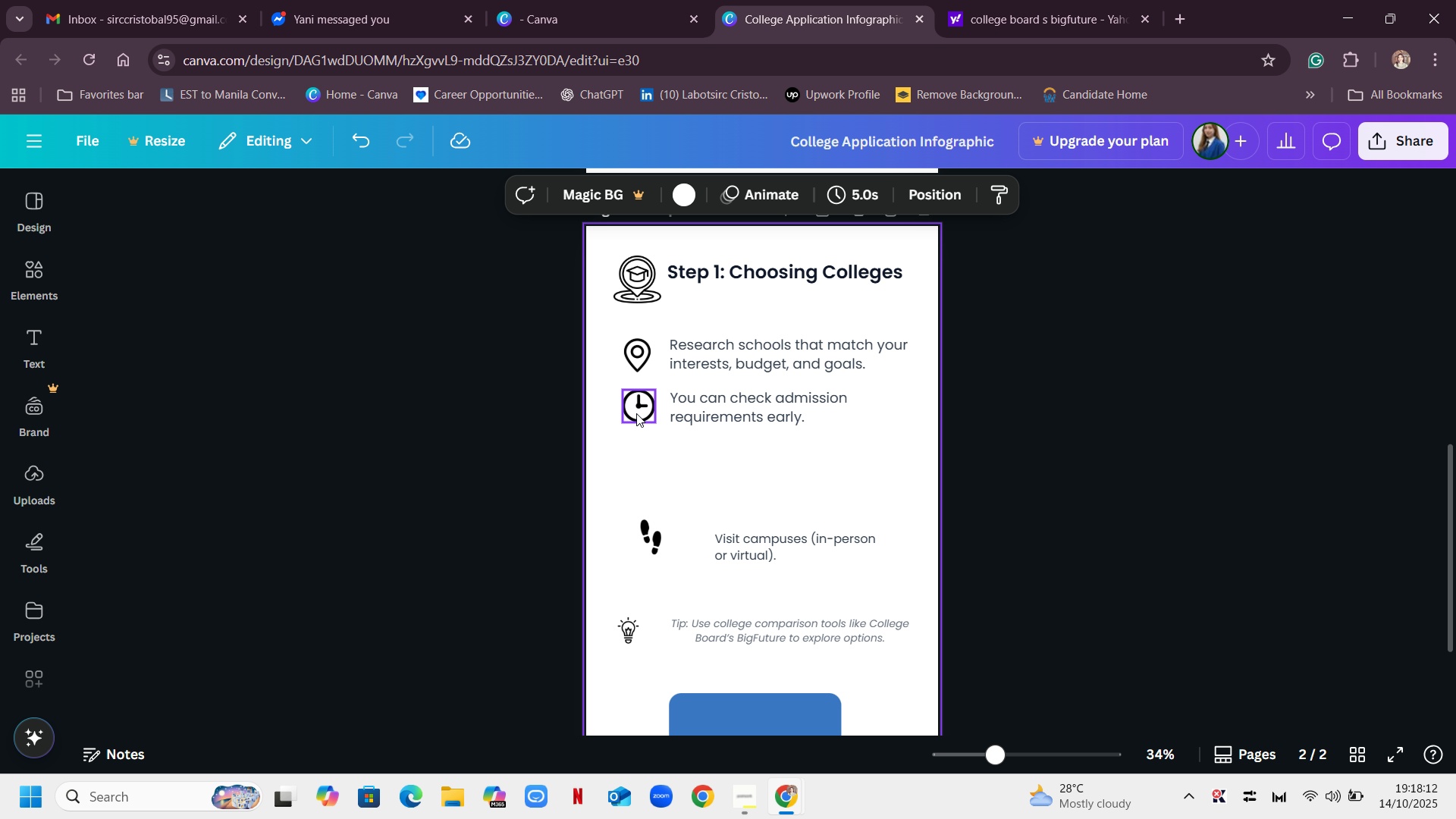 
left_click([639, 410])
 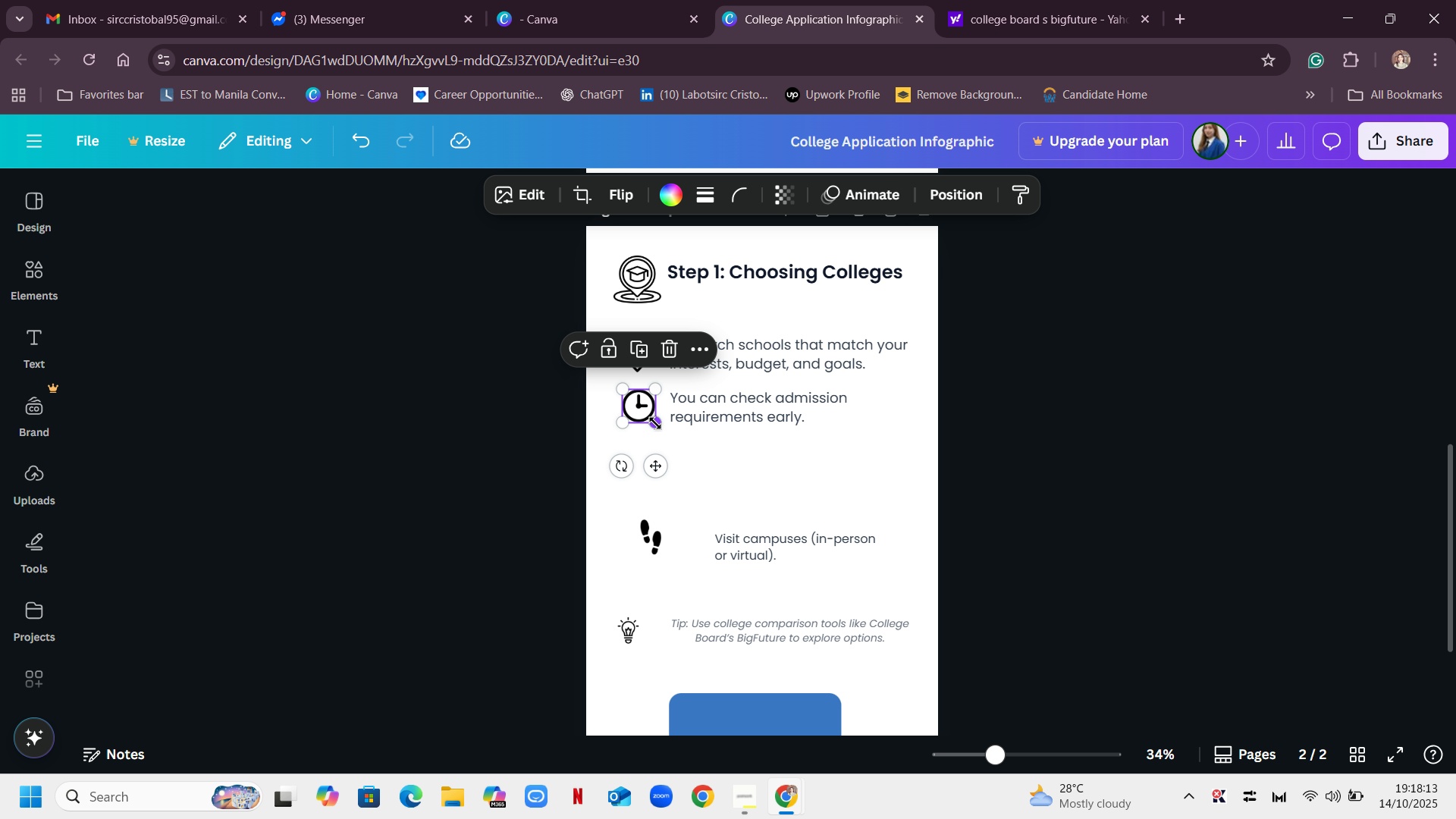 
left_click_drag(start_coordinate=[657, 423], to_coordinate=[651, 423])
 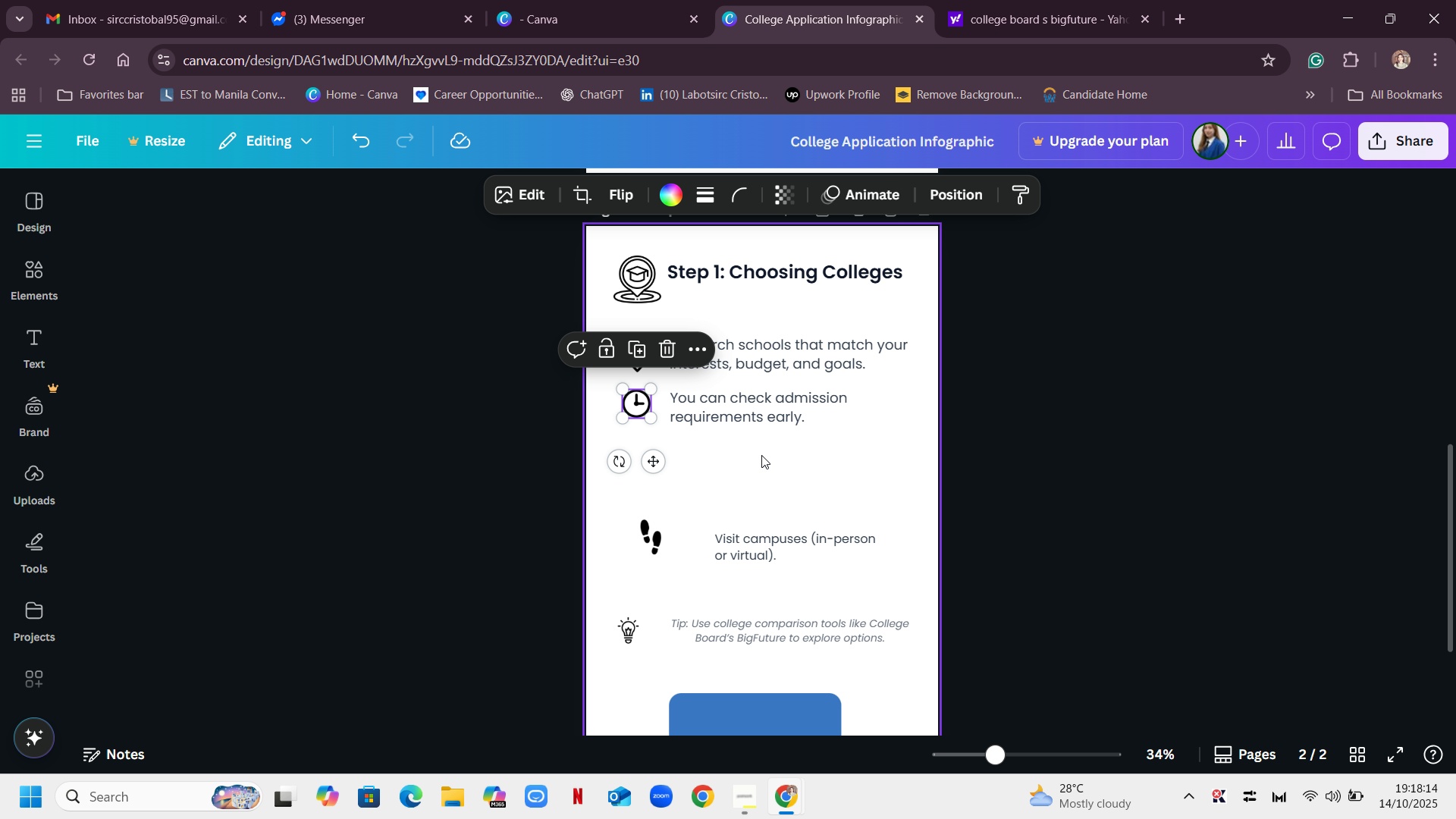 
left_click([761, 455])
 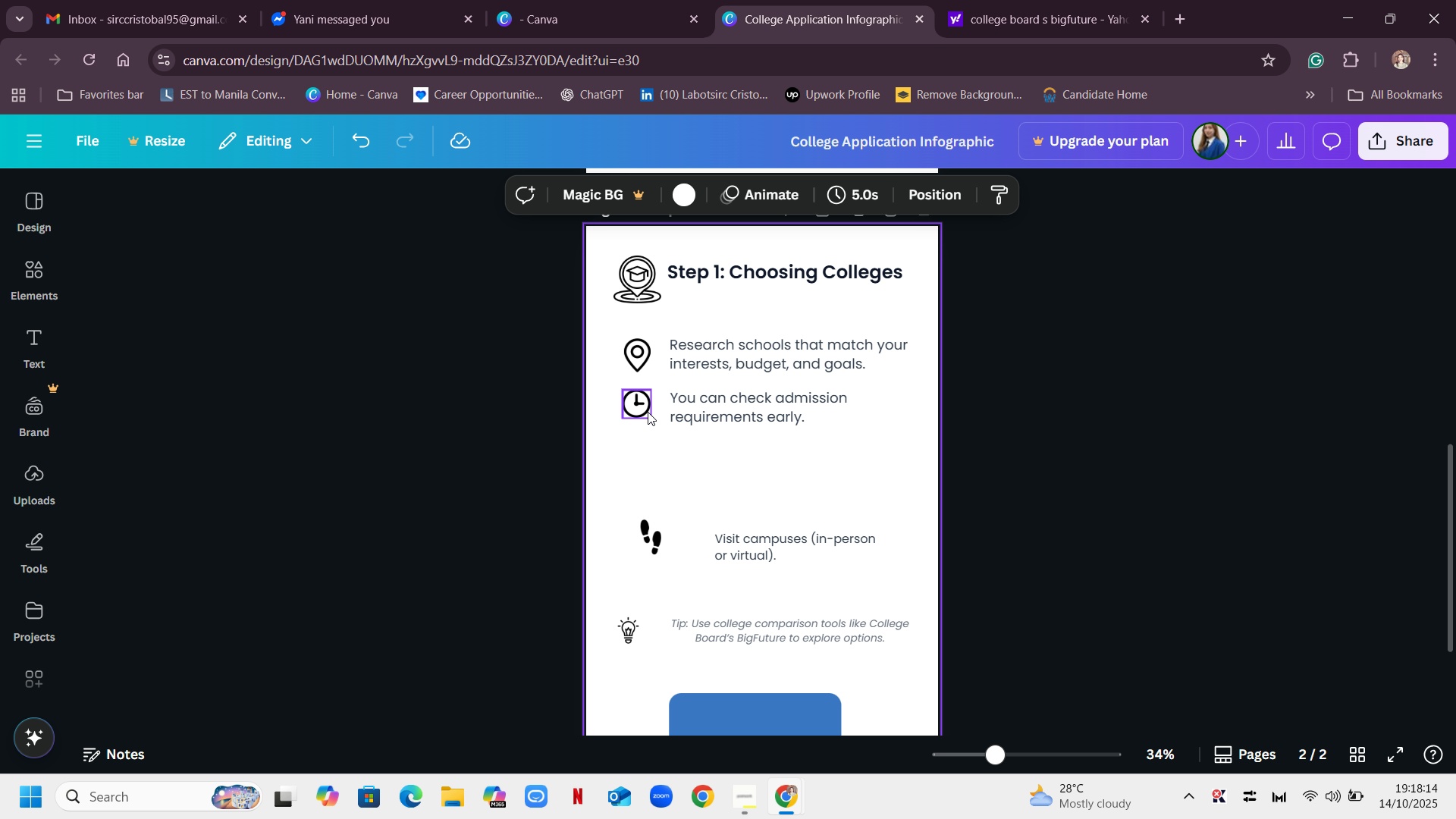 
left_click_drag(start_coordinate=[645, 406], to_coordinate=[648, 413])
 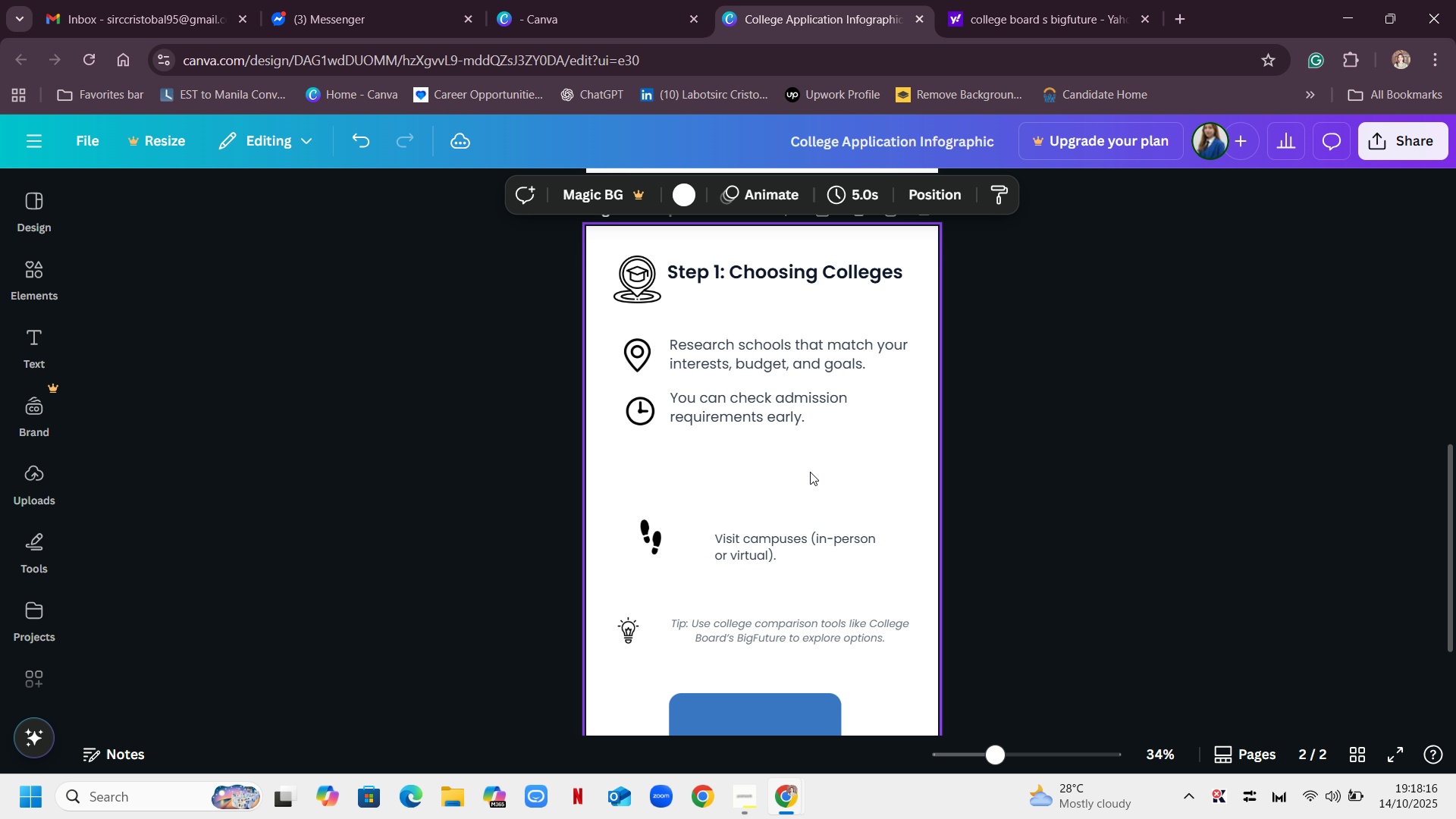 
left_click([810, 472])
 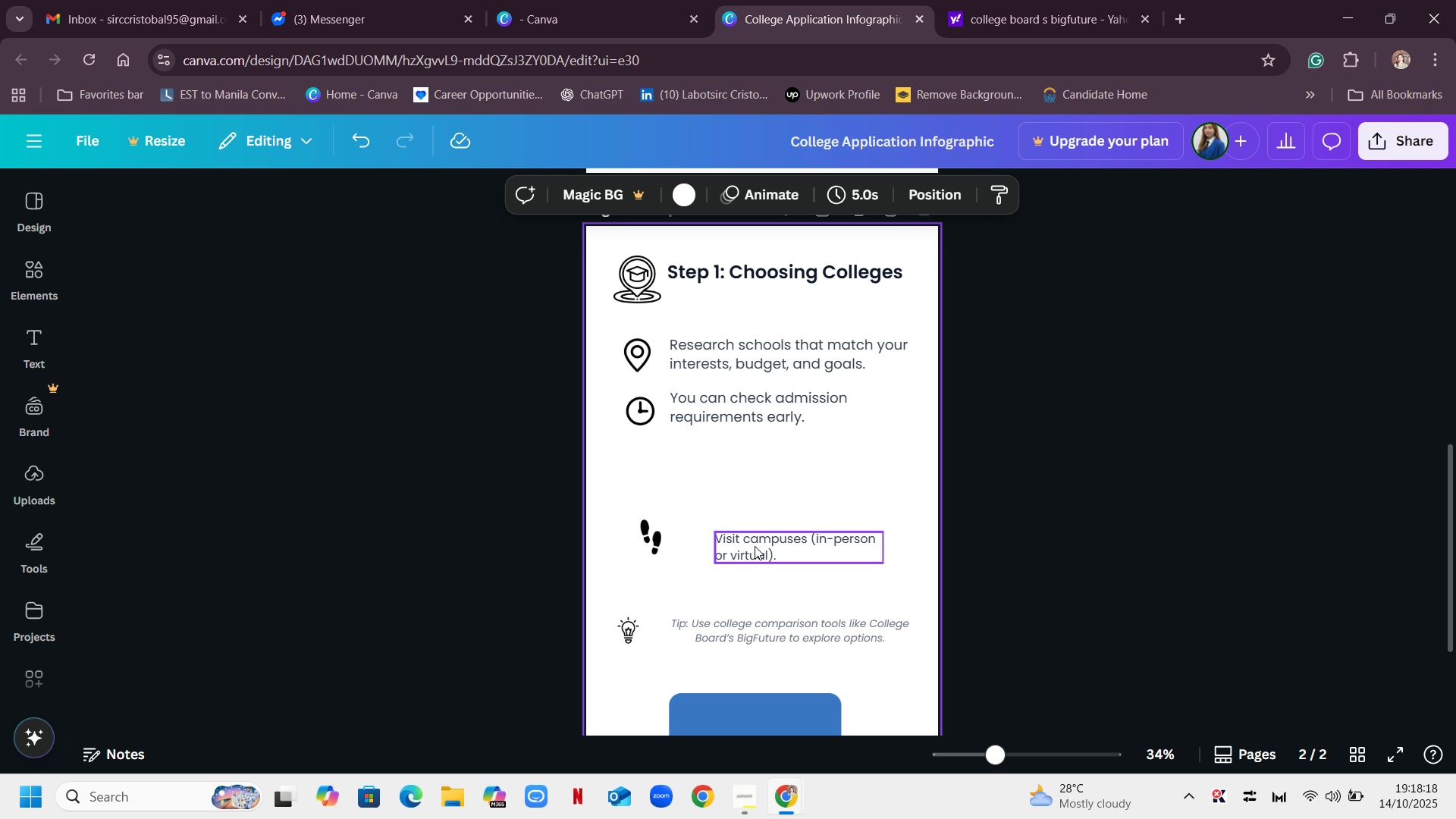 
left_click([759, 548])
 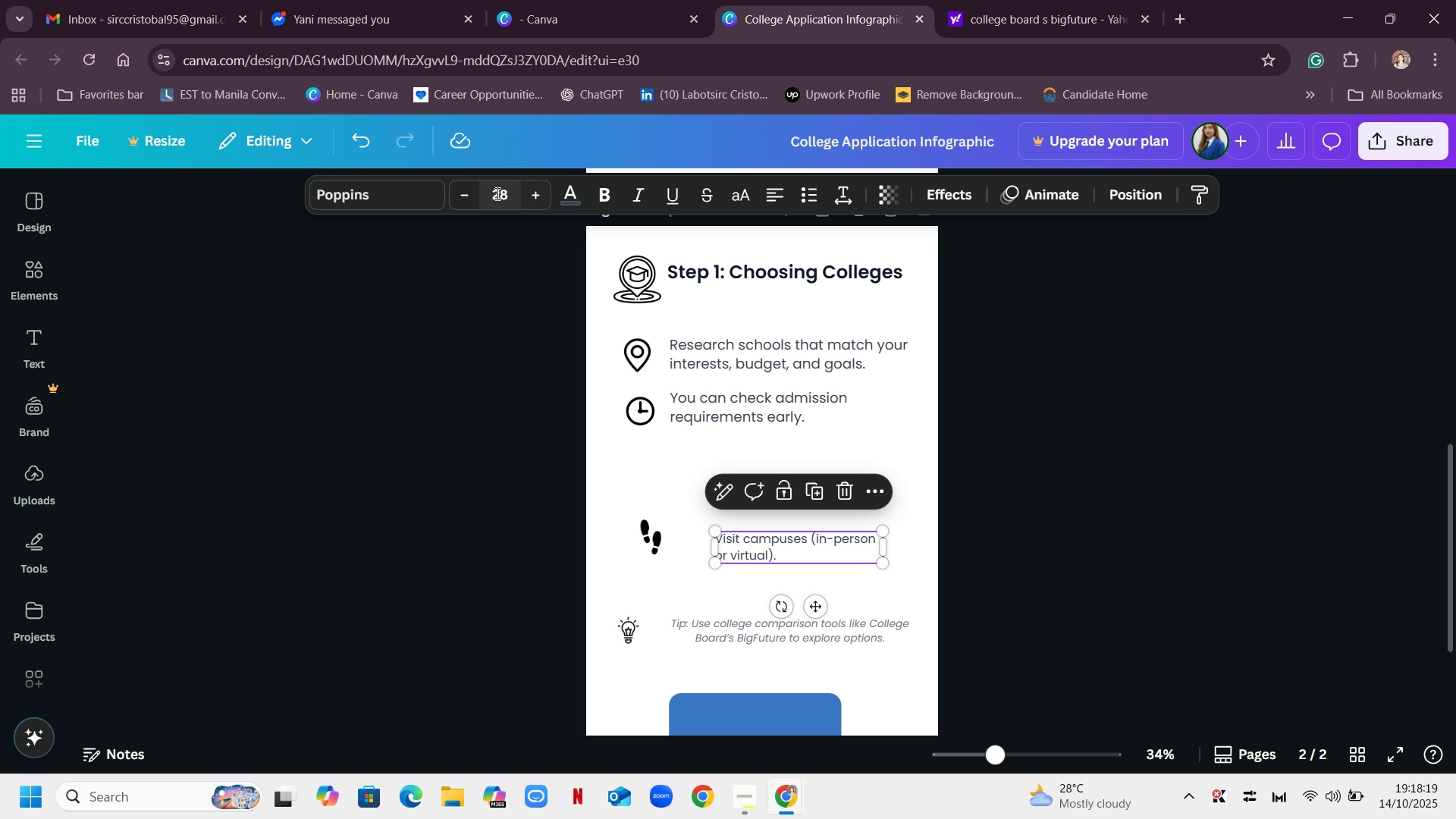 
left_click([495, 193])
 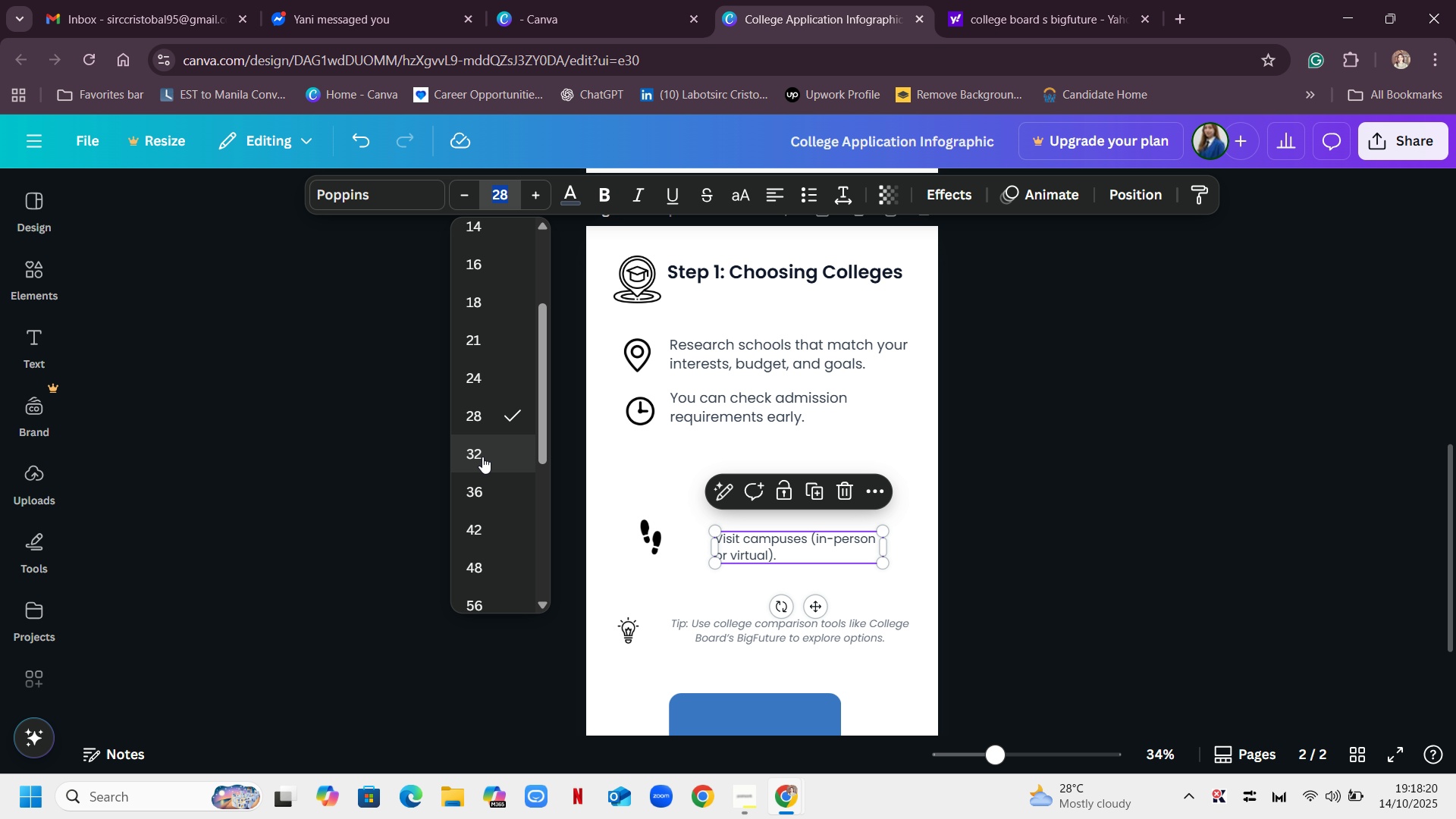 
left_click([482, 456])
 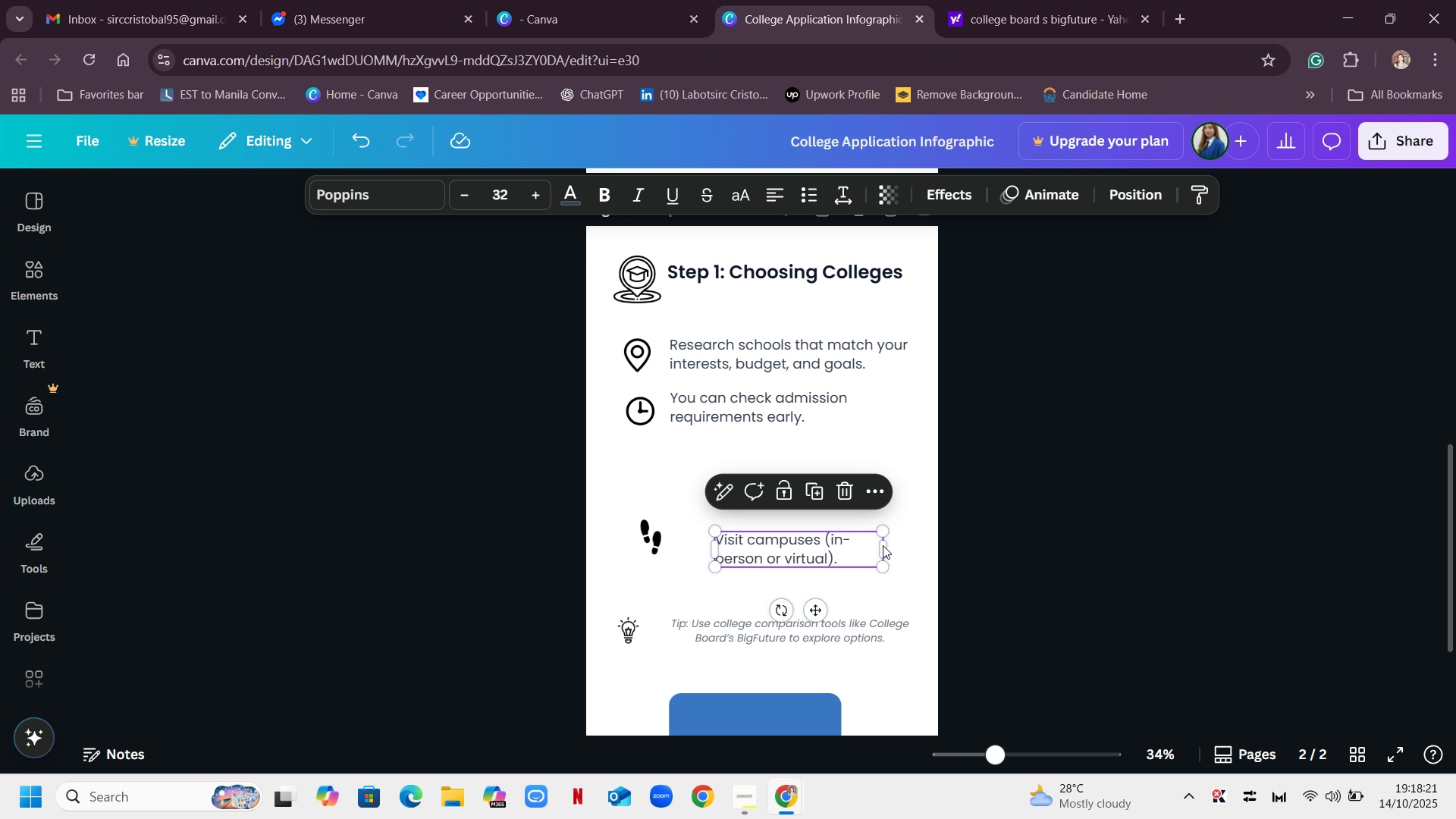 
left_click_drag(start_coordinate=[887, 545], to_coordinate=[911, 549])
 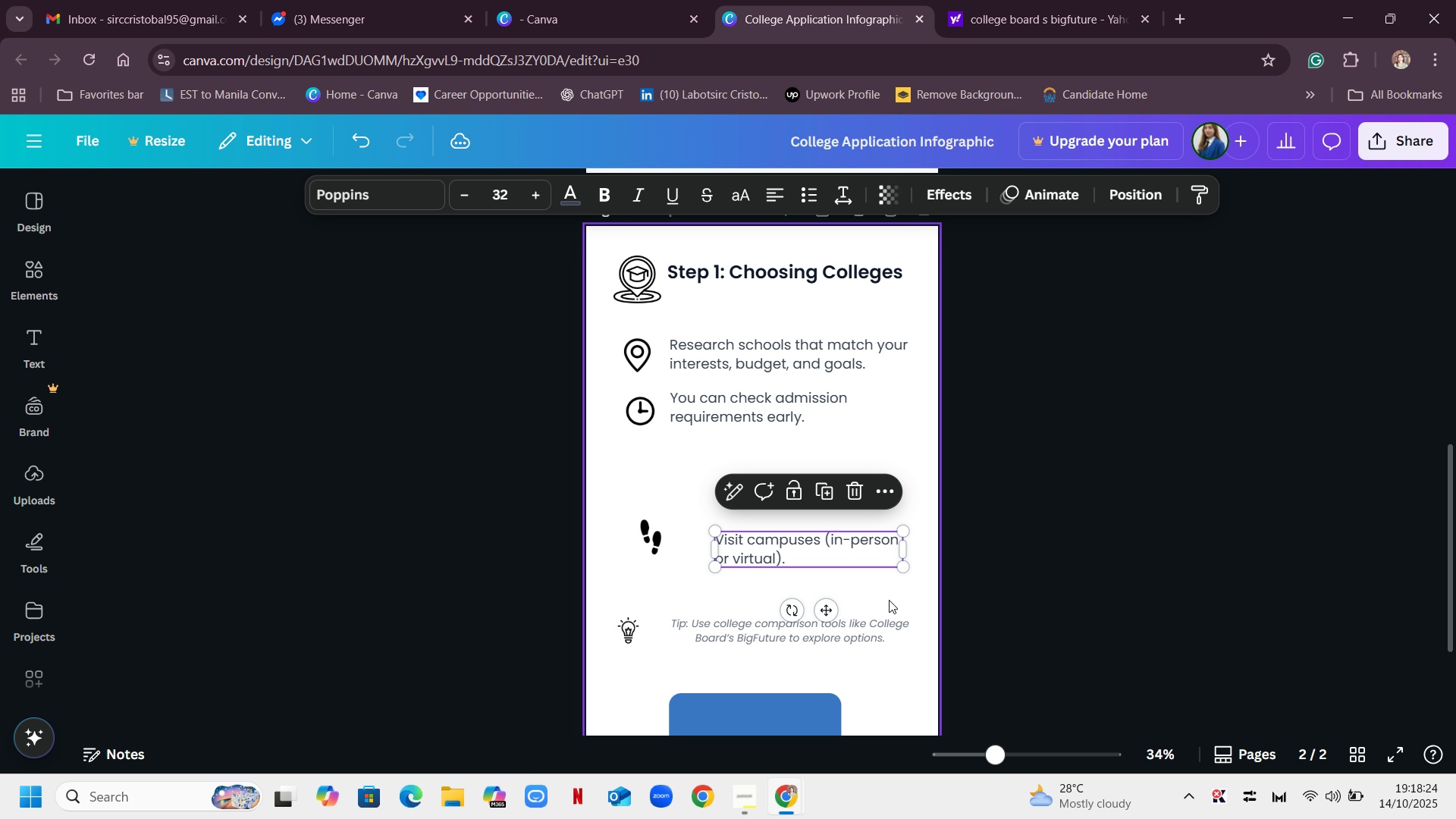 
left_click([889, 600])
 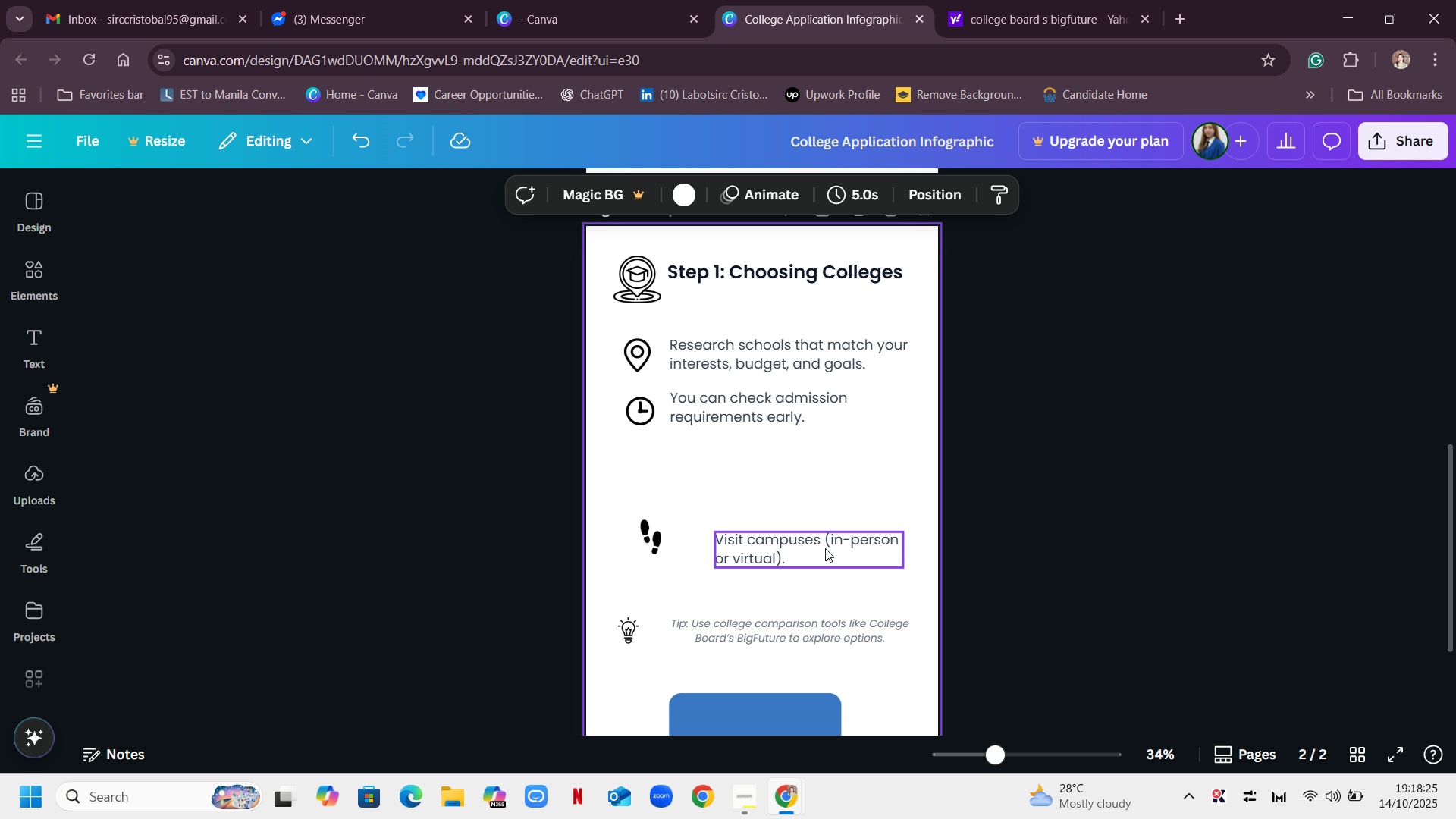 
left_click_drag(start_coordinate=[825, 548], to_coordinate=[784, 462])
 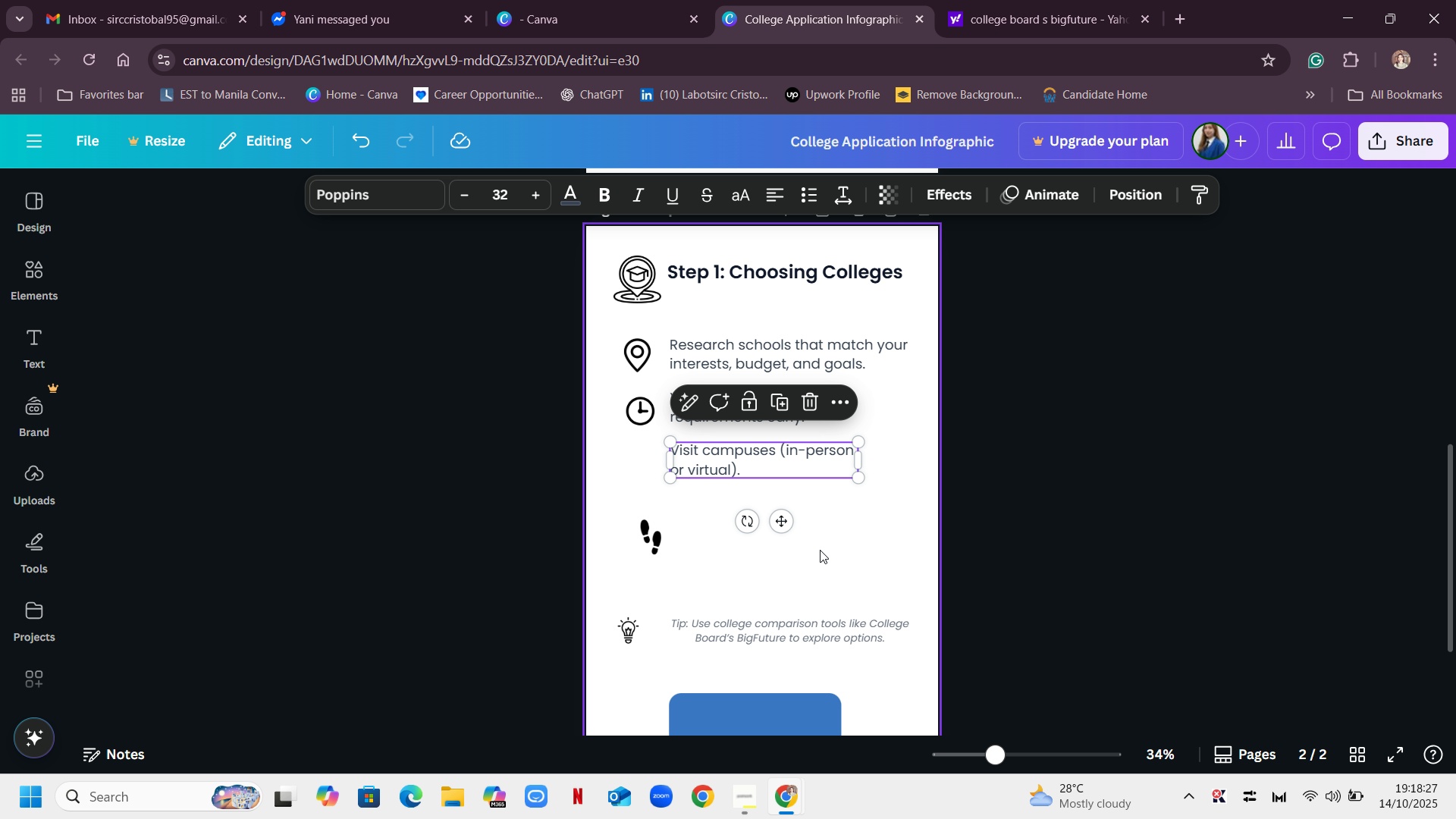 
left_click([820, 550])
 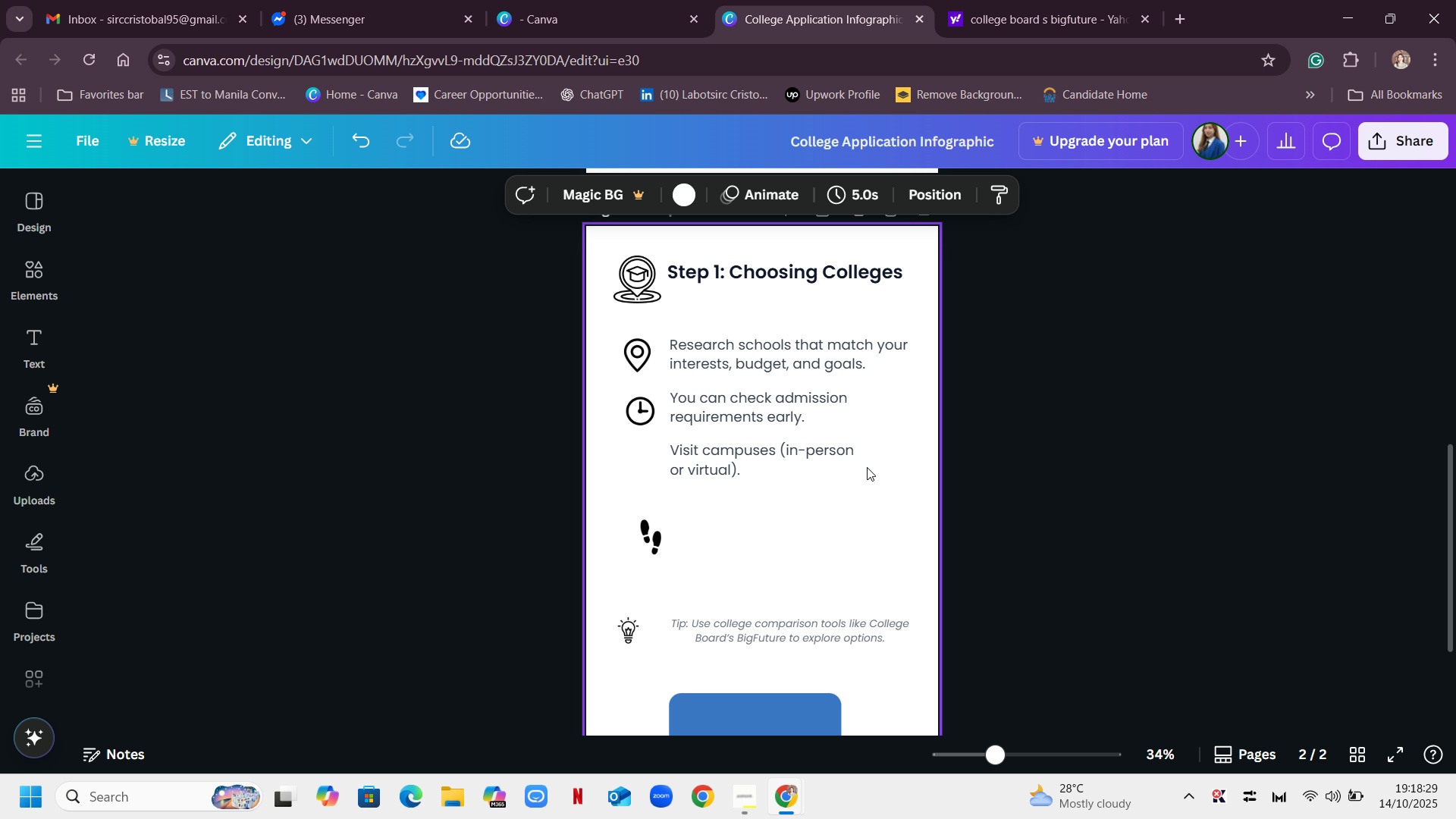 
left_click([851, 459])
 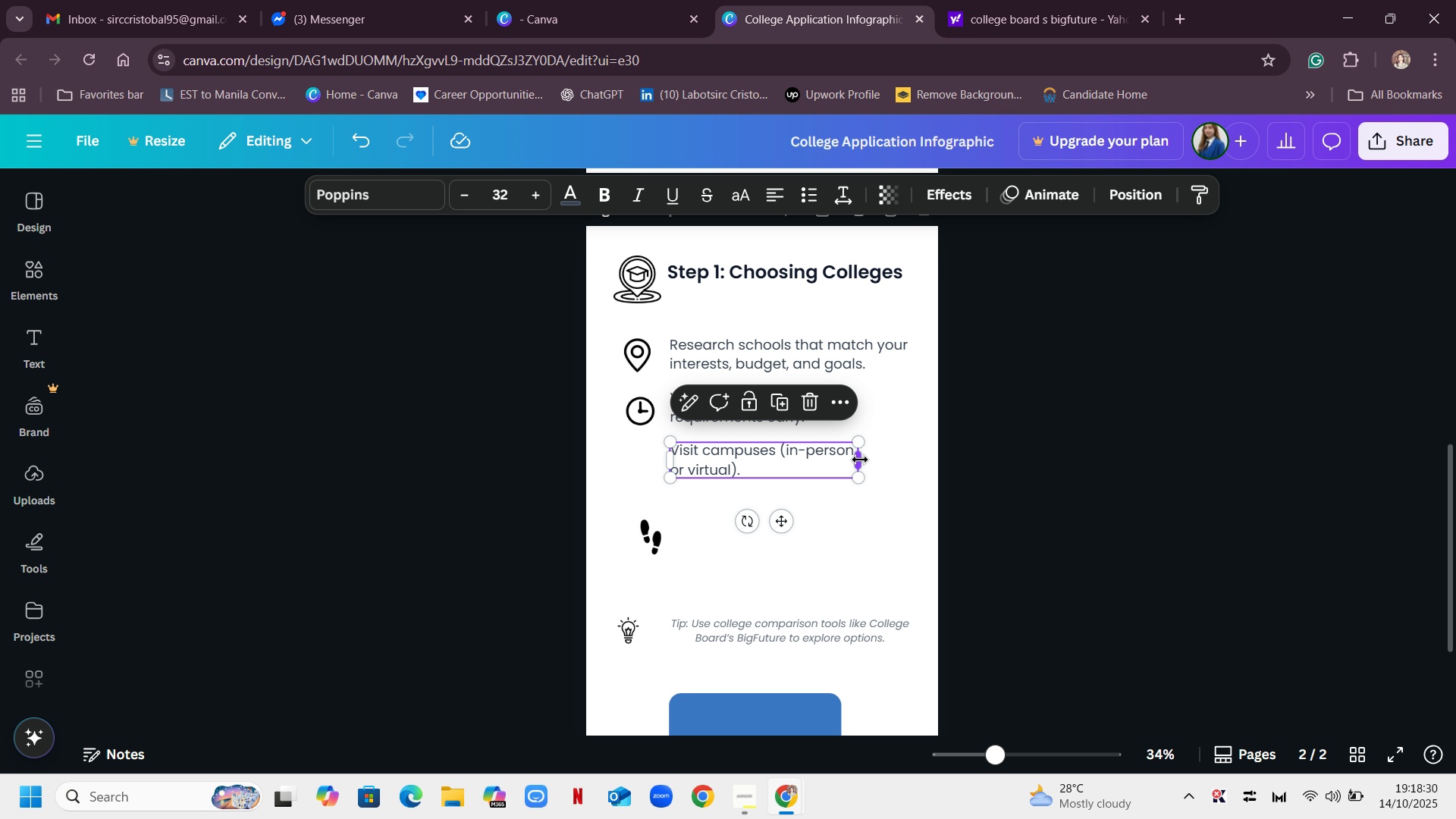 
left_click_drag(start_coordinate=[860, 460], to_coordinate=[933, 464])
 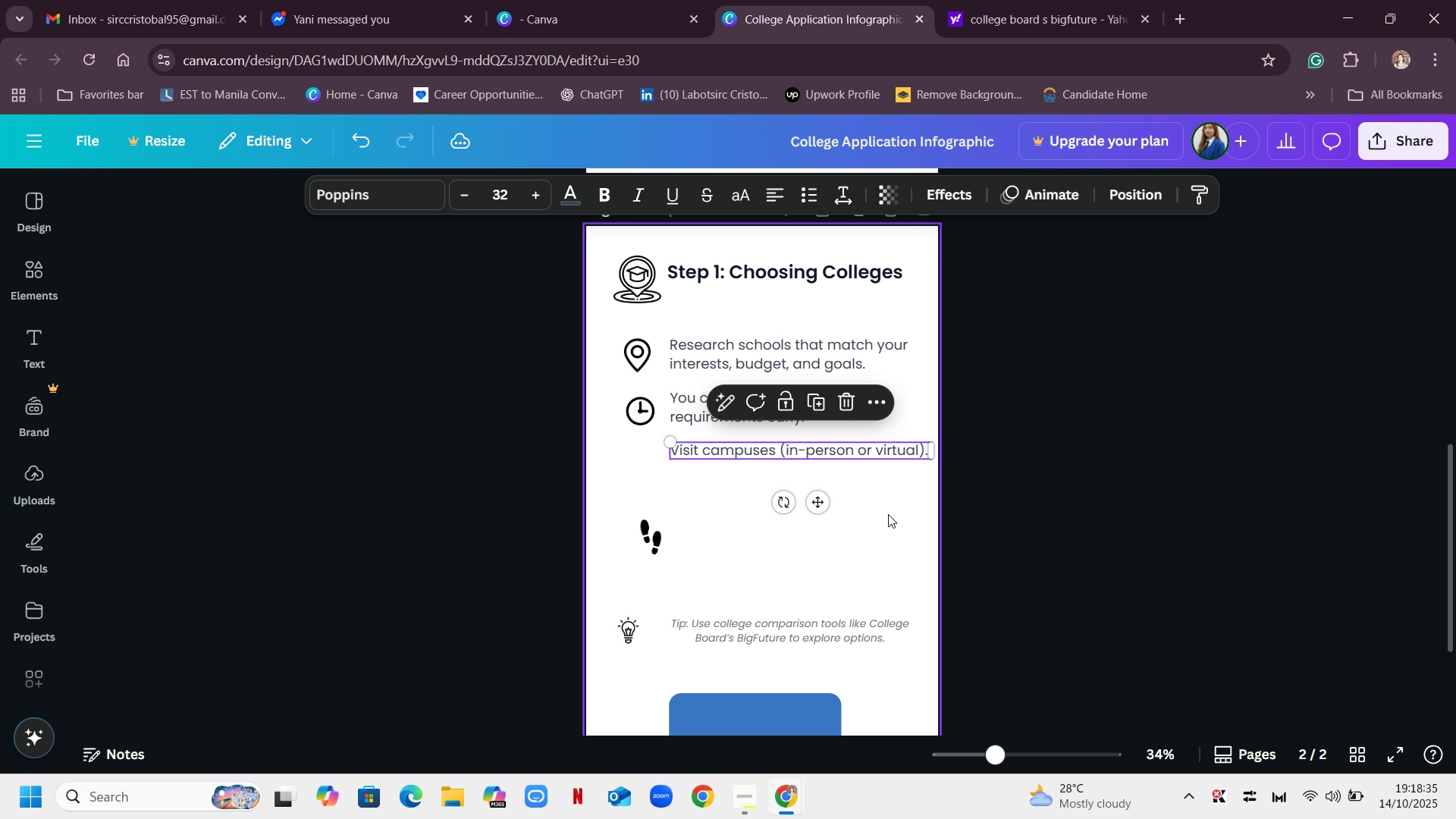 
left_click([888, 514])
 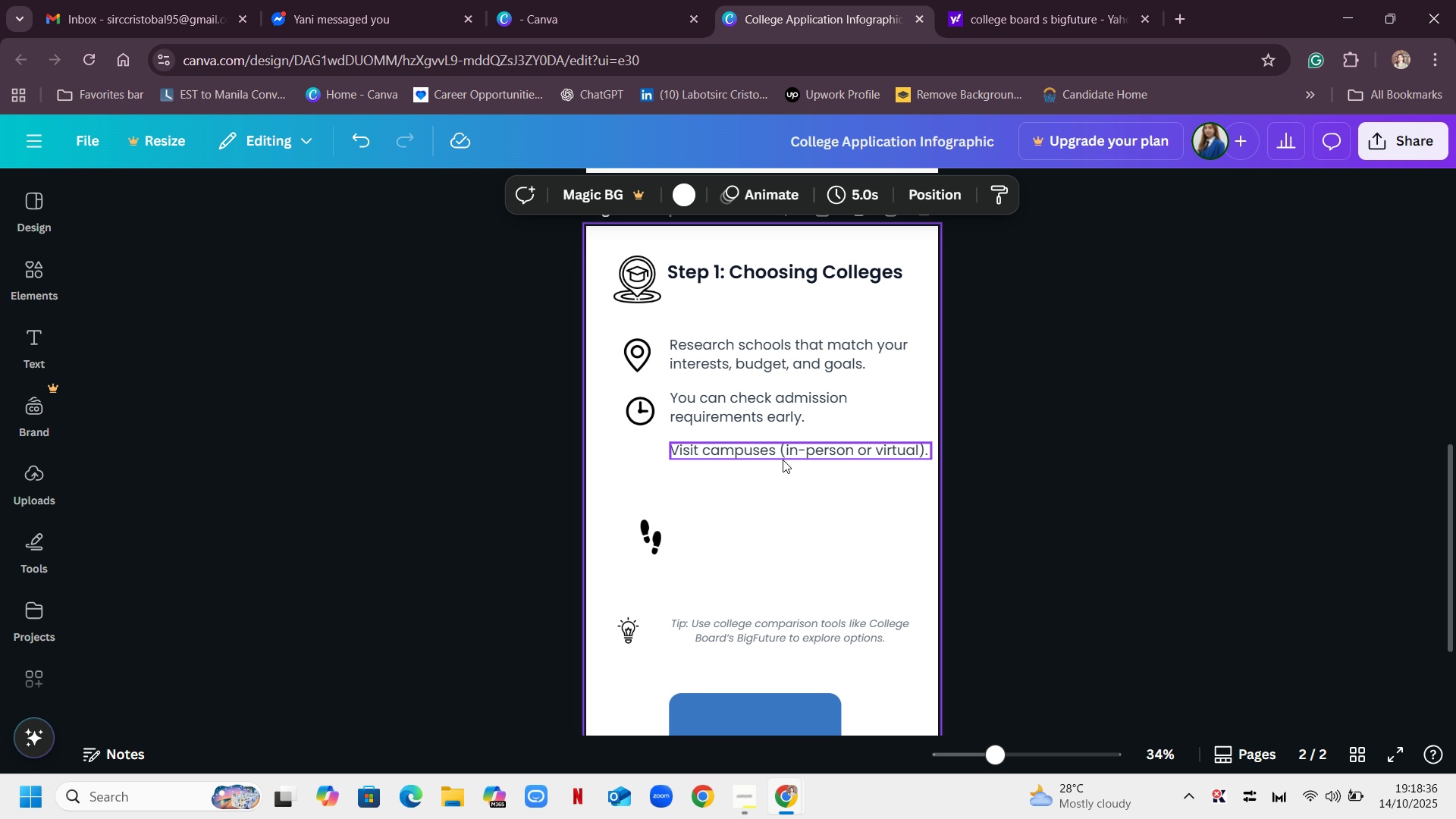 
left_click_drag(start_coordinate=[777, 455], to_coordinate=[774, 455])
 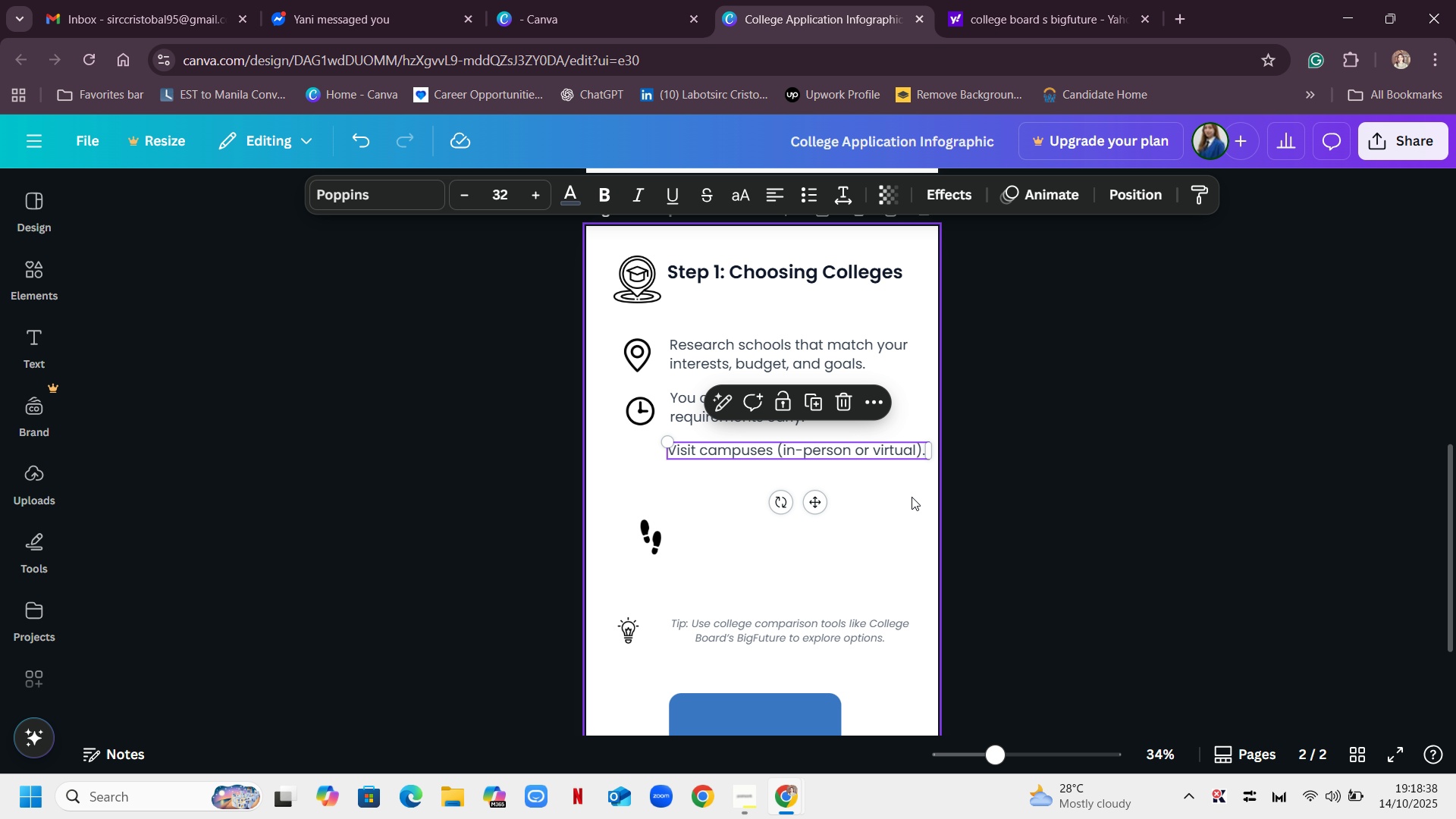 
left_click([912, 497])
 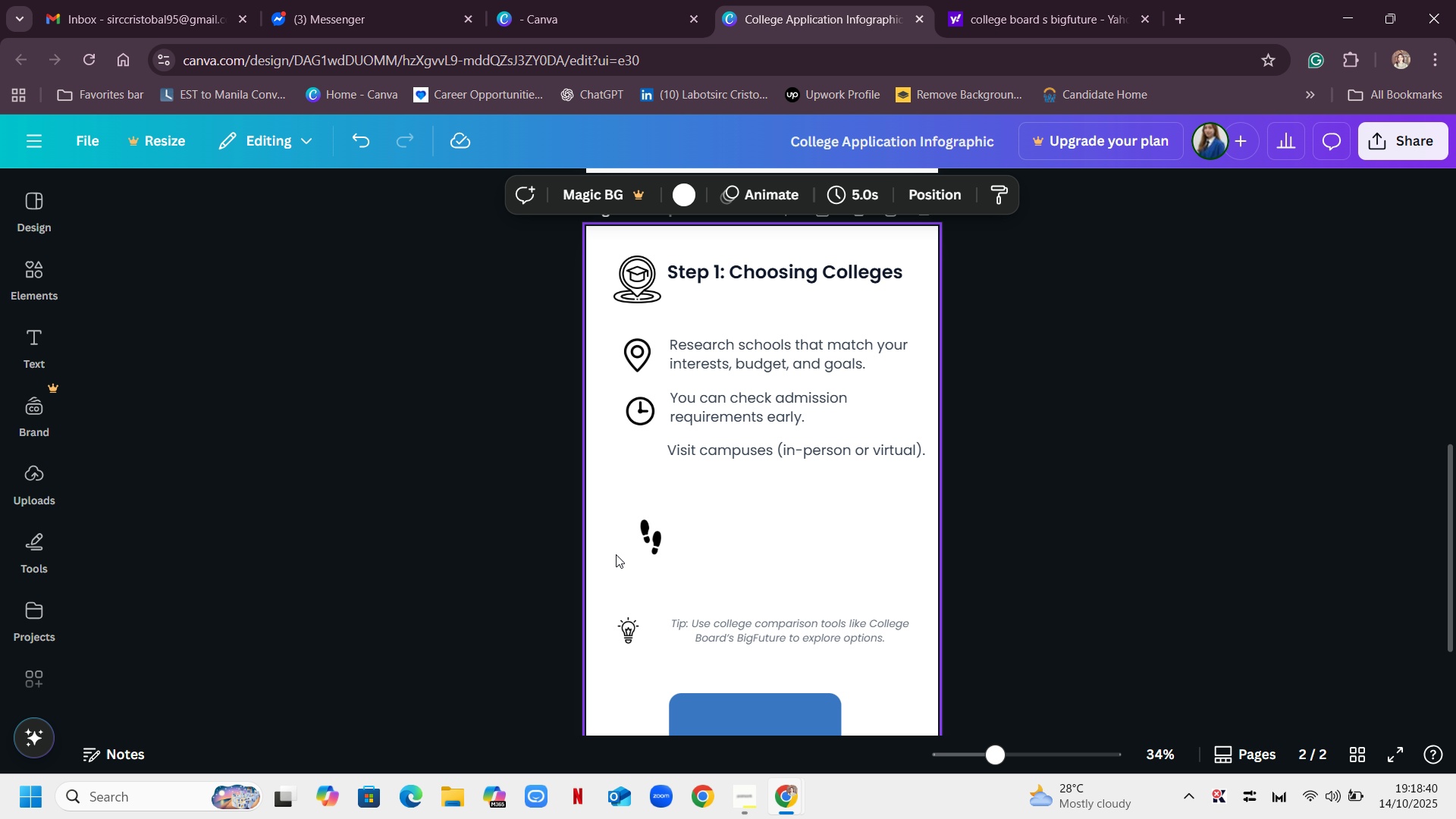 
left_click_drag(start_coordinate=[660, 543], to_coordinate=[651, 469])
 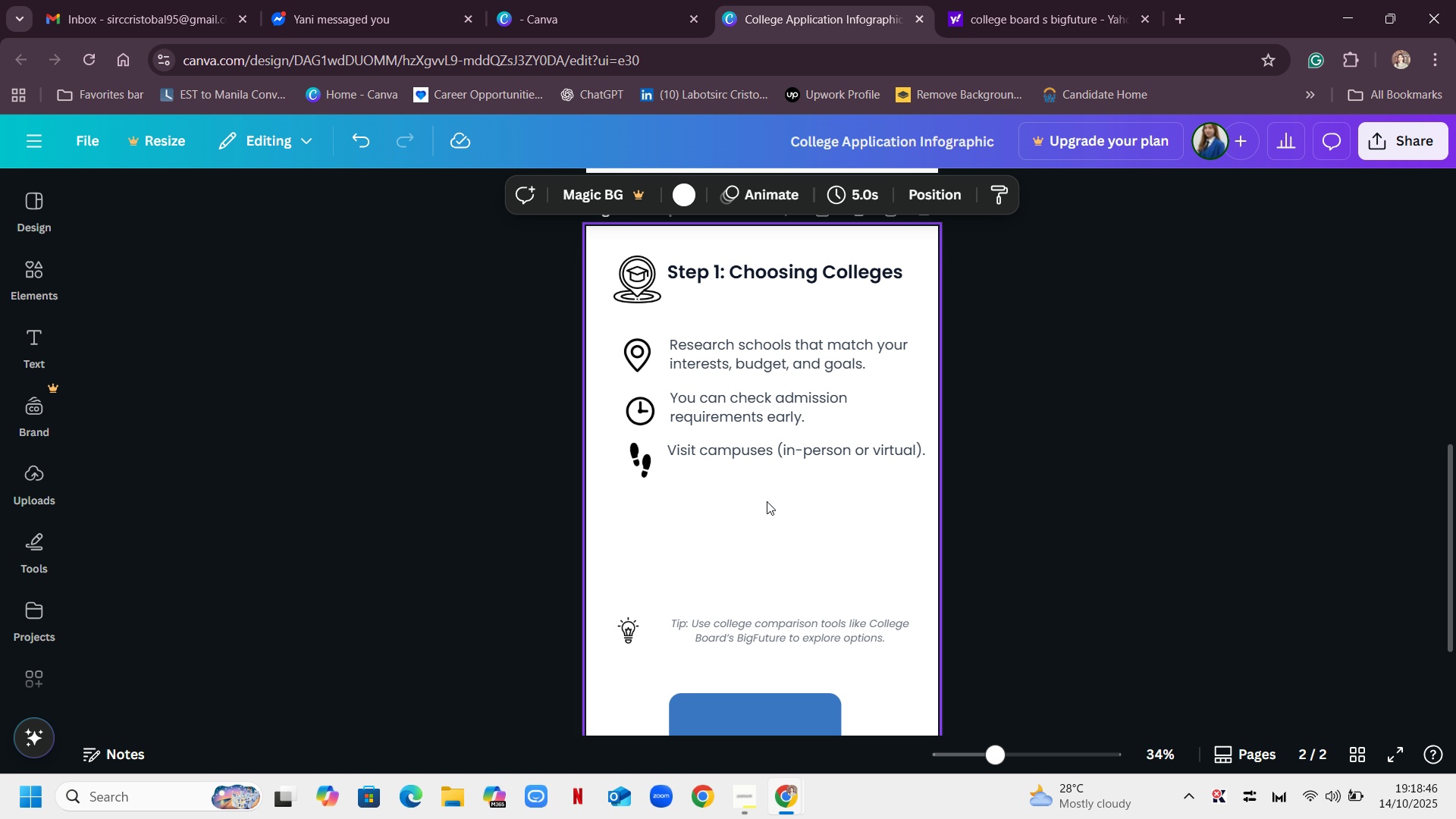 
left_click([767, 501])
 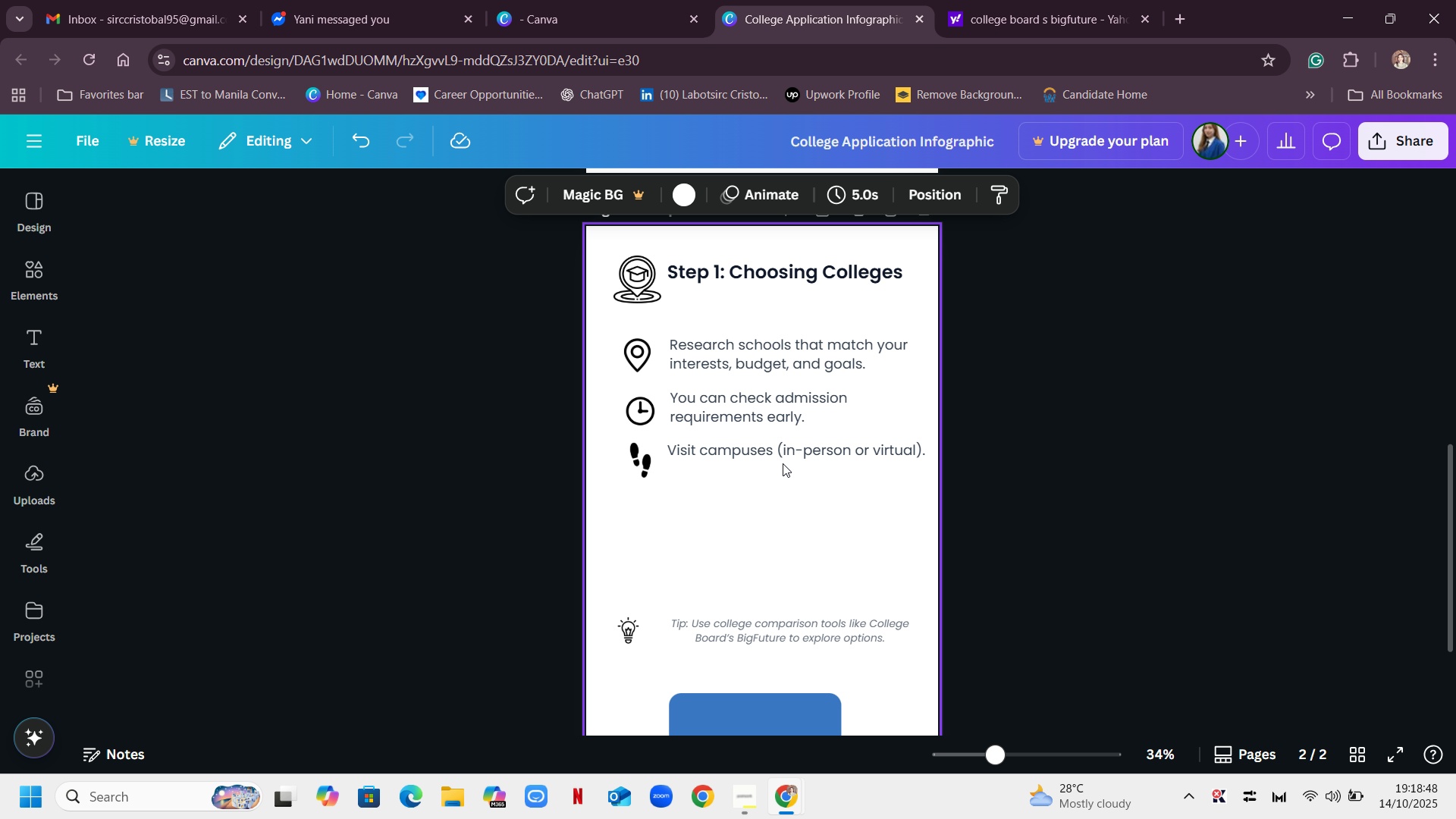 
left_click_drag(start_coordinate=[782, 449], to_coordinate=[779, 461])
 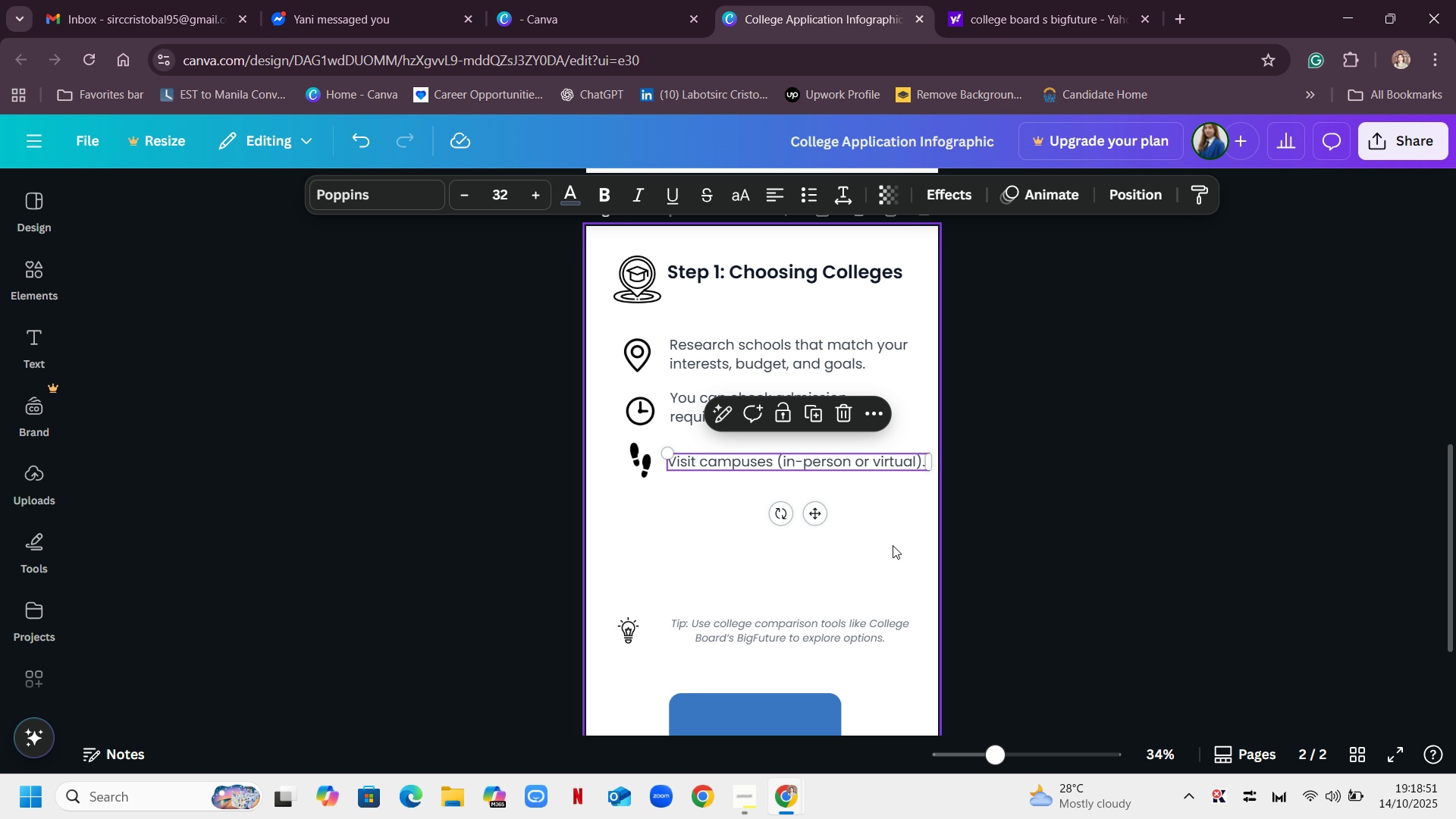 
left_click([893, 545])
 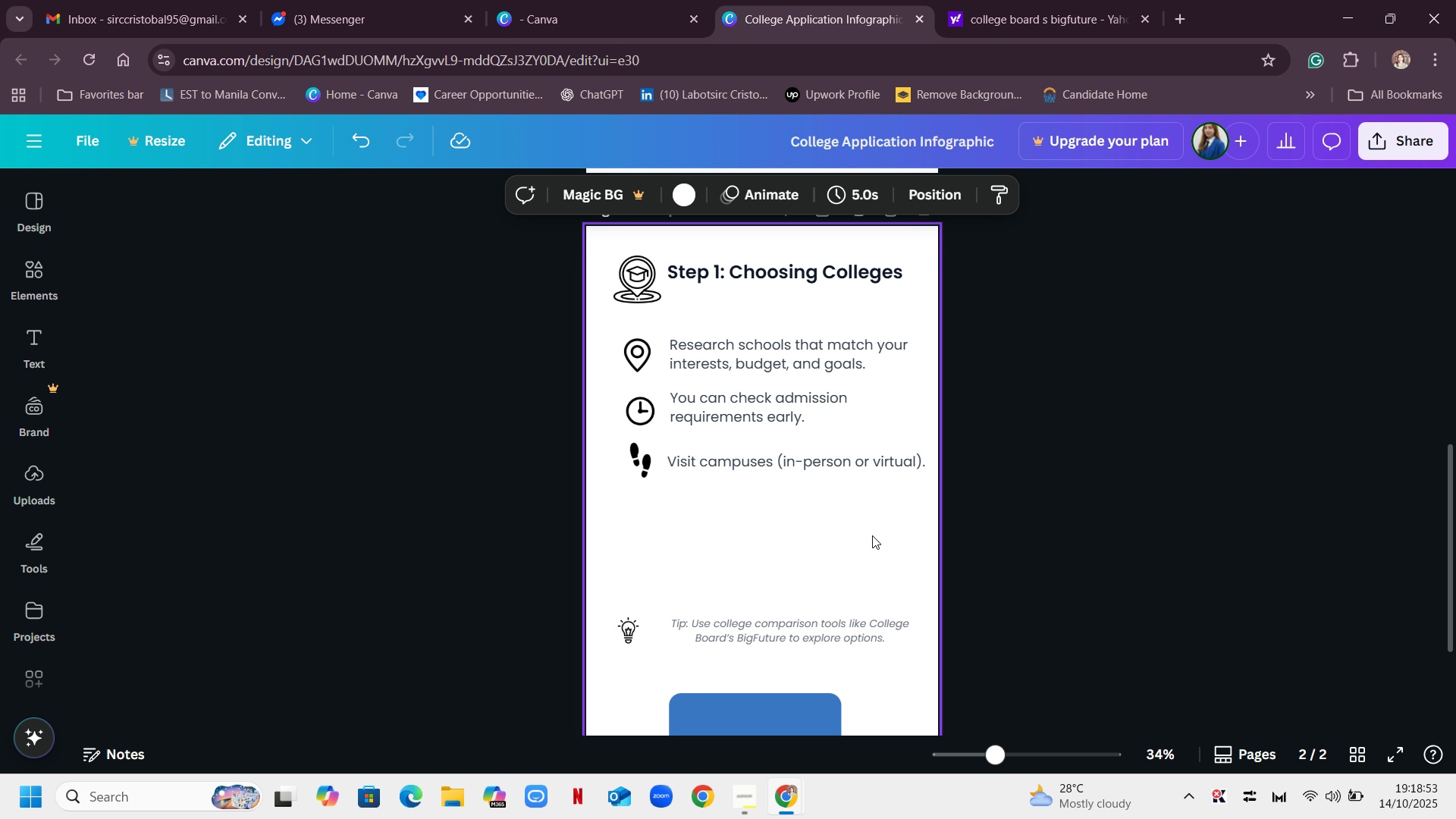 
scroll: coordinate [871, 524], scroll_direction: down, amount: 2.0
 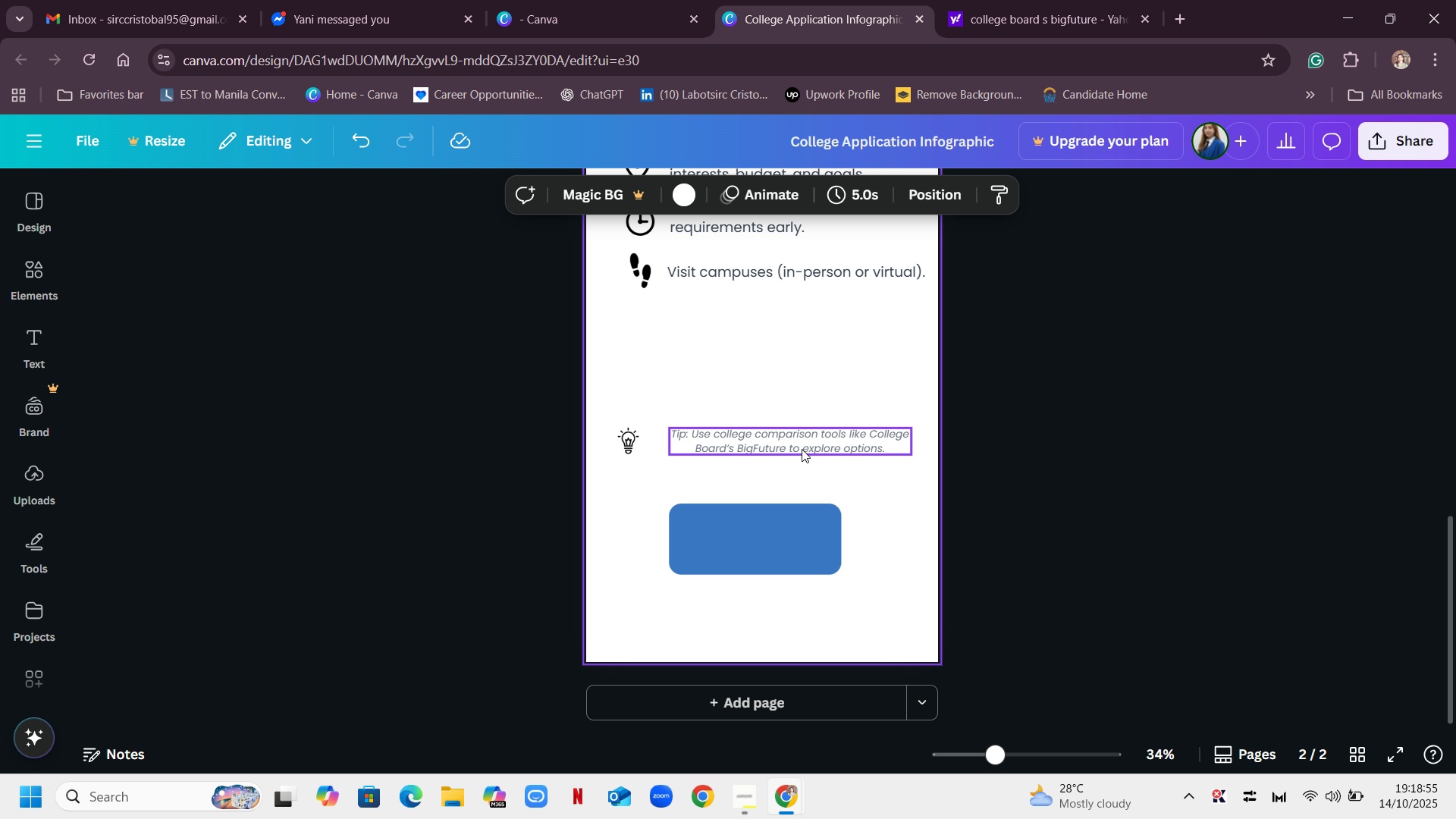 
scroll: coordinate [805, 449], scroll_direction: up, amount: 1.0
 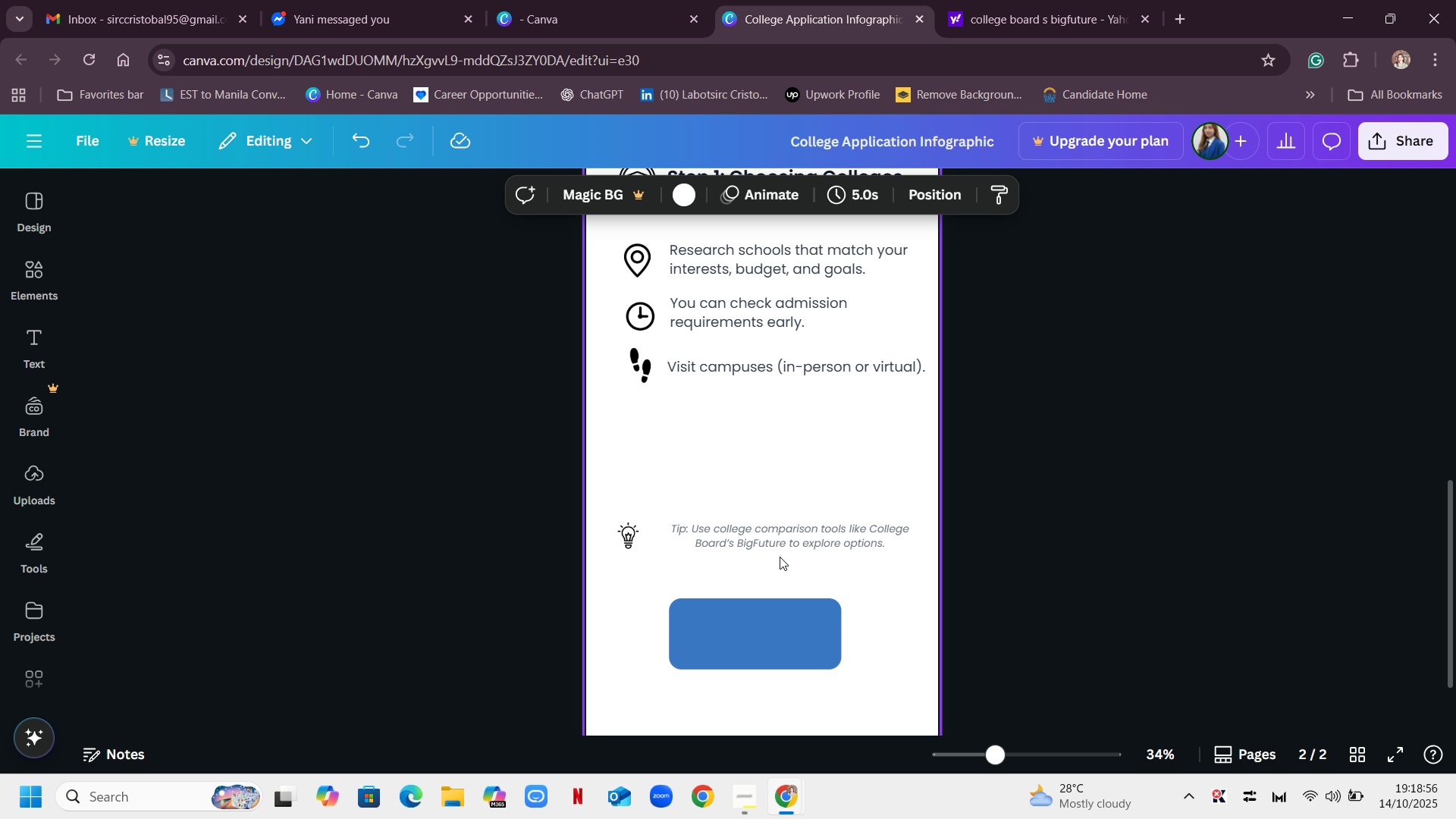 
left_click_drag(start_coordinate=[777, 541], to_coordinate=[765, 464])
 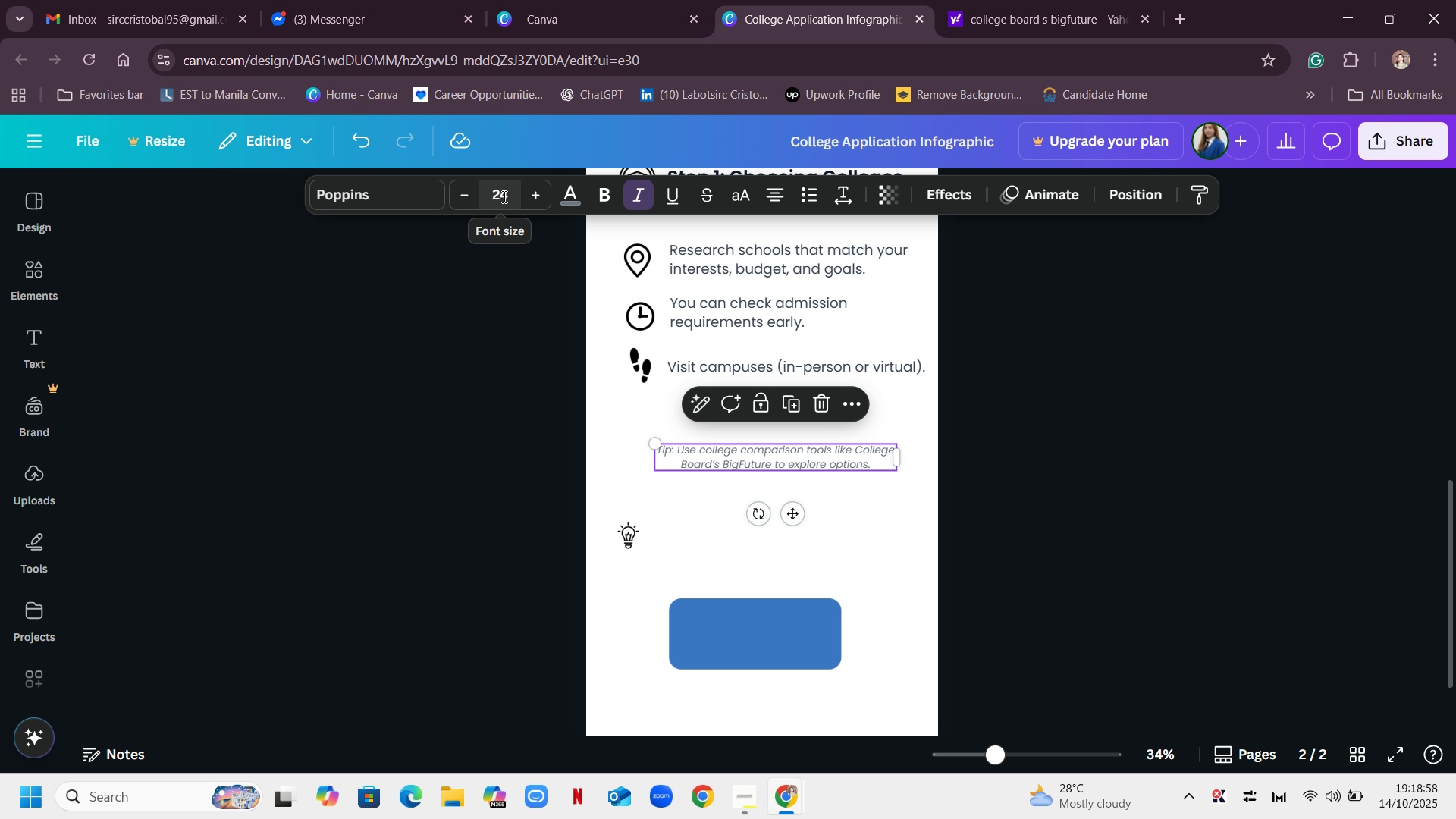 
left_click([503, 196])
 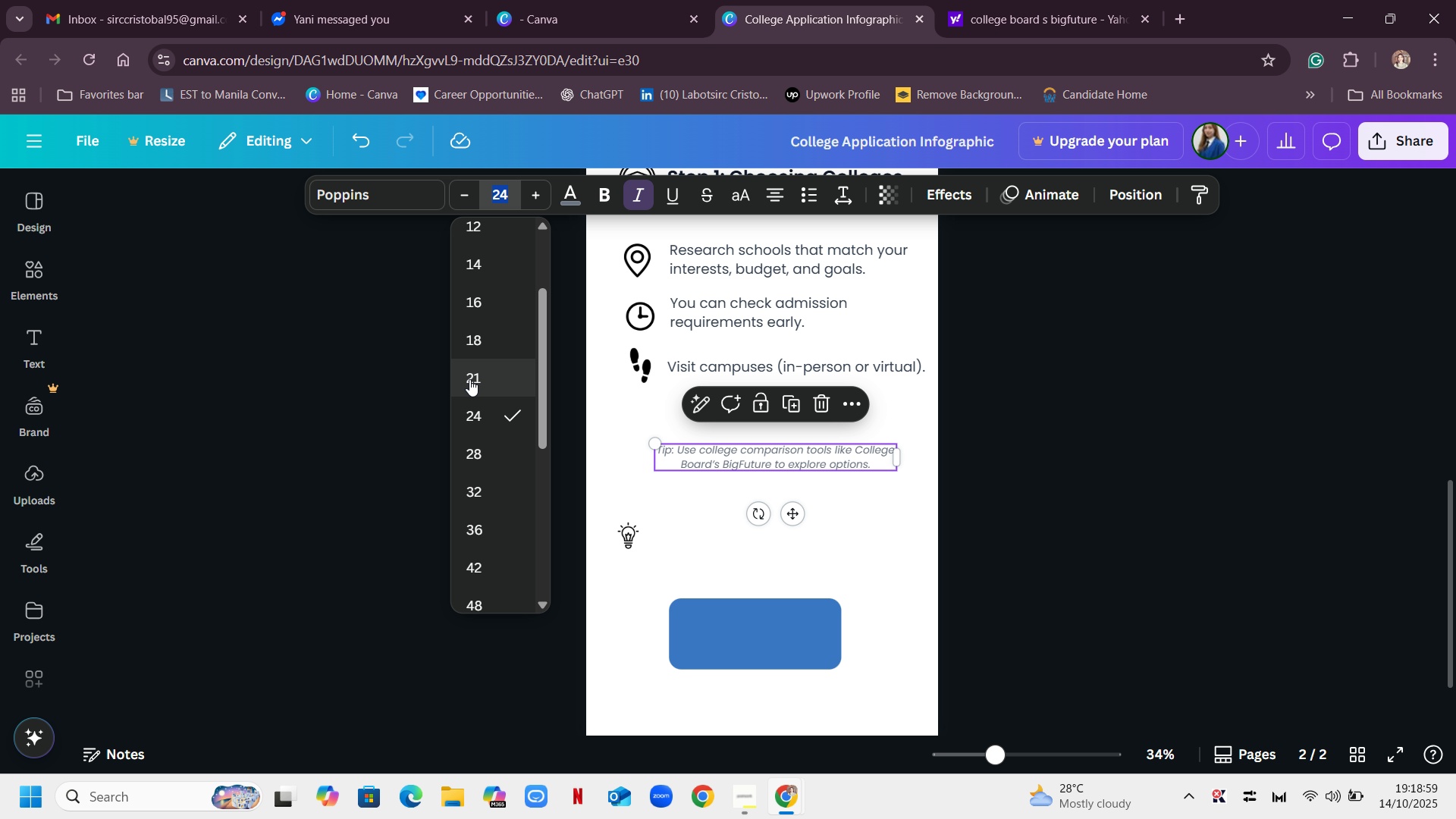 
mouse_move([521, 419])
 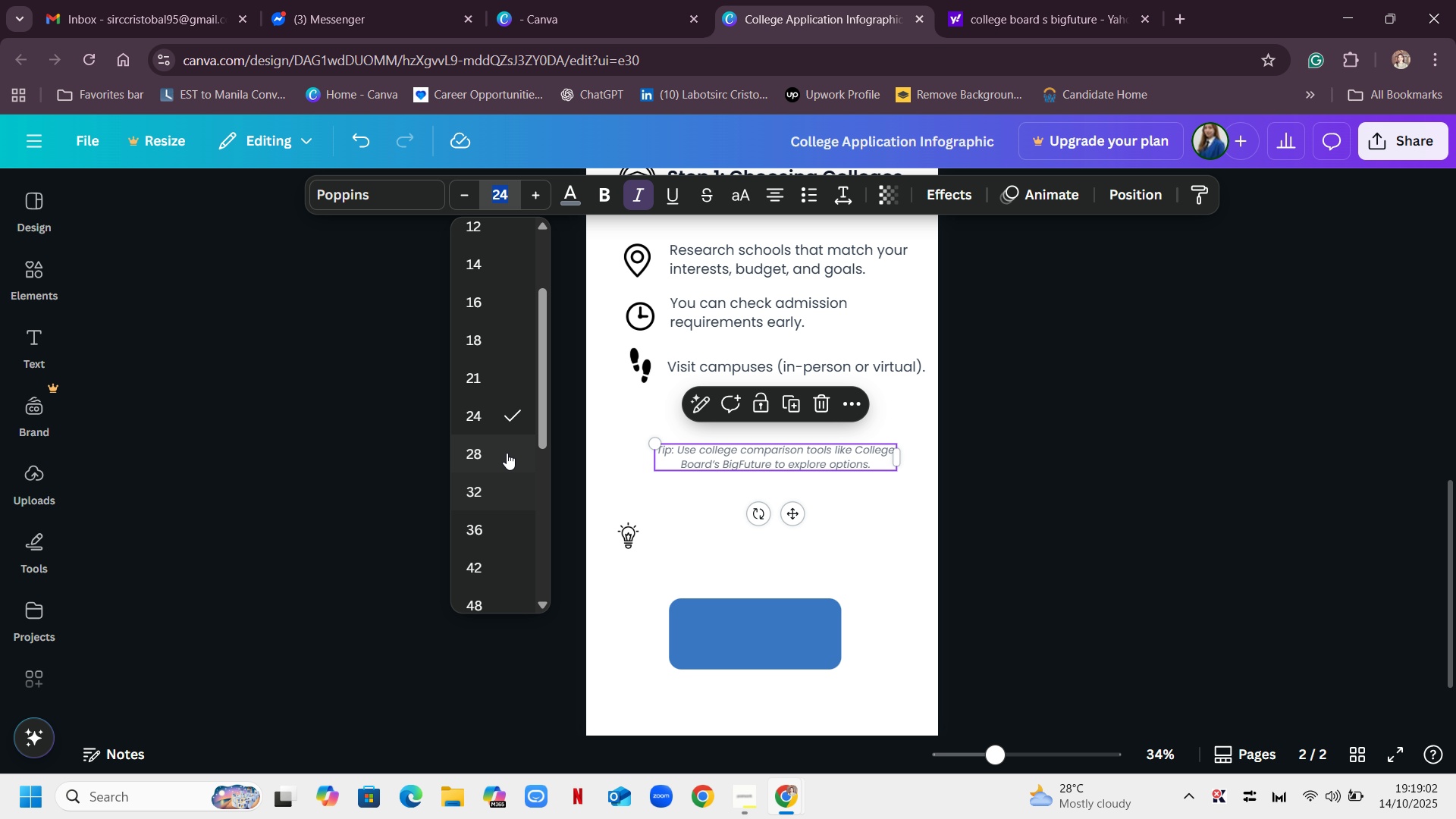 
left_click([507, 453])
 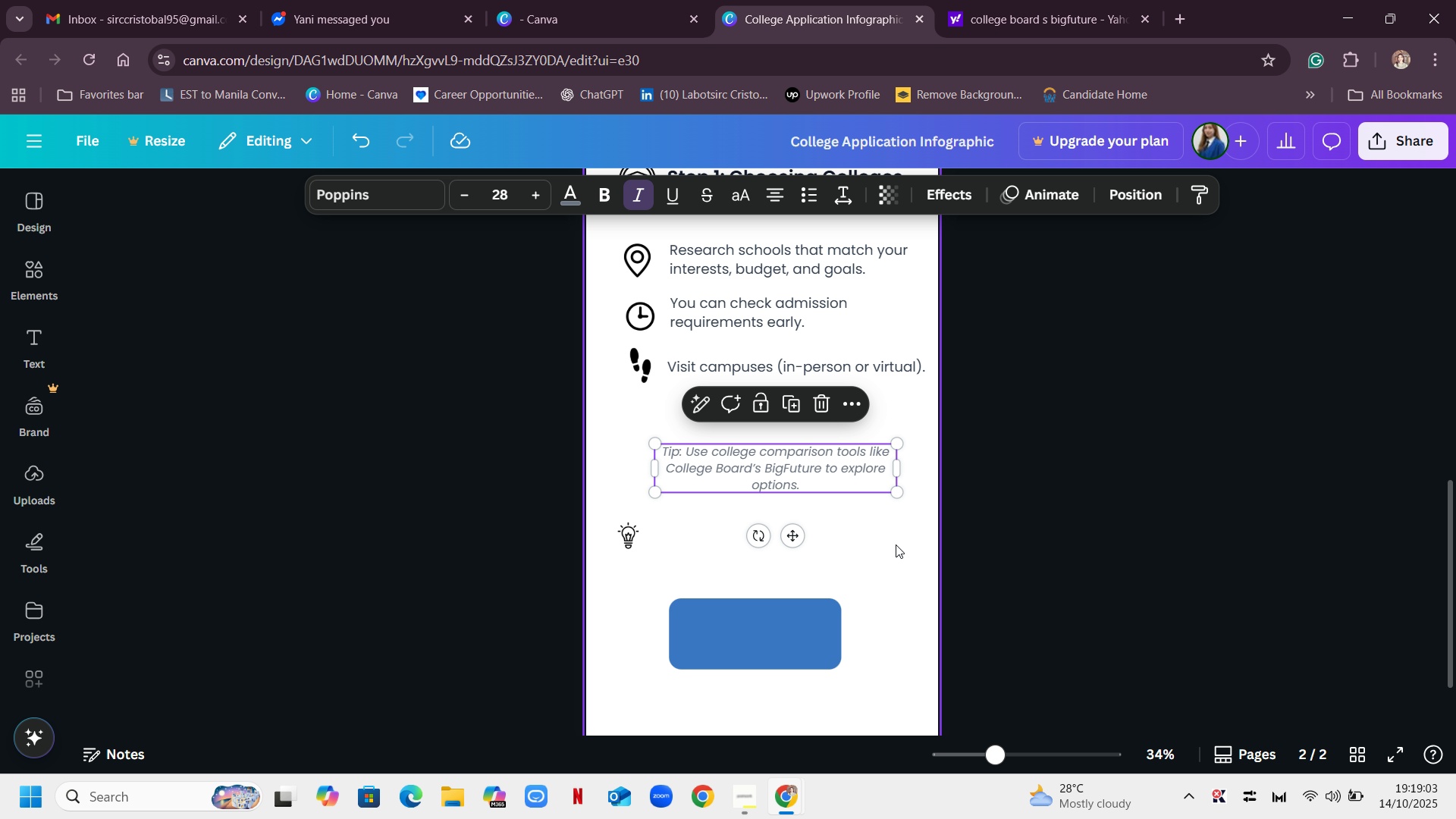 
left_click([891, 542])
 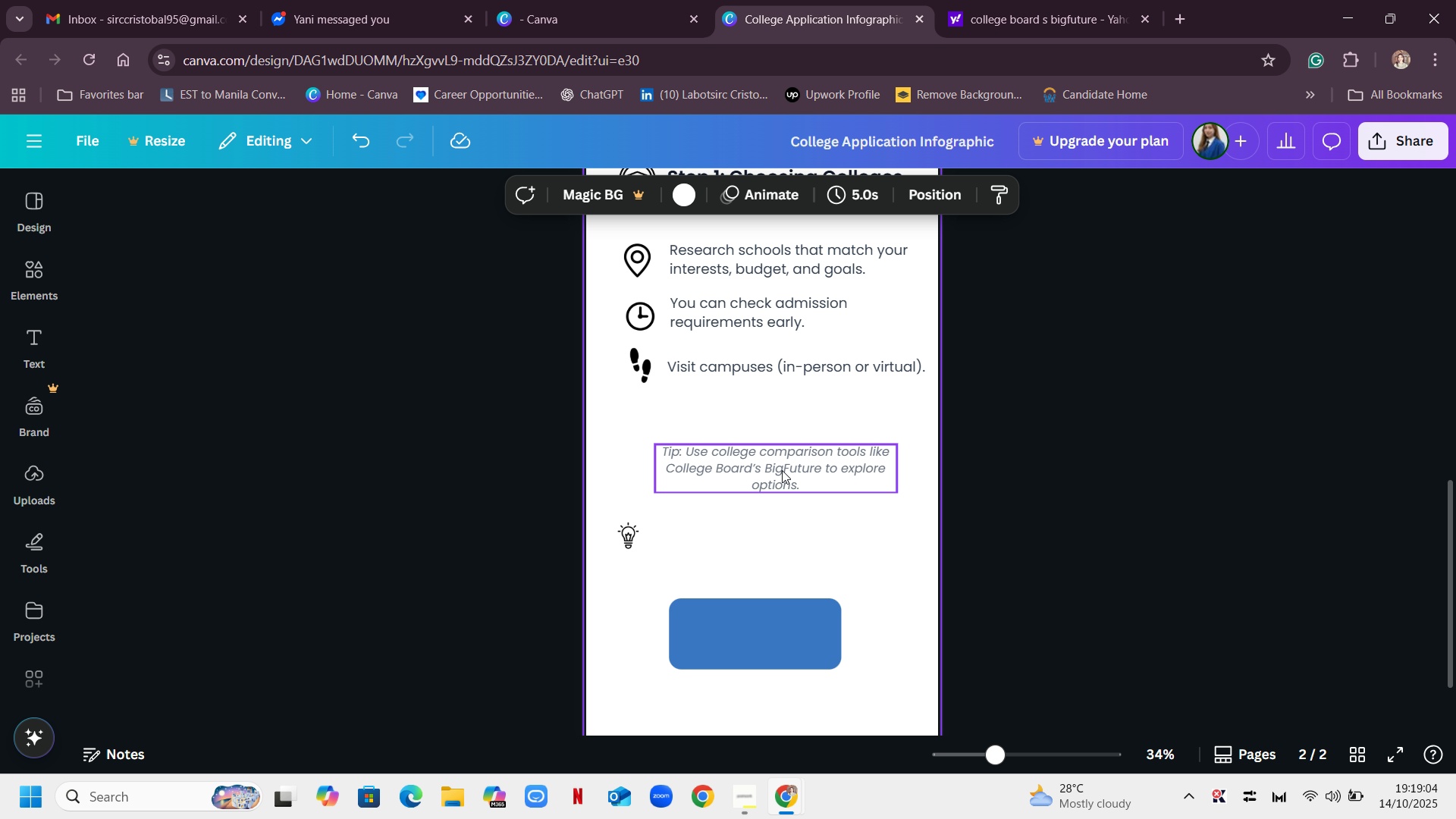 
left_click_drag(start_coordinate=[781, 469], to_coordinate=[795, 445])
 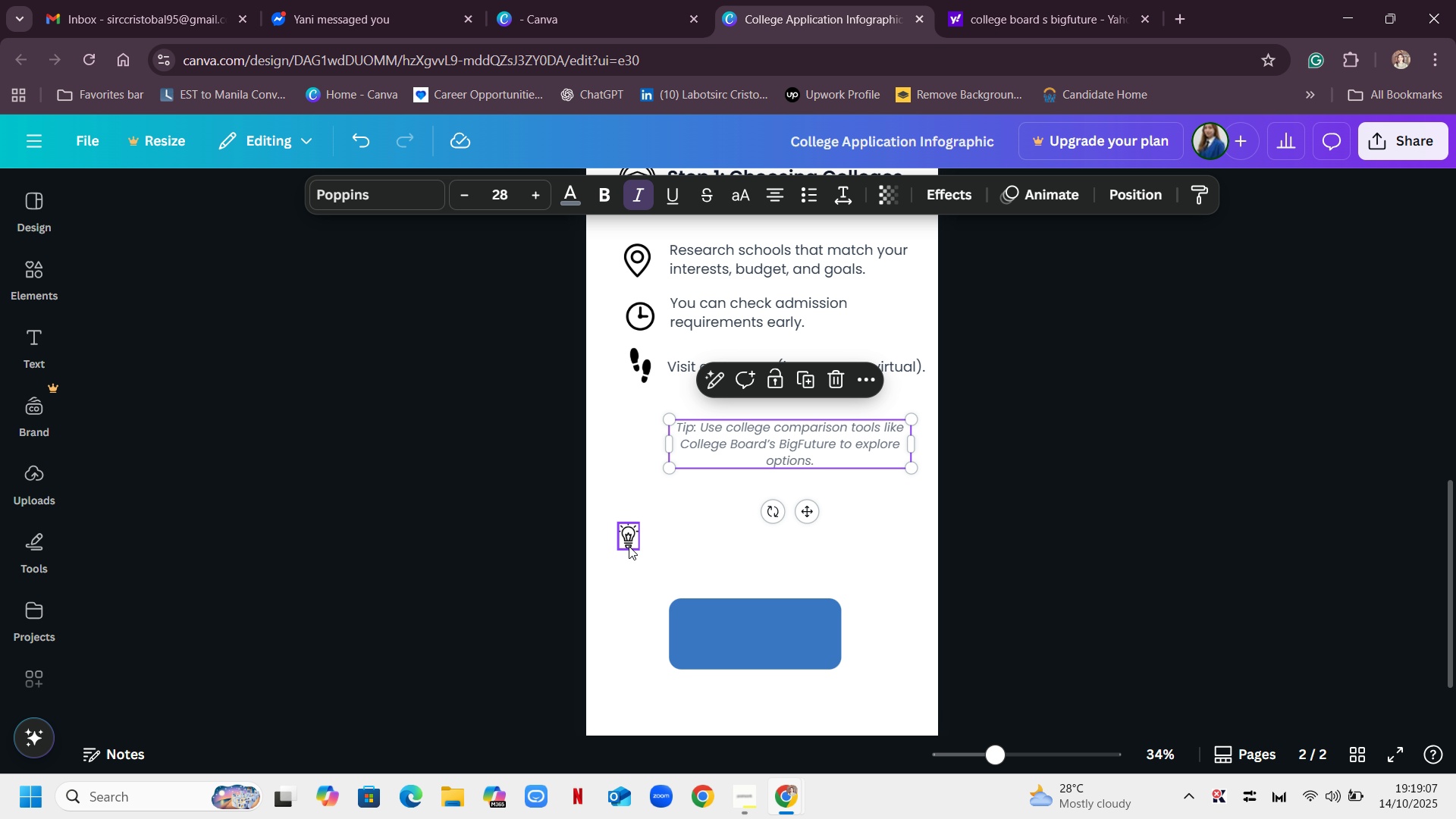 
left_click([629, 546])
 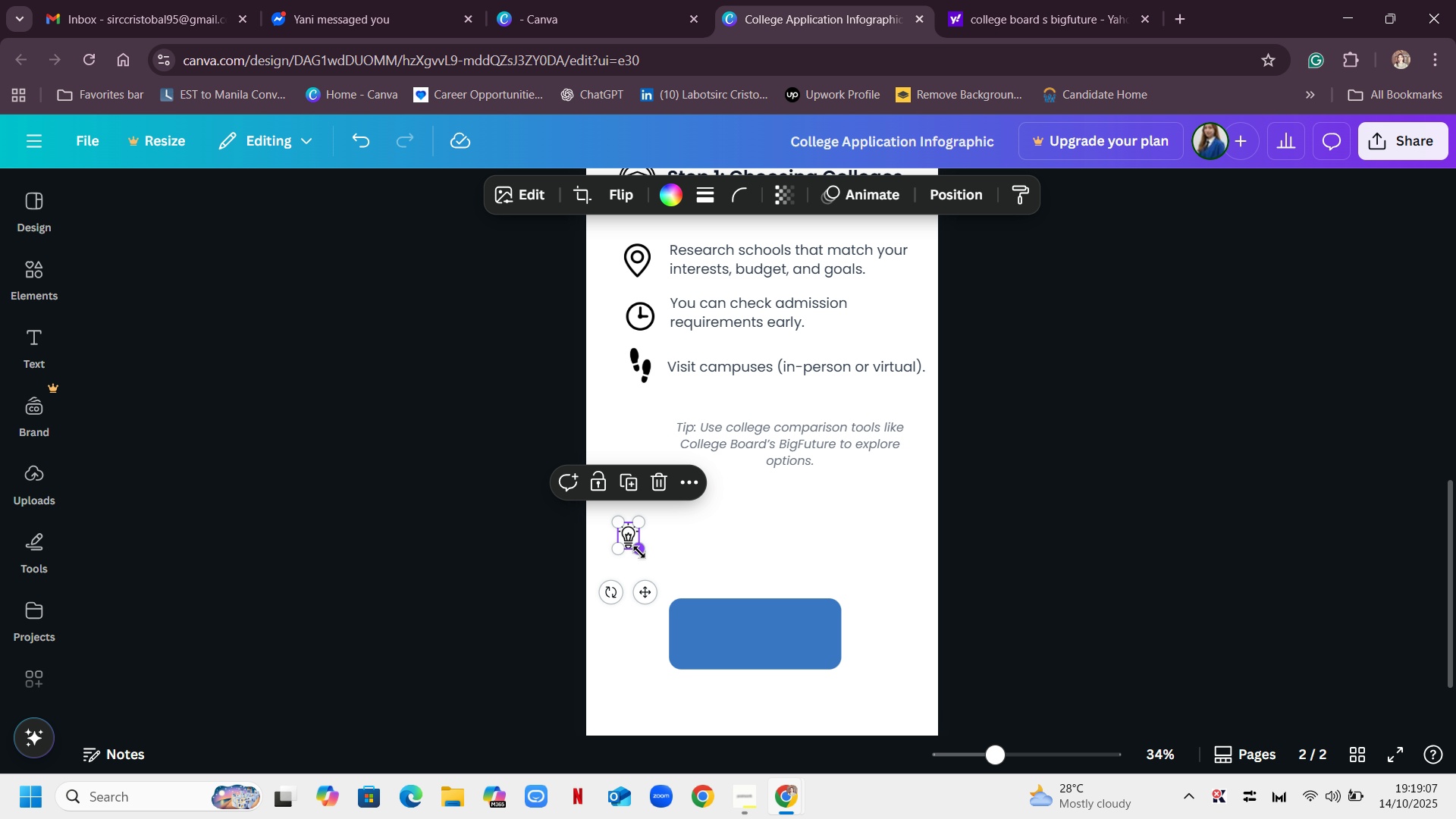 
left_click_drag(start_coordinate=[639, 552], to_coordinate=[652, 568])
 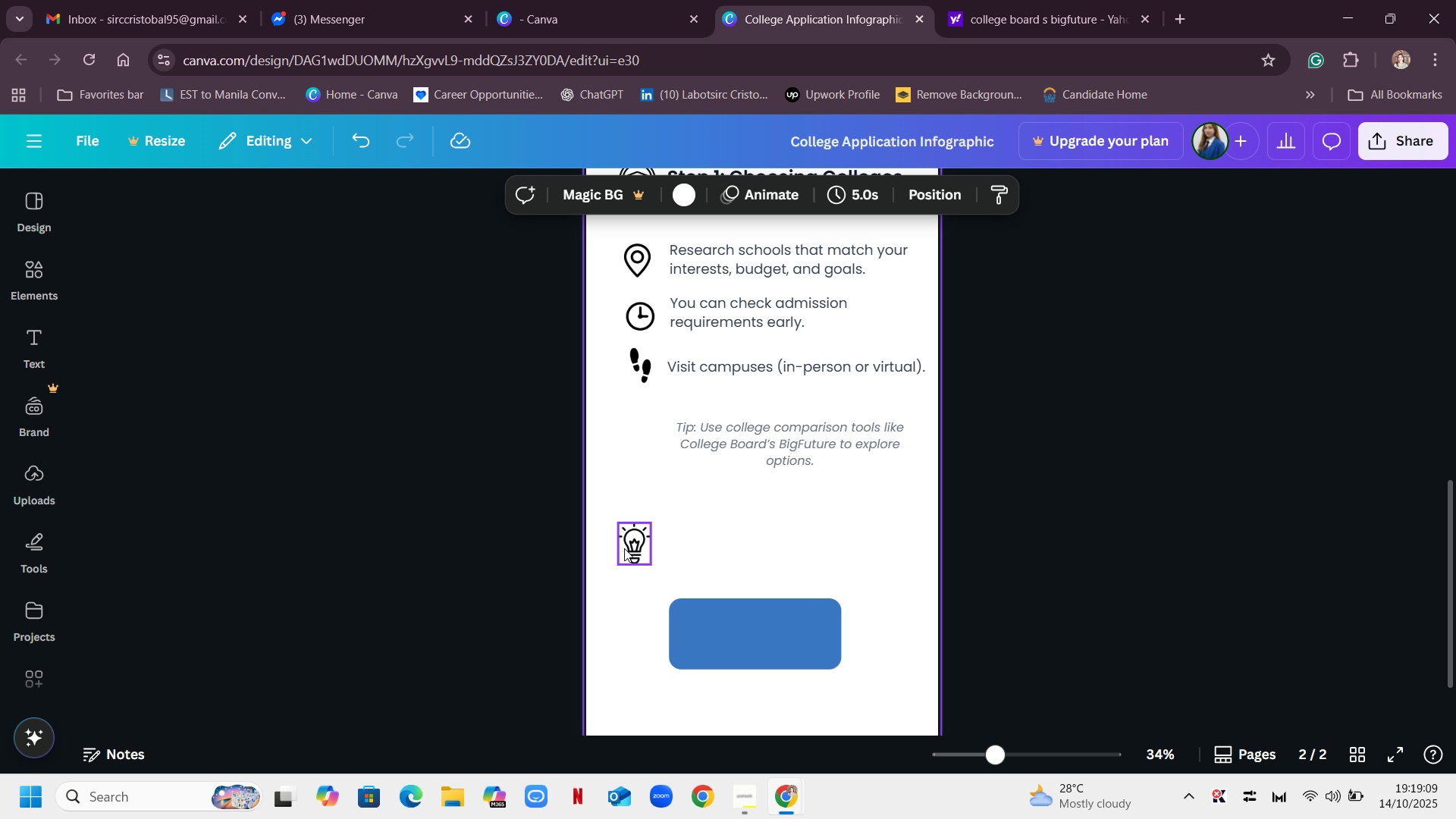 
left_click_drag(start_coordinate=[626, 548], to_coordinate=[632, 444])
 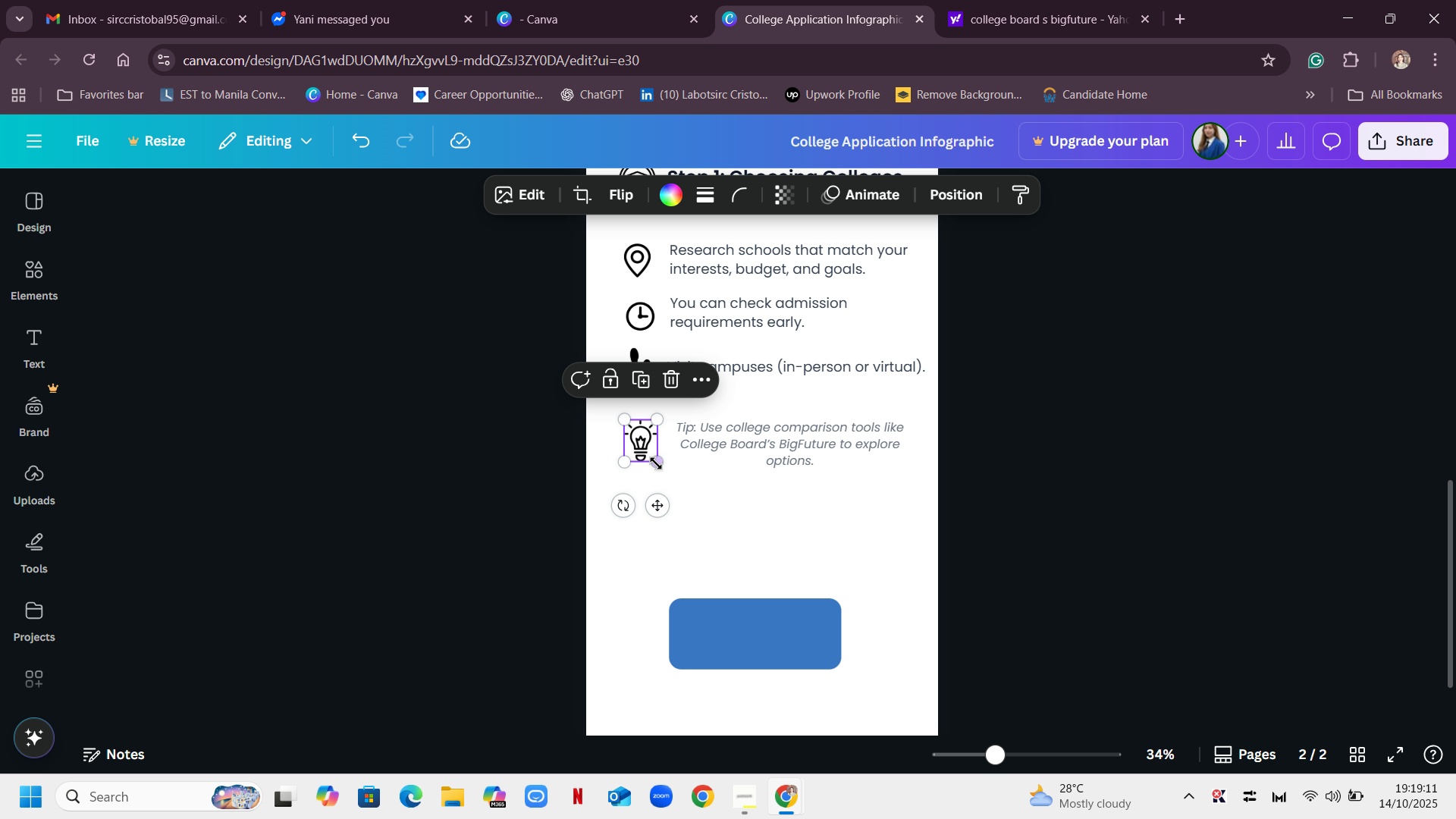 
left_click_drag(start_coordinate=[656, 463], to_coordinate=[648, 458])
 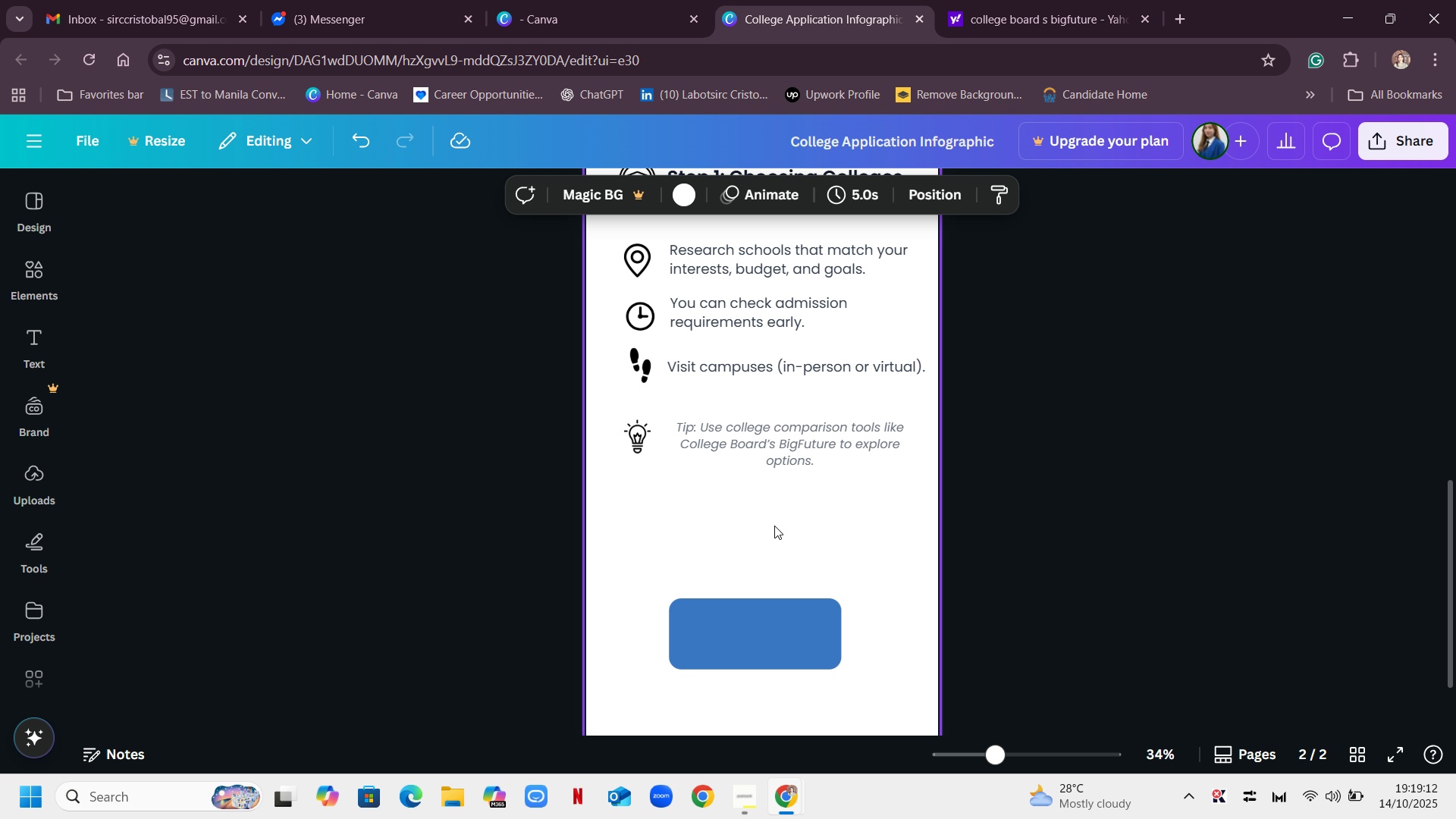 
left_click([788, 532])
 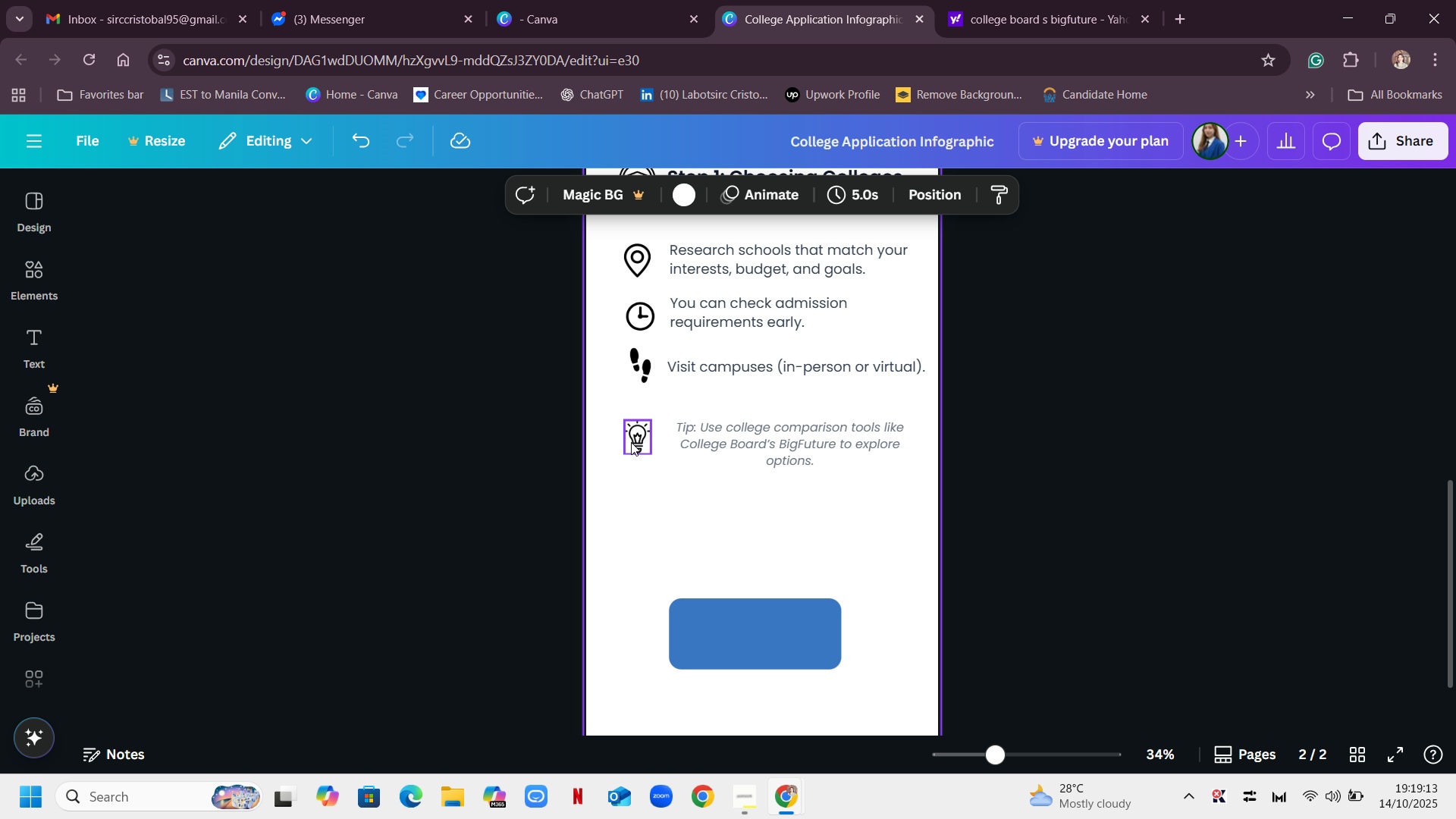 
left_click_drag(start_coordinate=[631, 442], to_coordinate=[642, 446])
 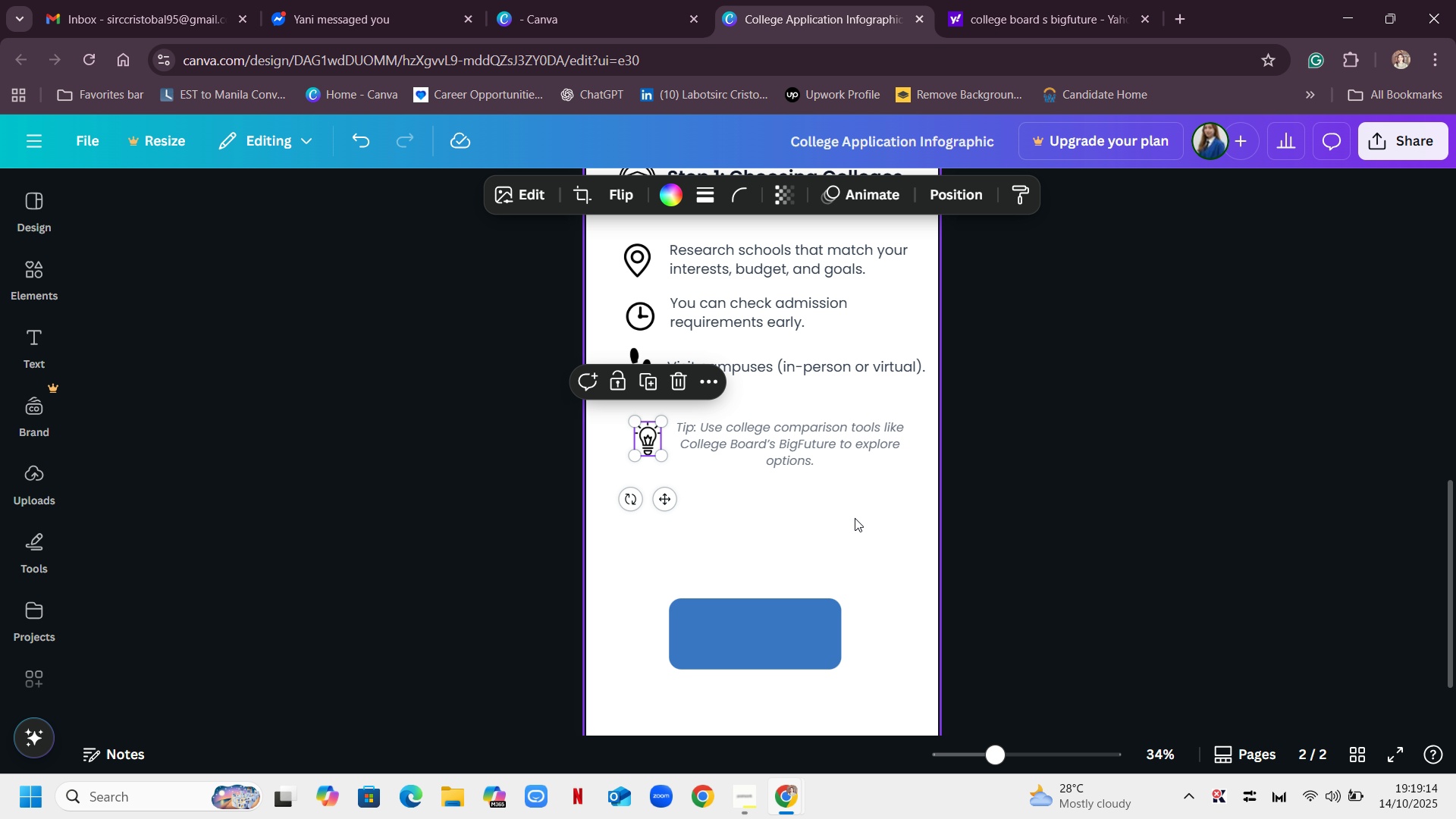 
left_click([855, 518])
 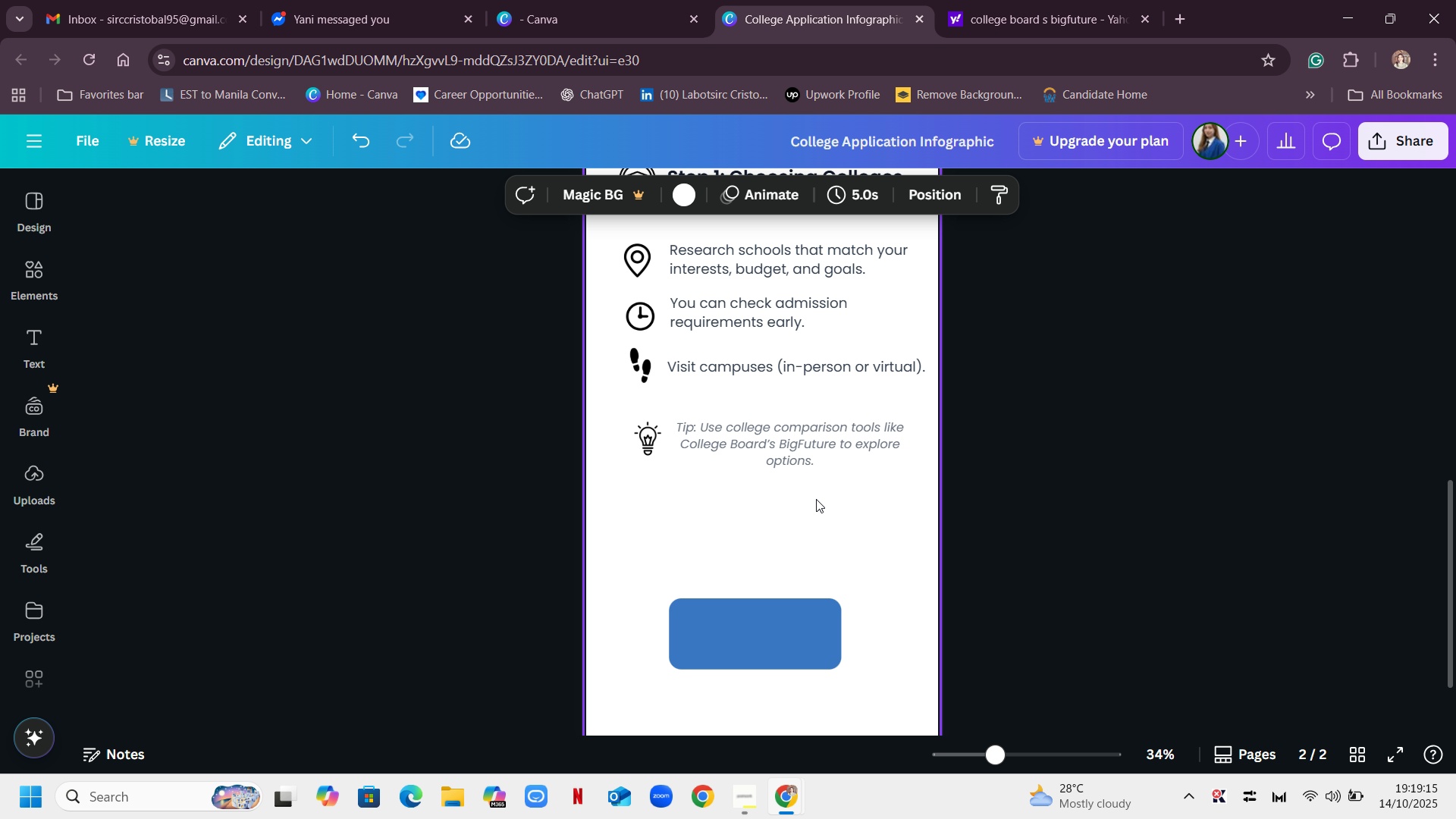 
left_click_drag(start_coordinate=[810, 444], to_coordinate=[805, 444])
 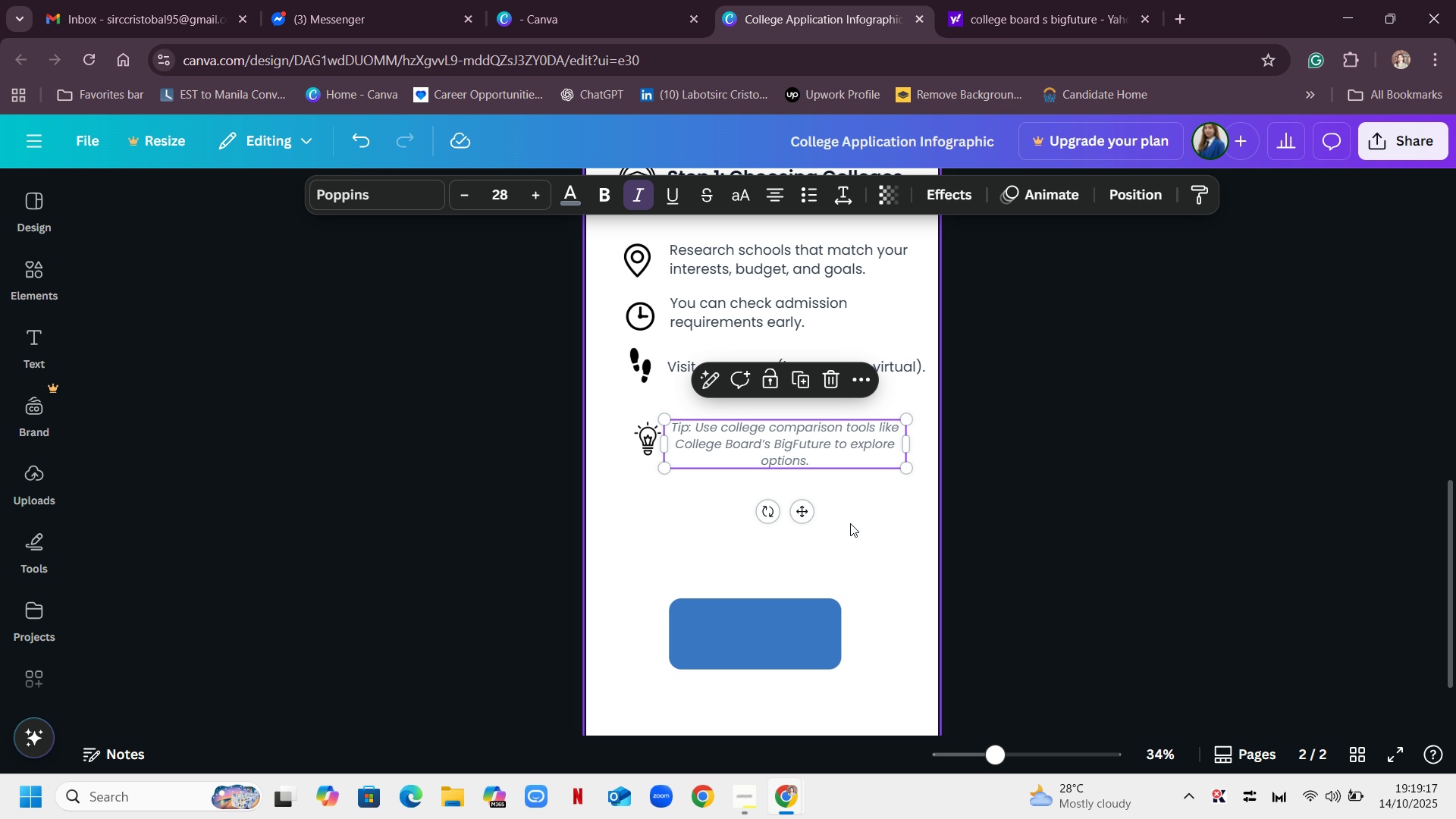 
left_click([852, 523])
 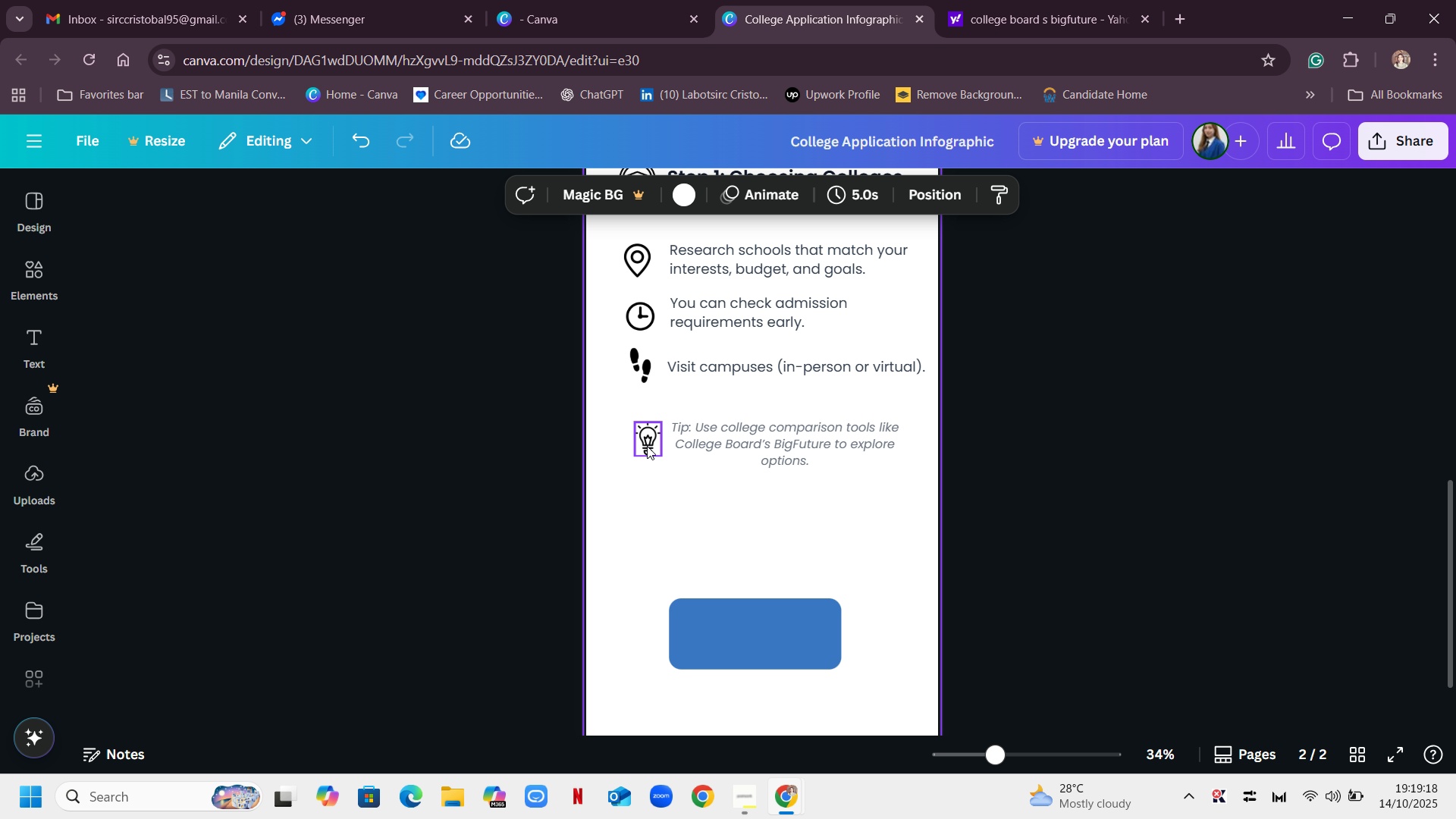 
left_click_drag(start_coordinate=[644, 440], to_coordinate=[635, 440])
 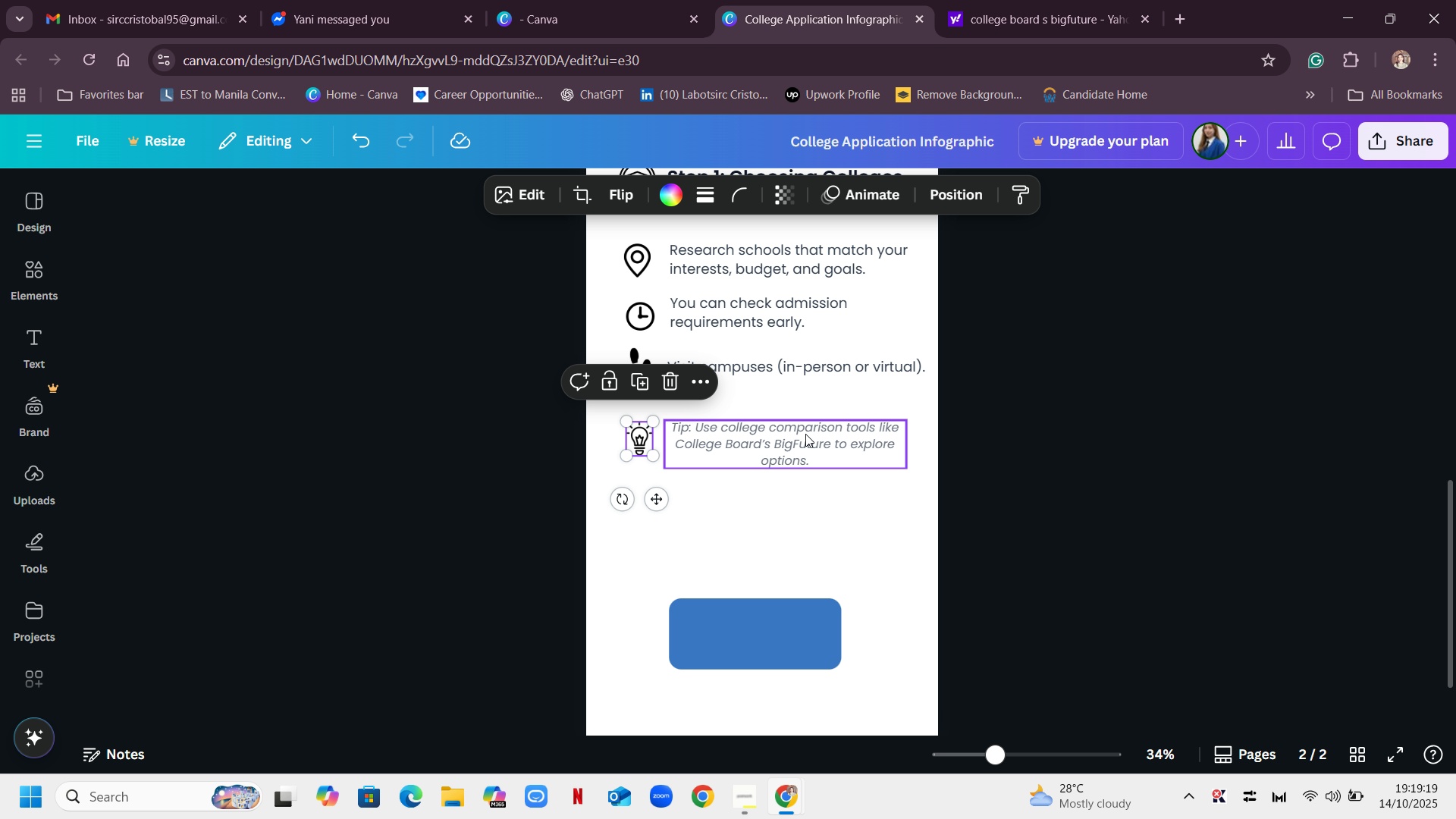 
left_click_drag(start_coordinate=[805, 434], to_coordinate=[799, 435])
 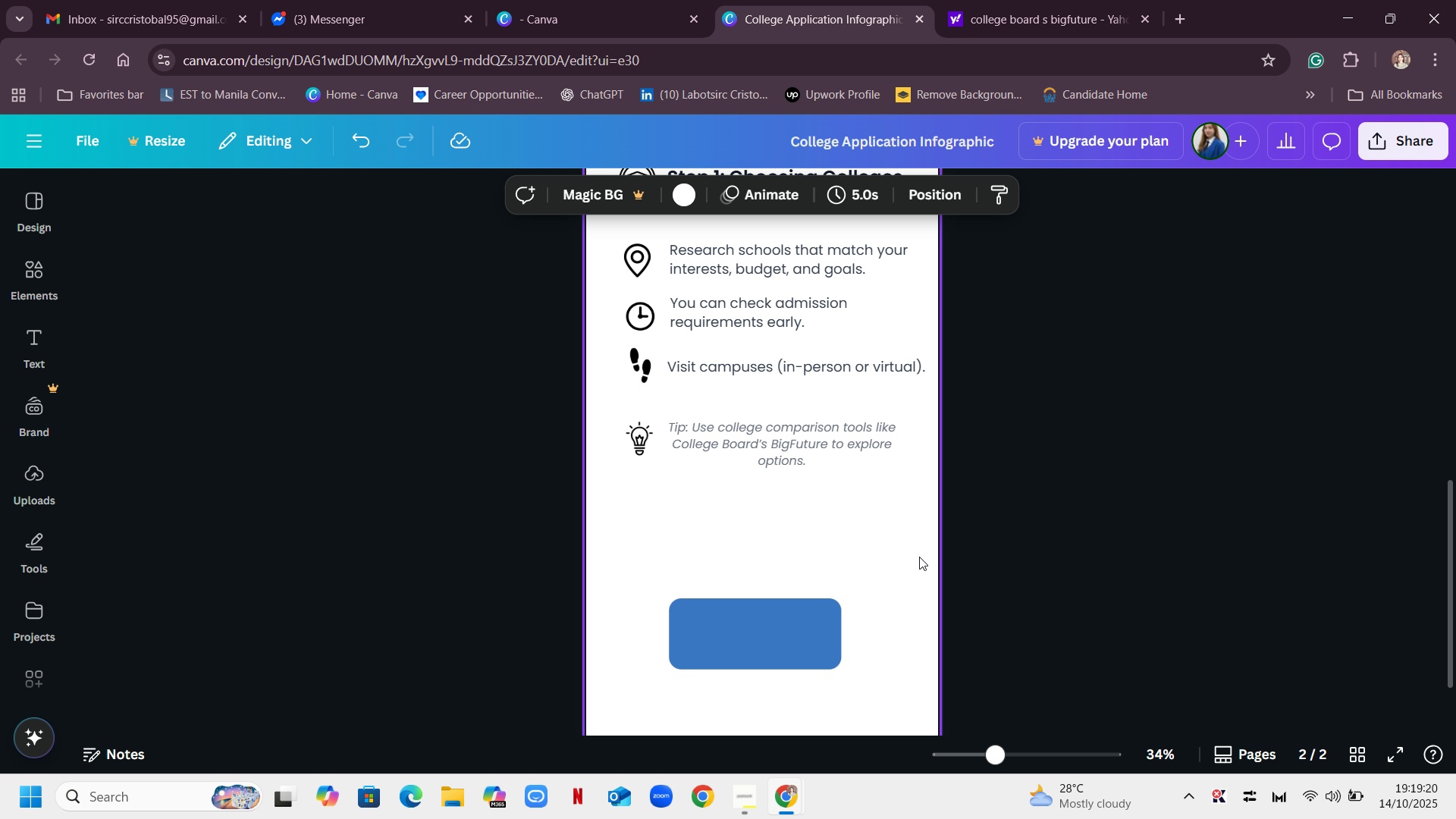 
left_click([919, 557])
 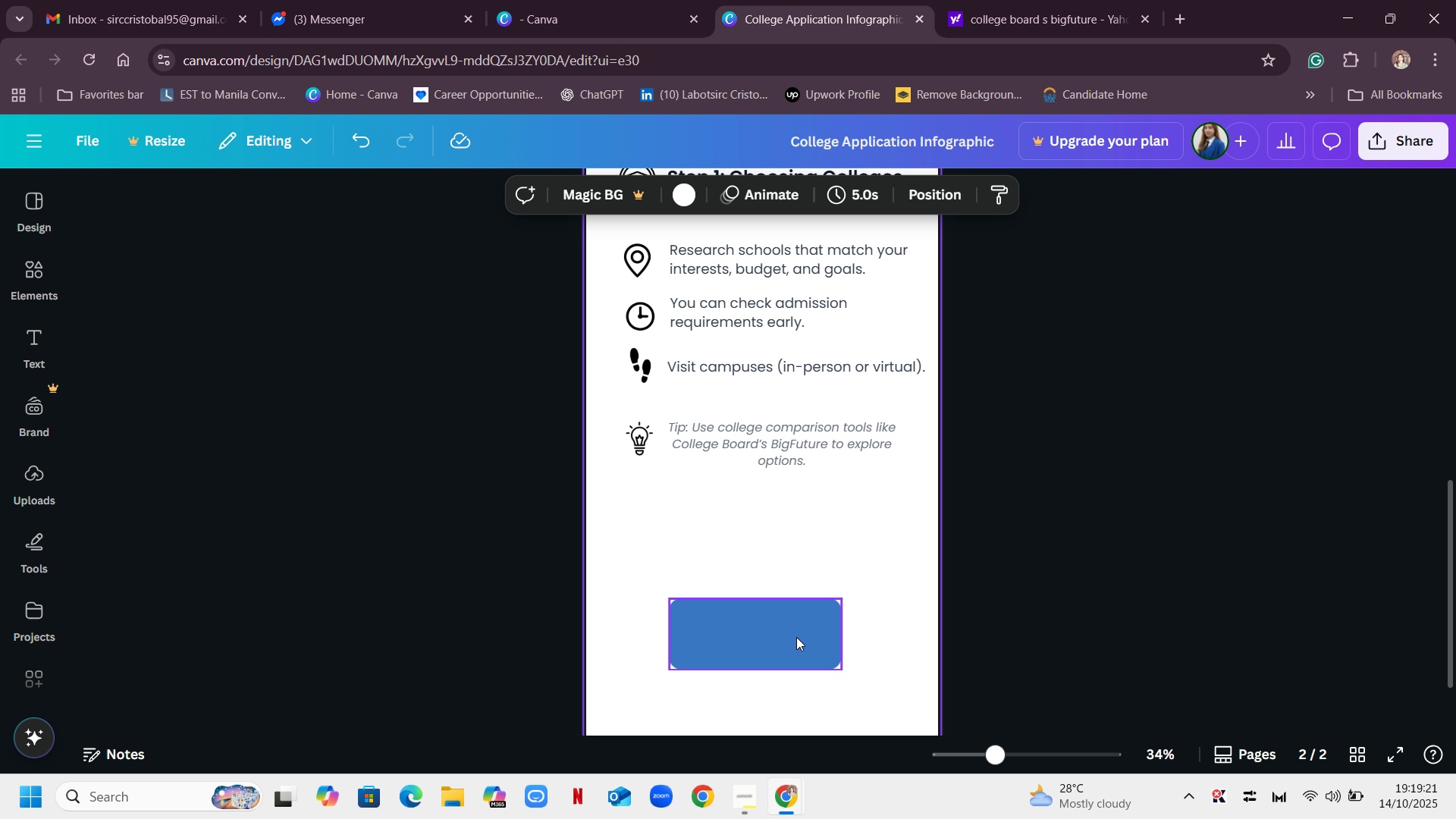 
left_click_drag(start_coordinate=[792, 628], to_coordinate=[804, 572])
 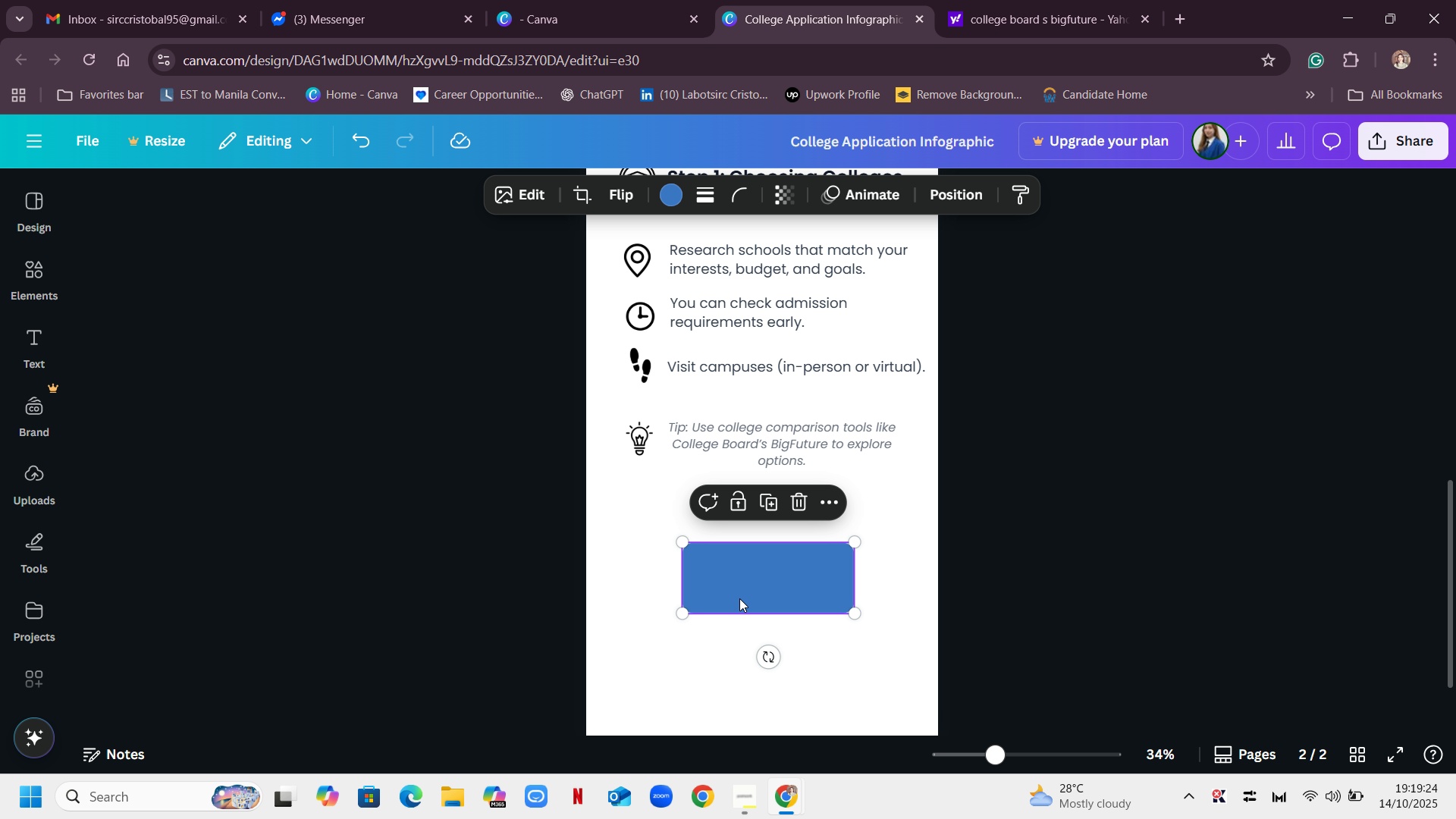 
left_click_drag(start_coordinate=[770, 588], to_coordinate=[756, 595])
 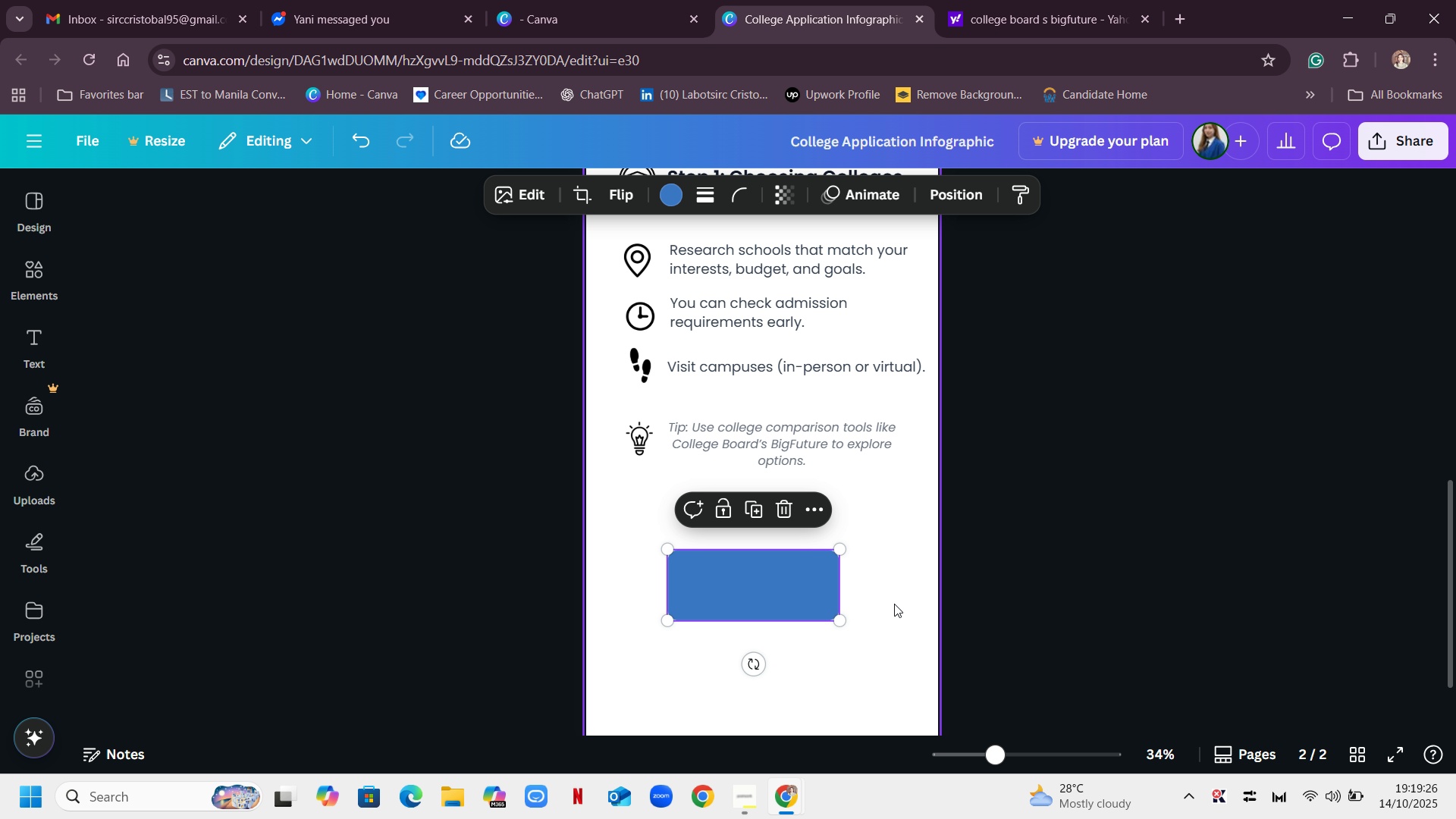 
left_click([894, 604])
 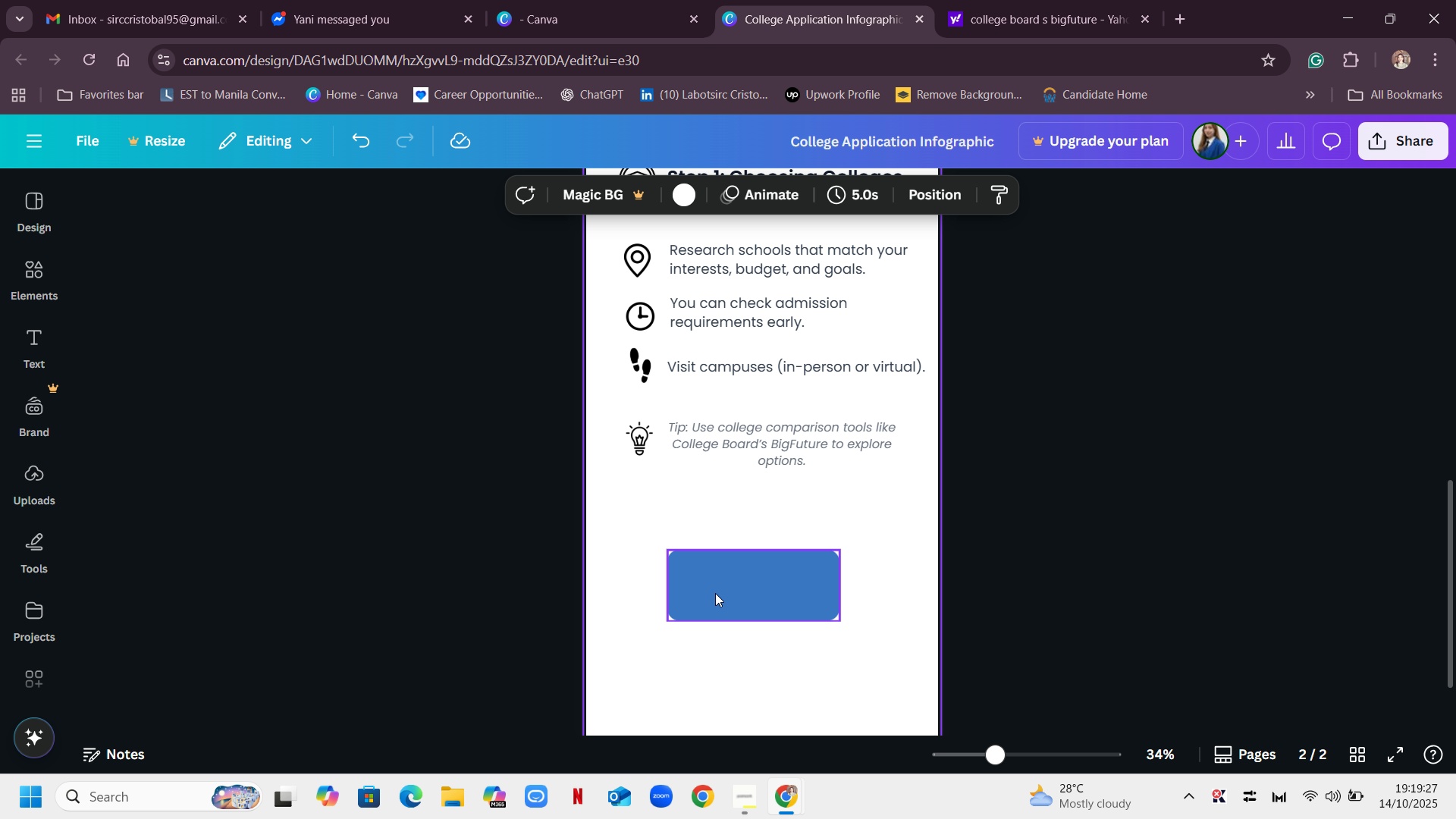 
left_click_drag(start_coordinate=[723, 591], to_coordinate=[733, 592])
 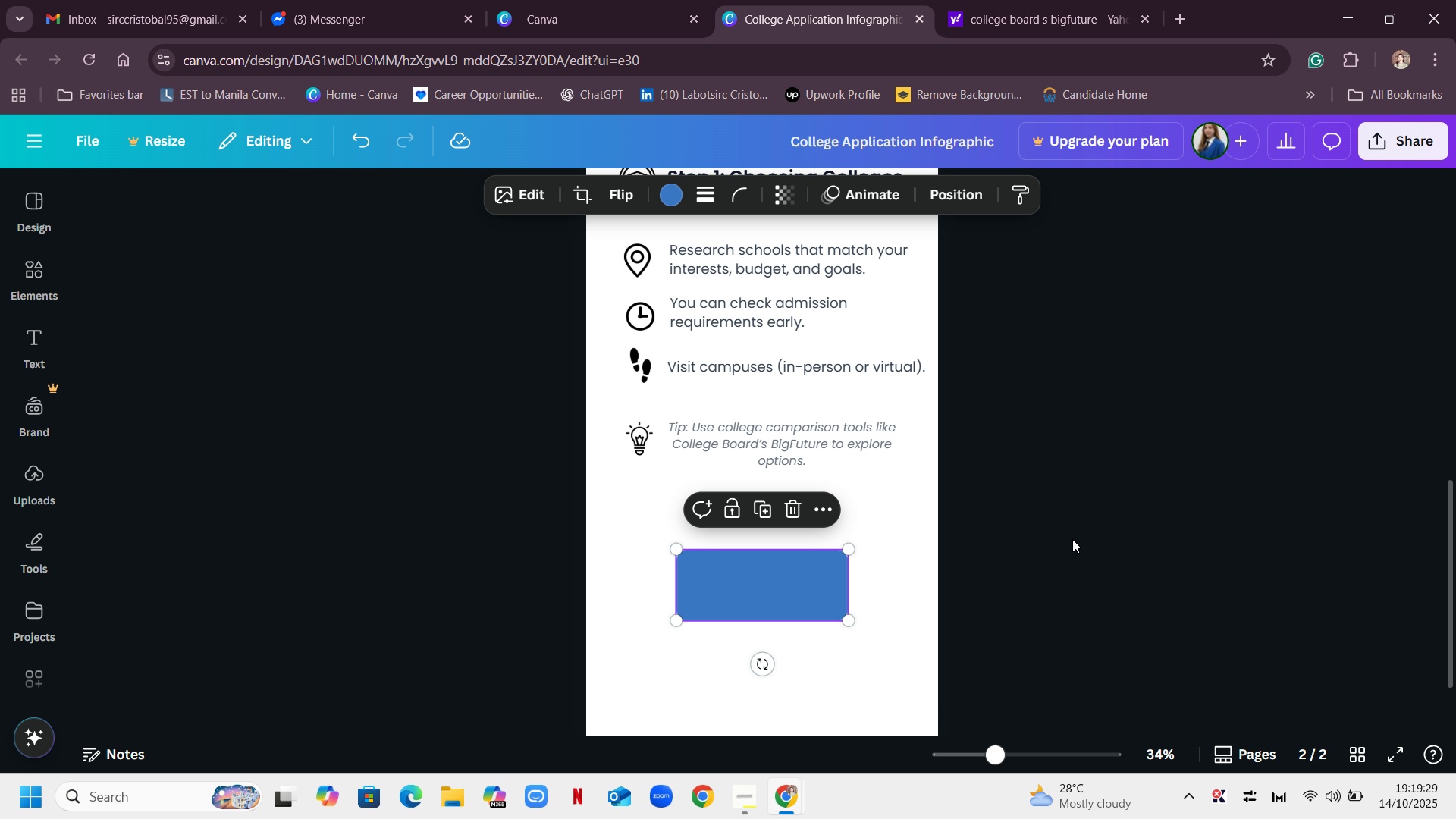 
scroll: coordinate [1059, 522], scroll_direction: none, amount: 0.0
 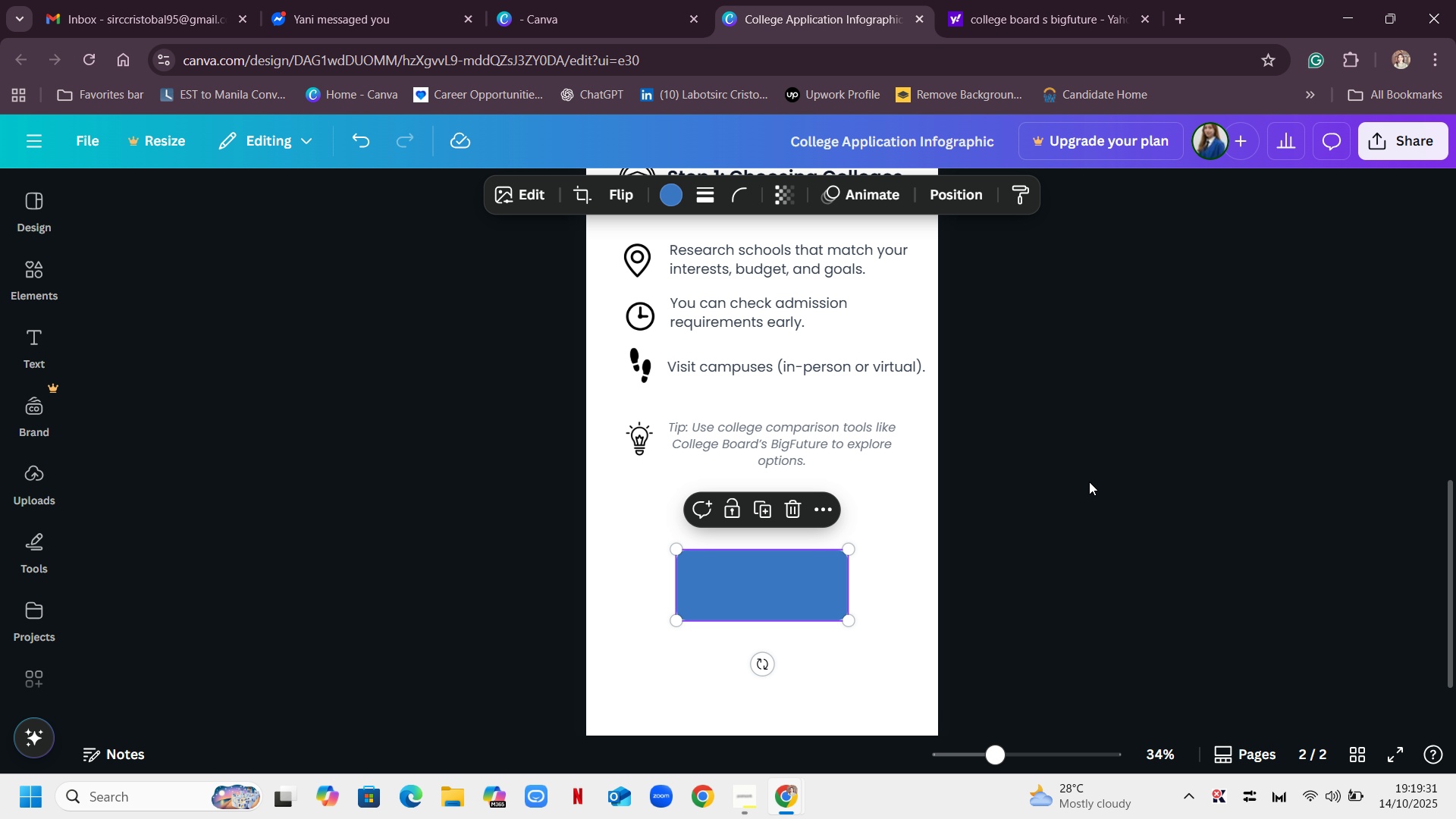 
scroll: coordinate [1088, 482], scroll_direction: up, amount: 3.0
 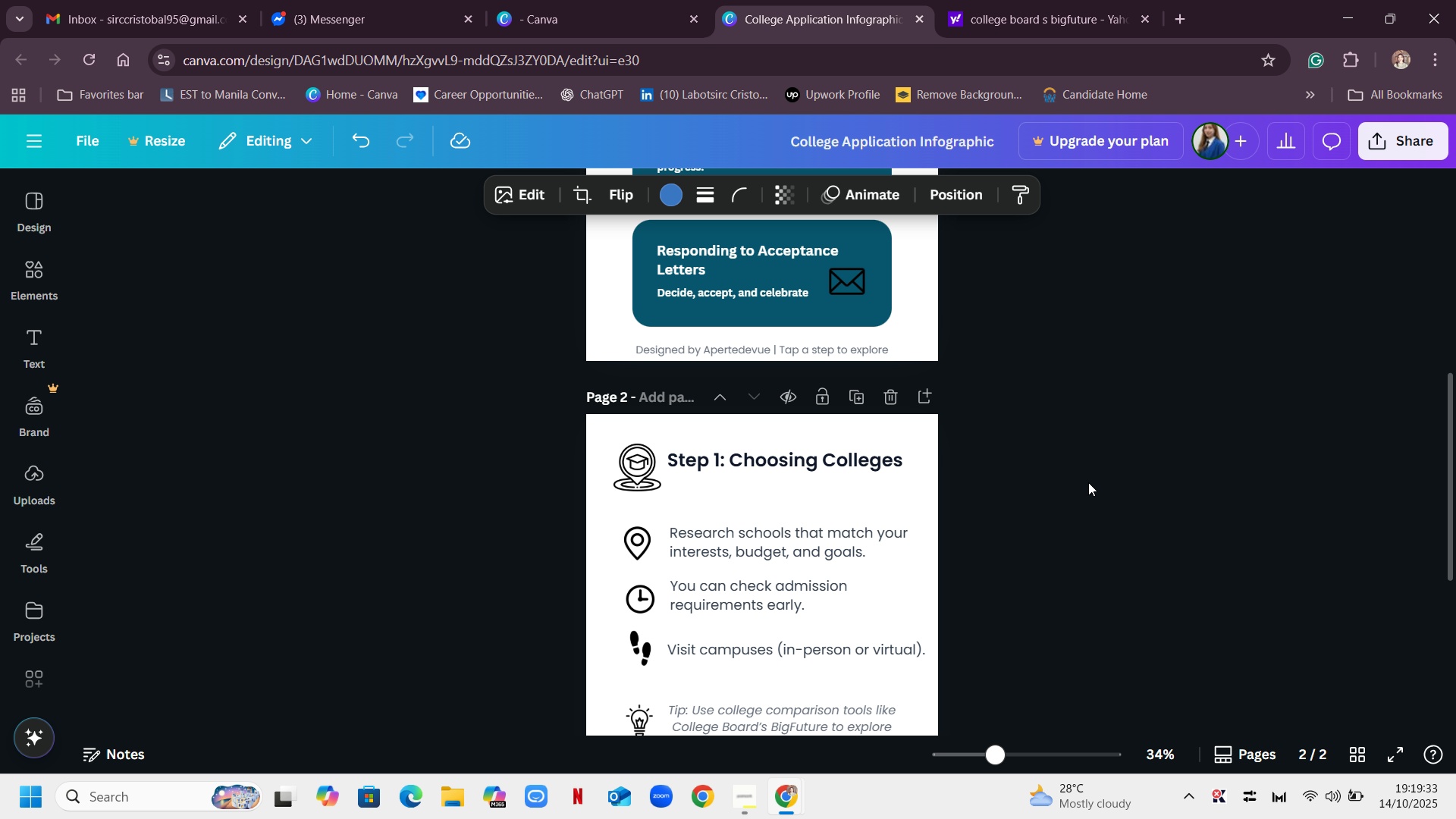 
scroll: coordinate [1088, 482], scroll_direction: down, amount: 6.0
 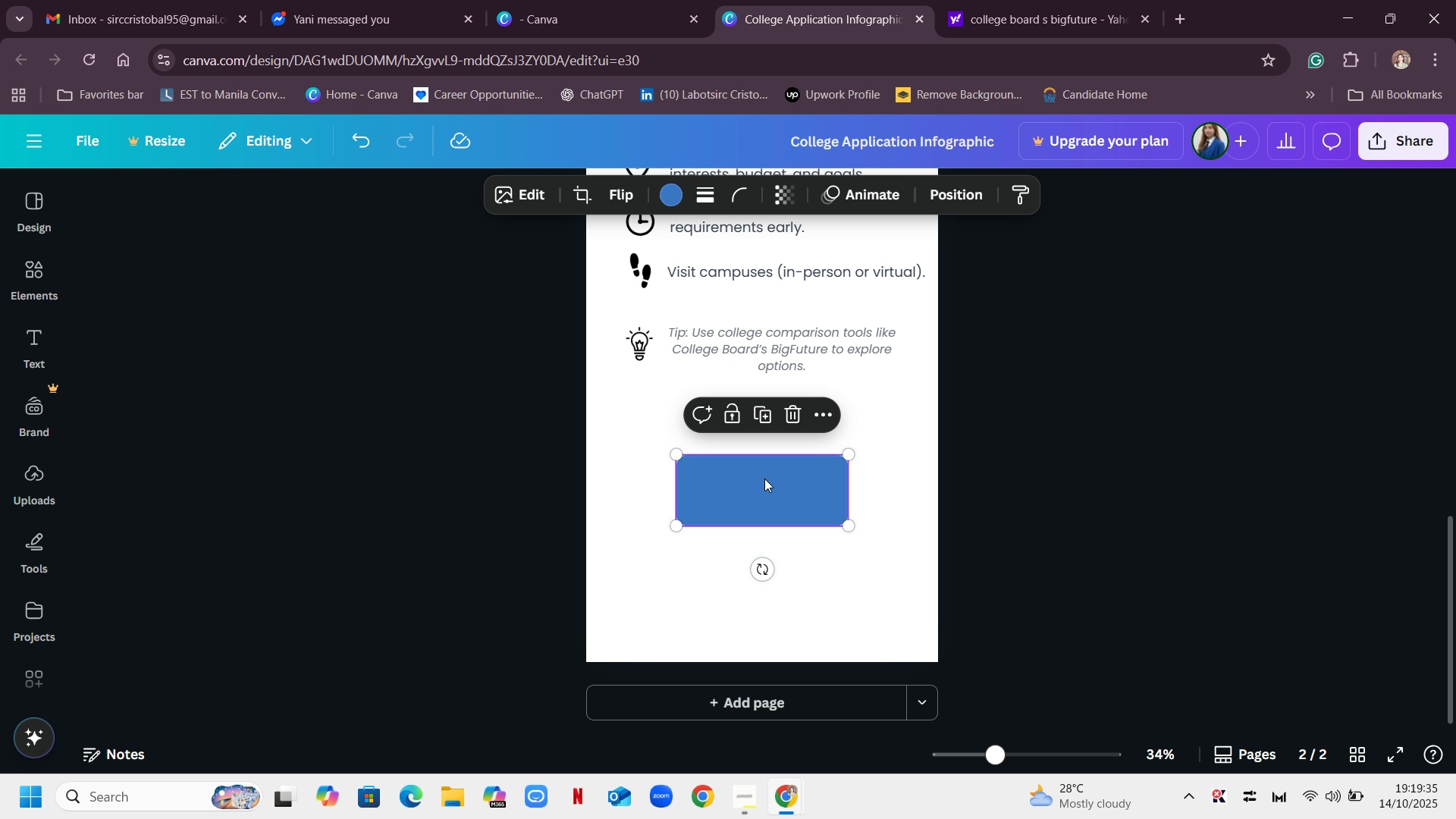 
left_click_drag(start_coordinate=[764, 479], to_coordinate=[762, 526])
 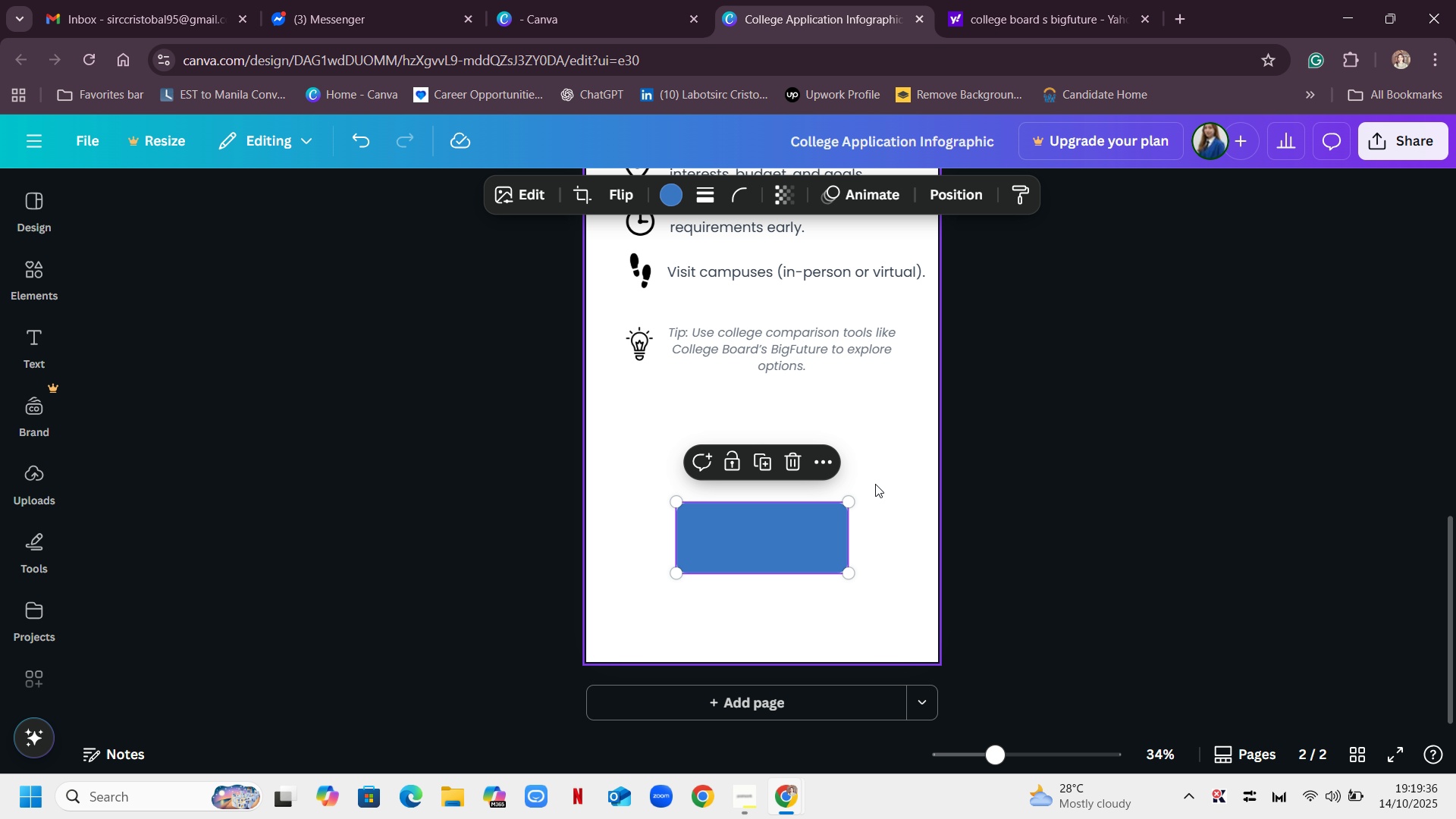 
scroll: coordinate [875, 483], scroll_direction: up, amount: 2.0
 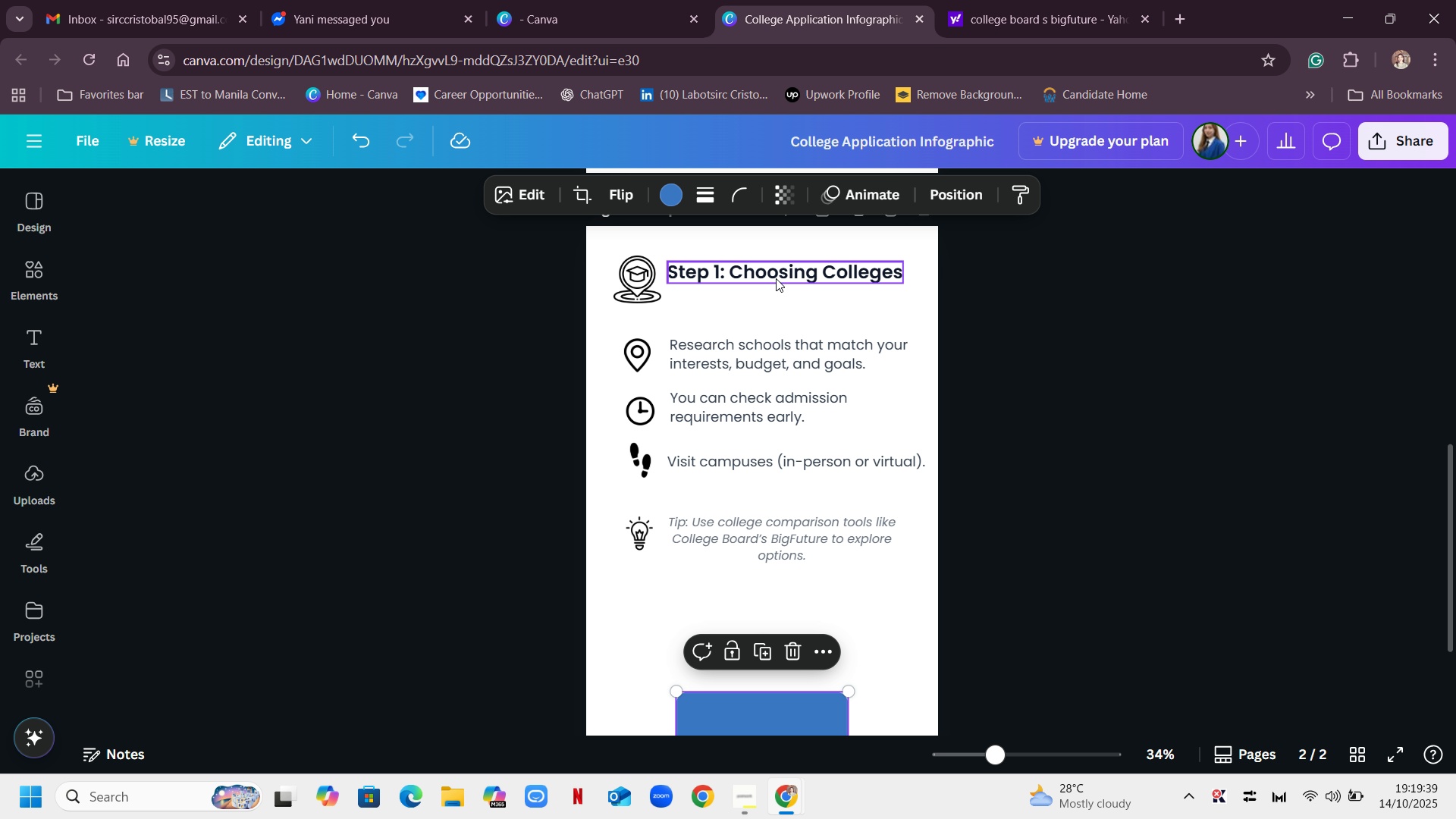 
left_click_drag(start_coordinate=[638, 281], to_coordinate=[638, 295])
 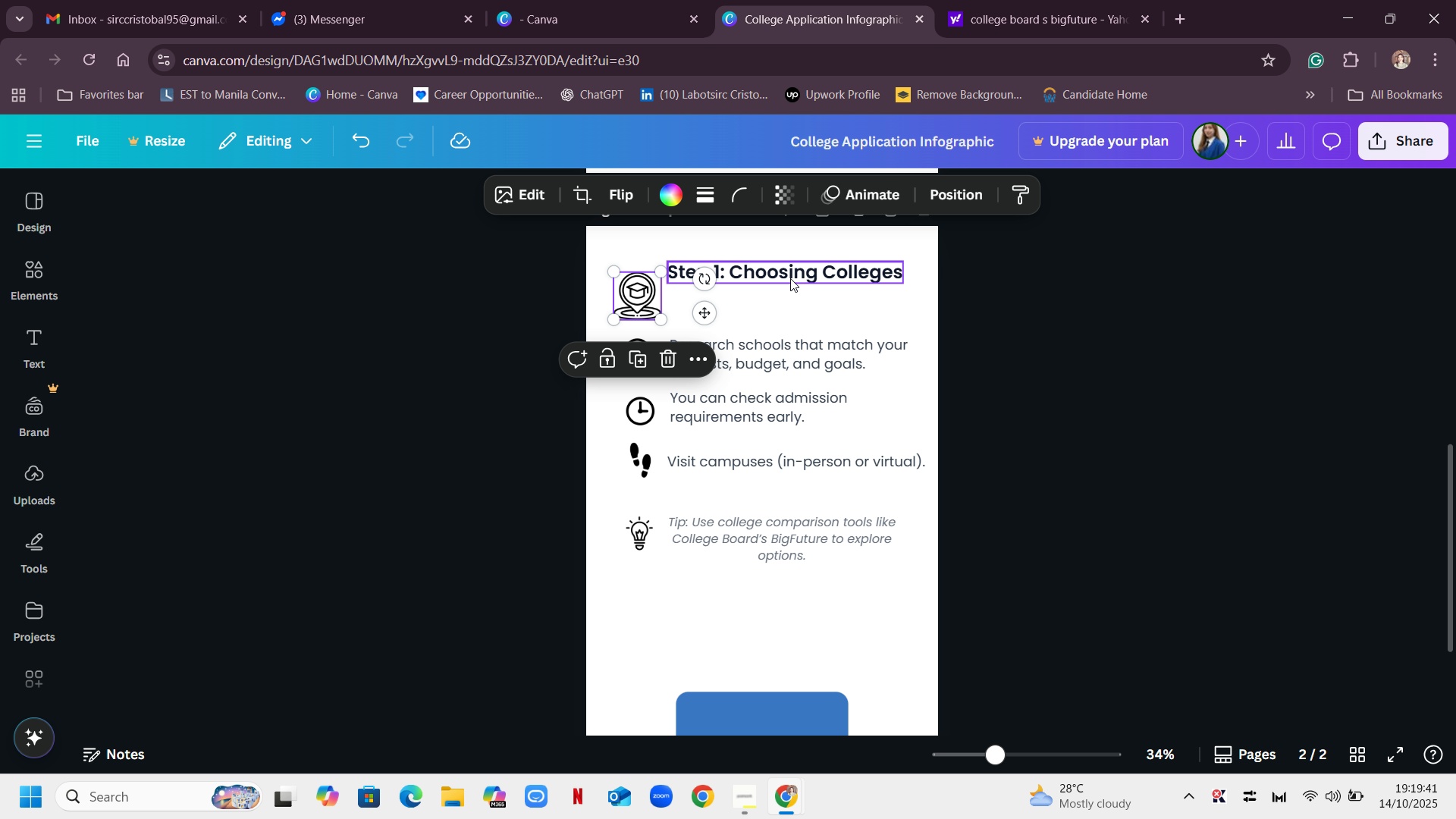 
left_click_drag(start_coordinate=[791, 276], to_coordinate=[796, 293])
 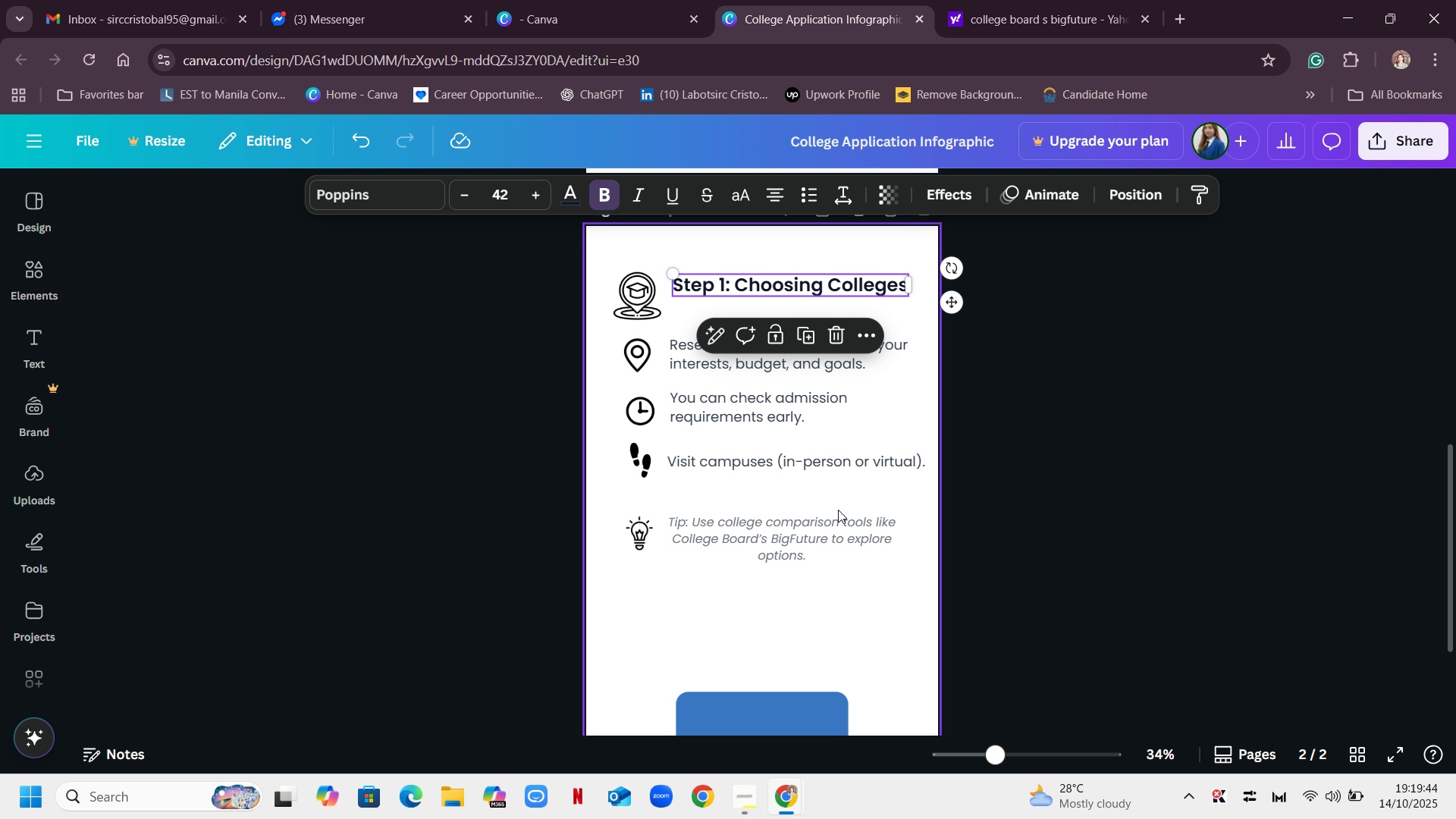 
scroll: coordinate [839, 510], scroll_direction: down, amount: 2.0
 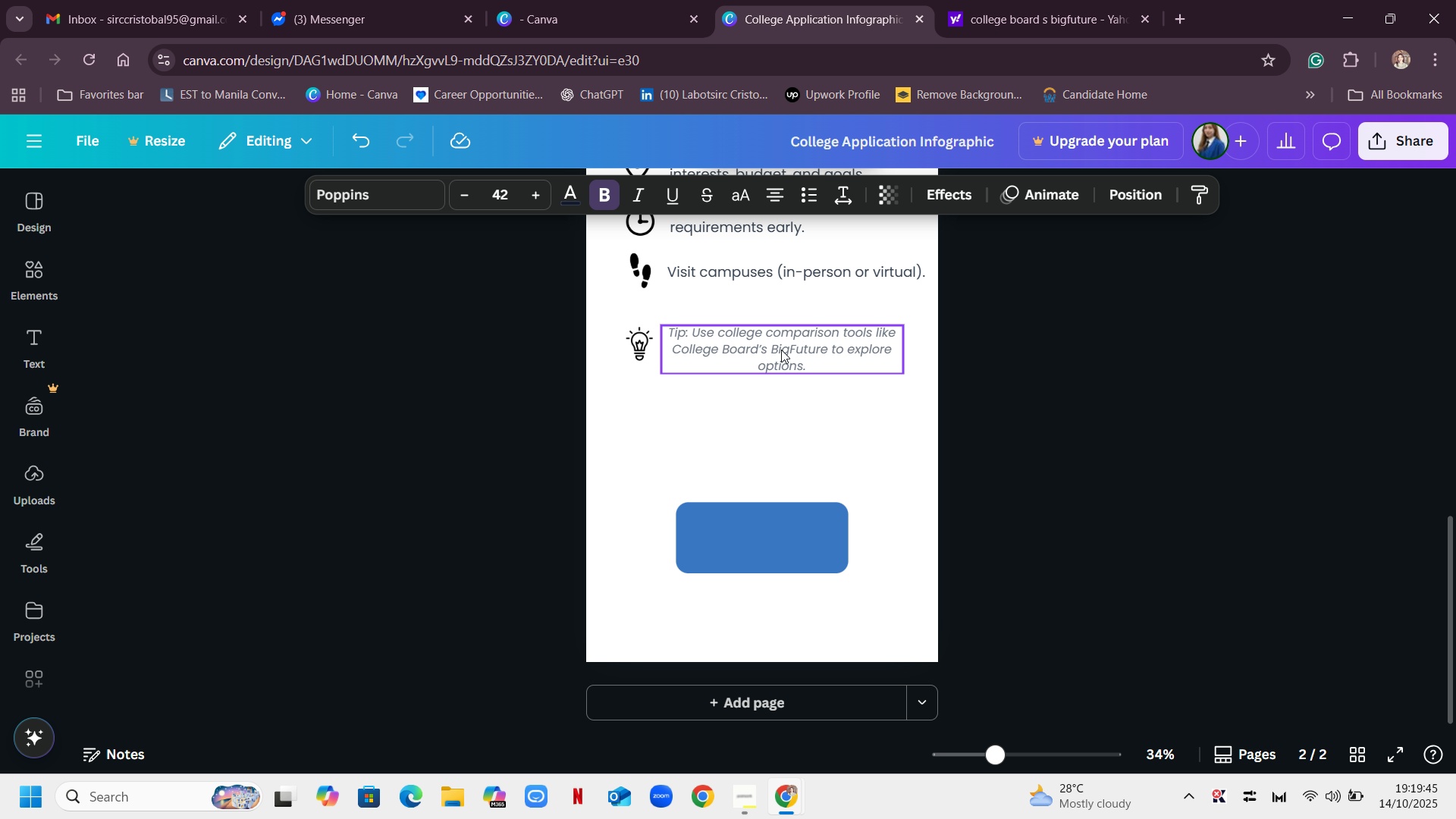 
left_click_drag(start_coordinate=[781, 350], to_coordinate=[787, 400])
 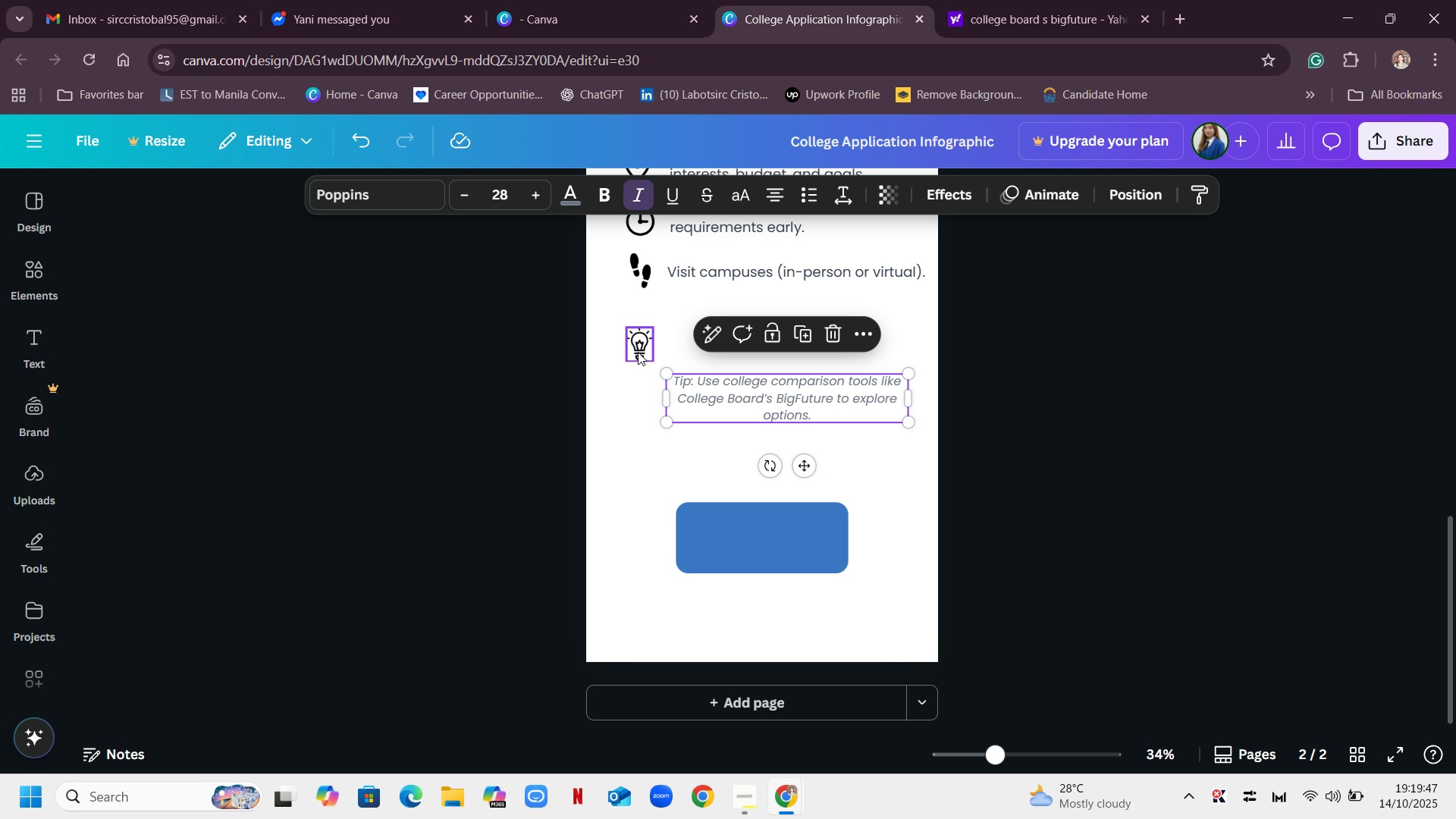 
left_click_drag(start_coordinate=[637, 350], to_coordinate=[632, 397])
 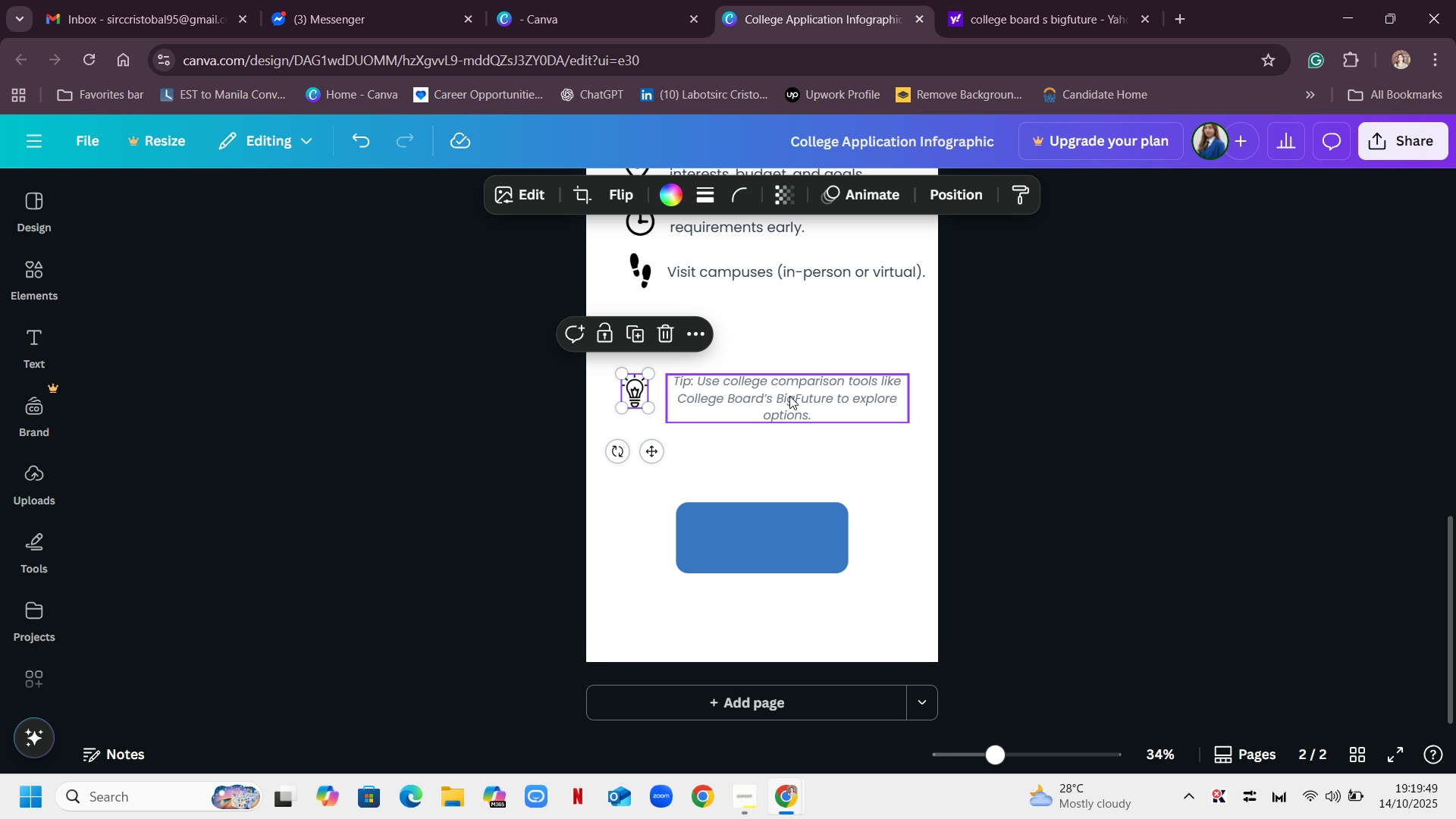 
left_click_drag(start_coordinate=[789, 396], to_coordinate=[783, 396])
 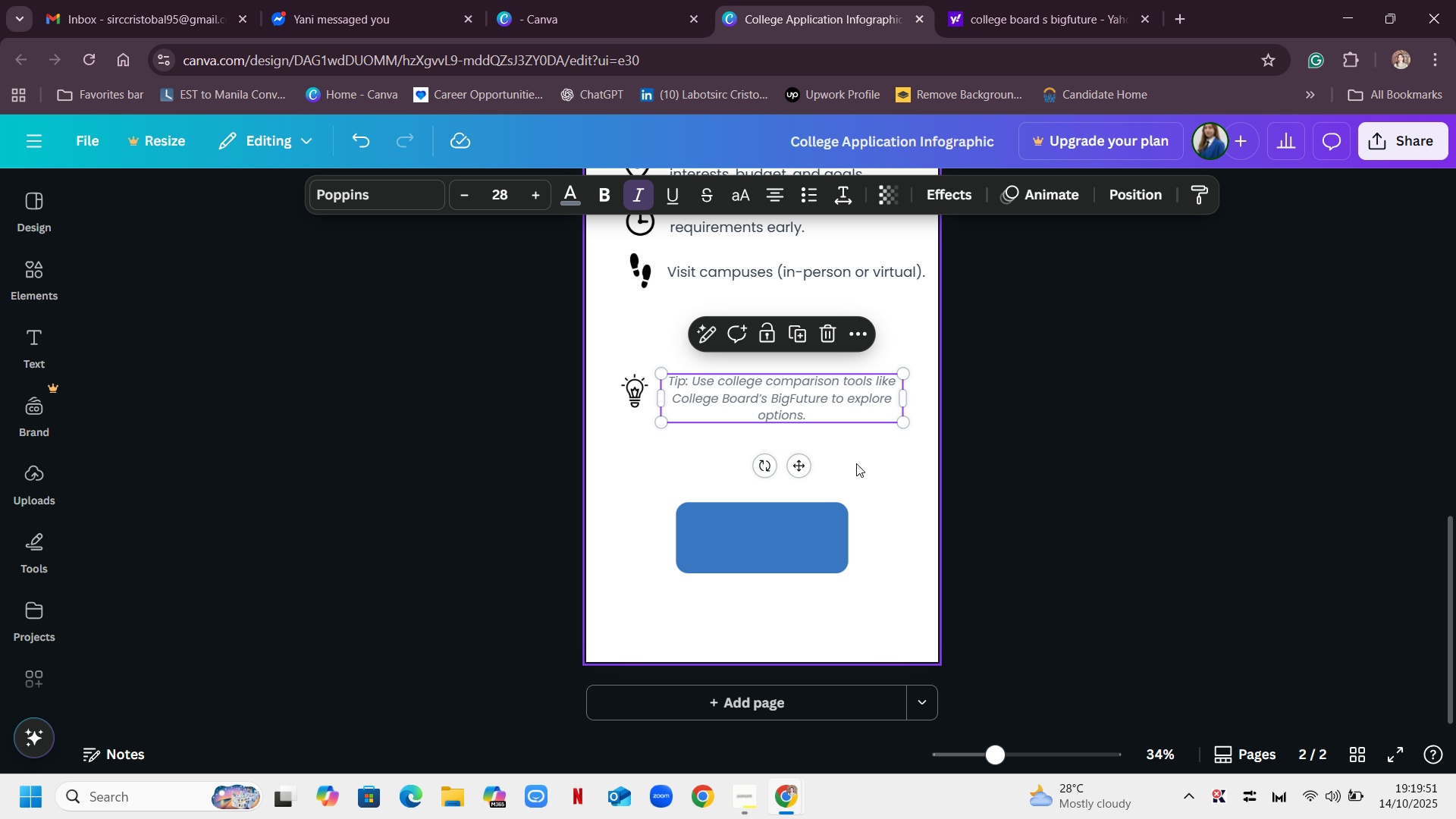 
left_click([856, 463])
 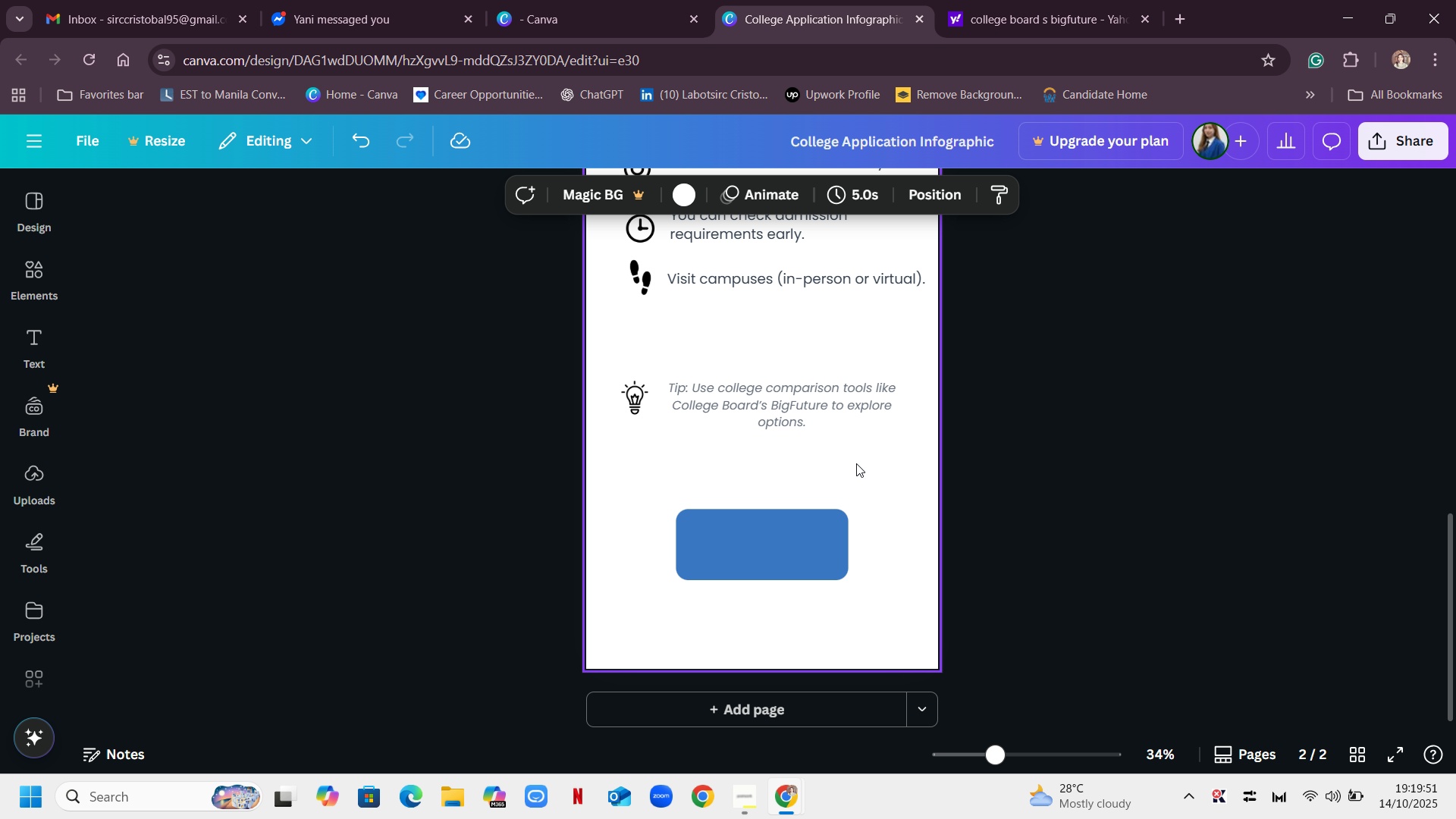 
scroll: coordinate [856, 463], scroll_direction: up, amount: 1.0
 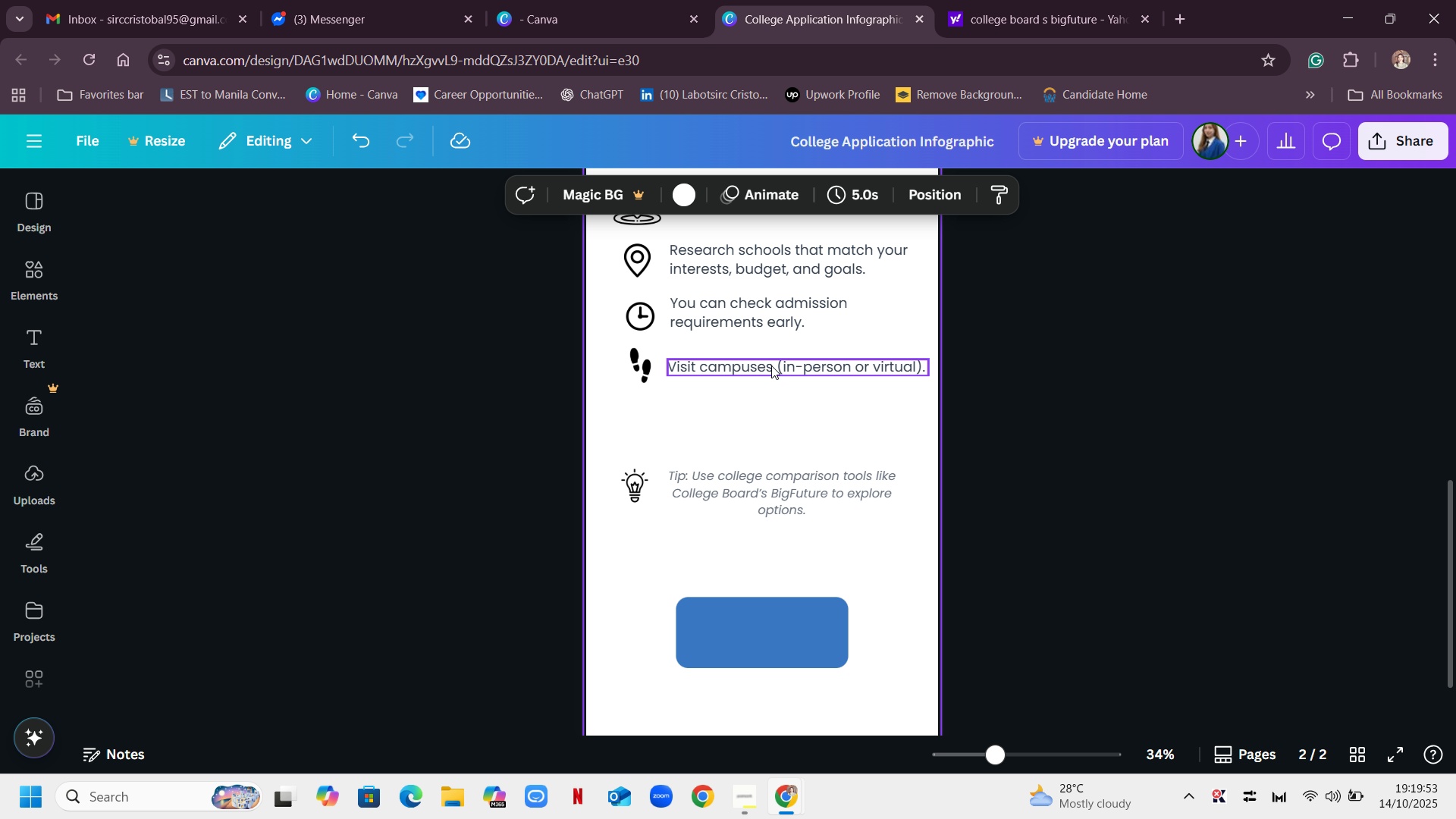 
left_click_drag(start_coordinate=[771, 368], to_coordinate=[772, 410])
 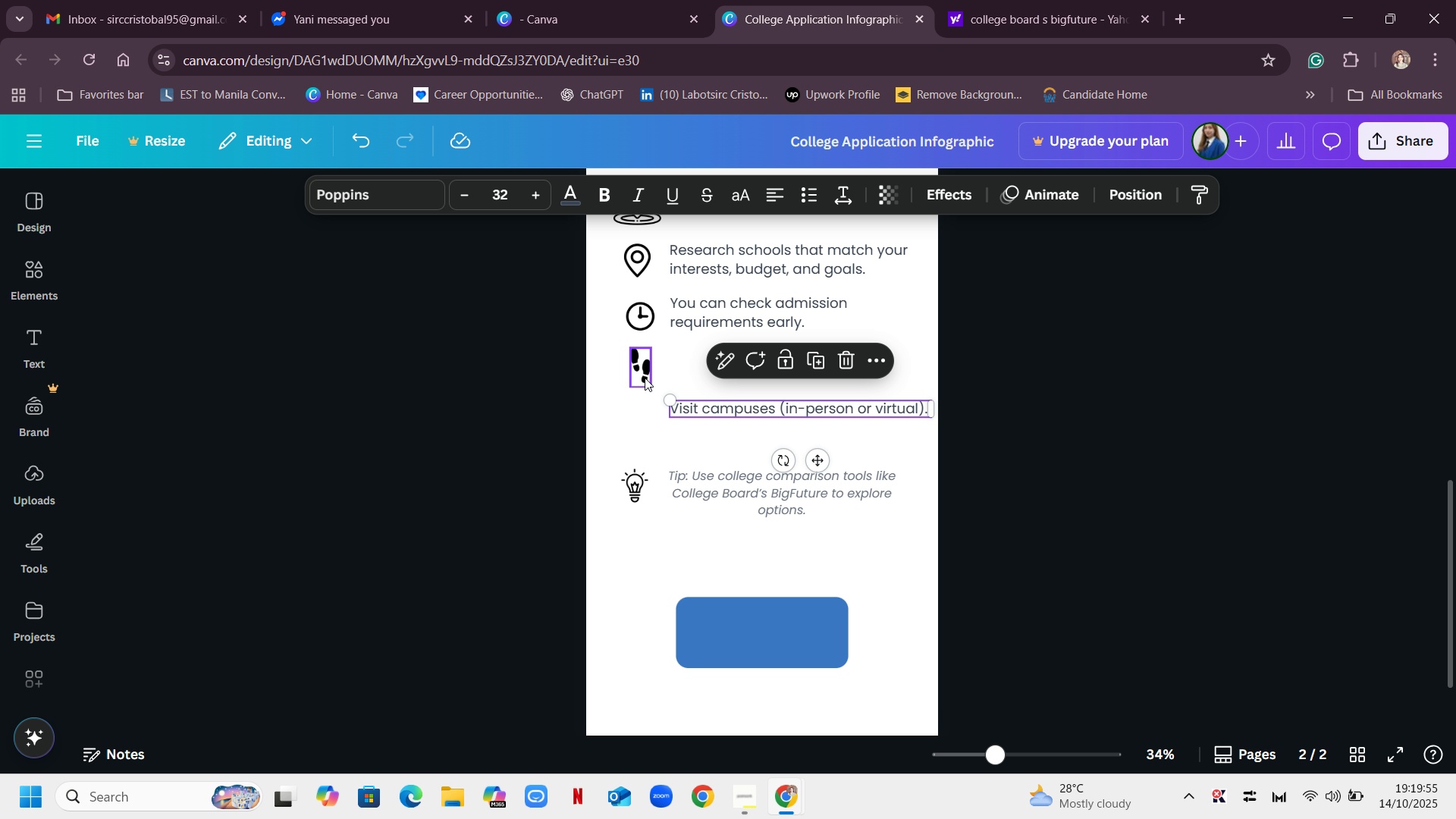 
left_click_drag(start_coordinate=[645, 374], to_coordinate=[645, 416])
 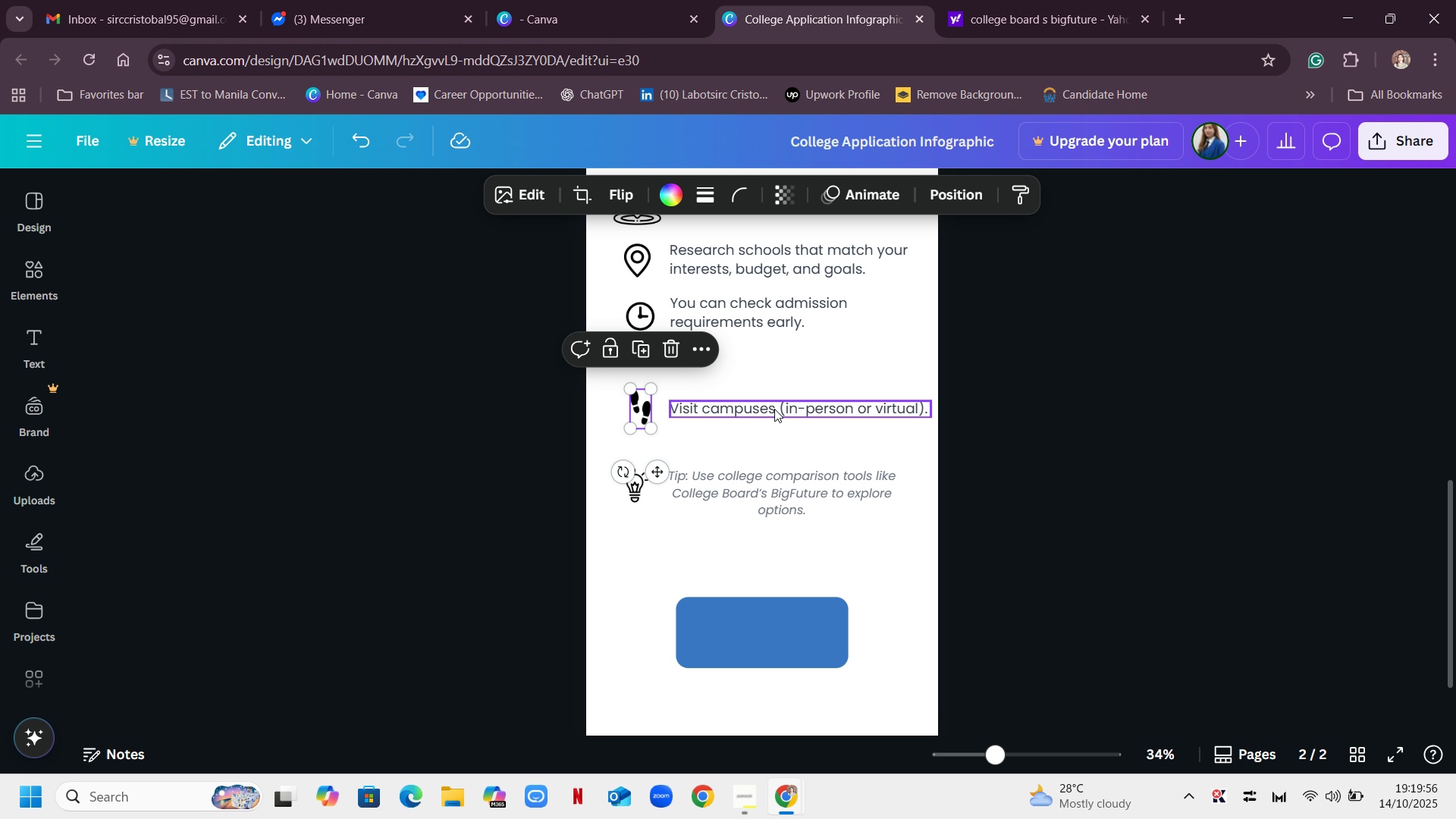 
left_click_drag(start_coordinate=[774, 409], to_coordinate=[767, 409])
 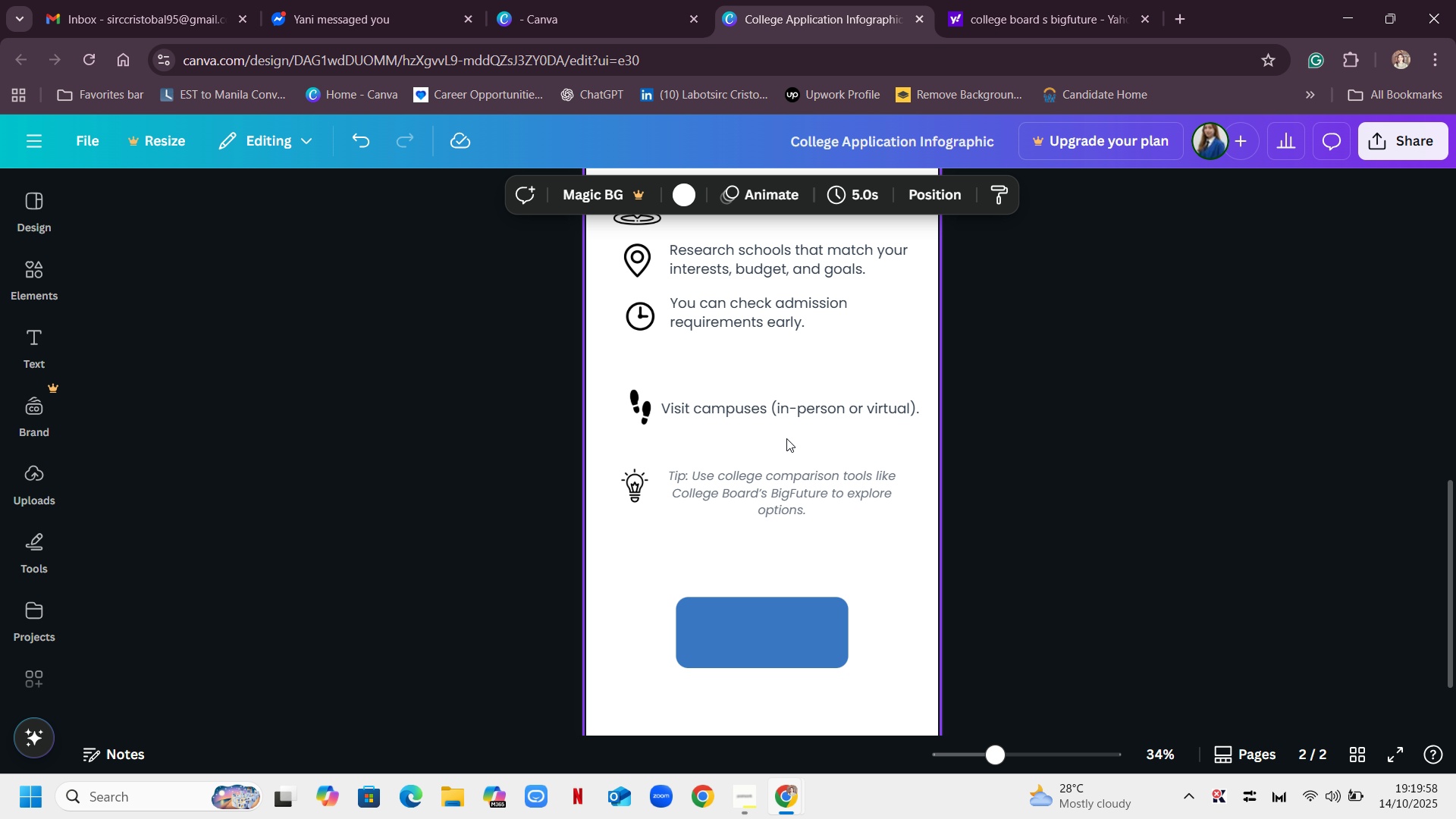 
left_click([786, 439])
 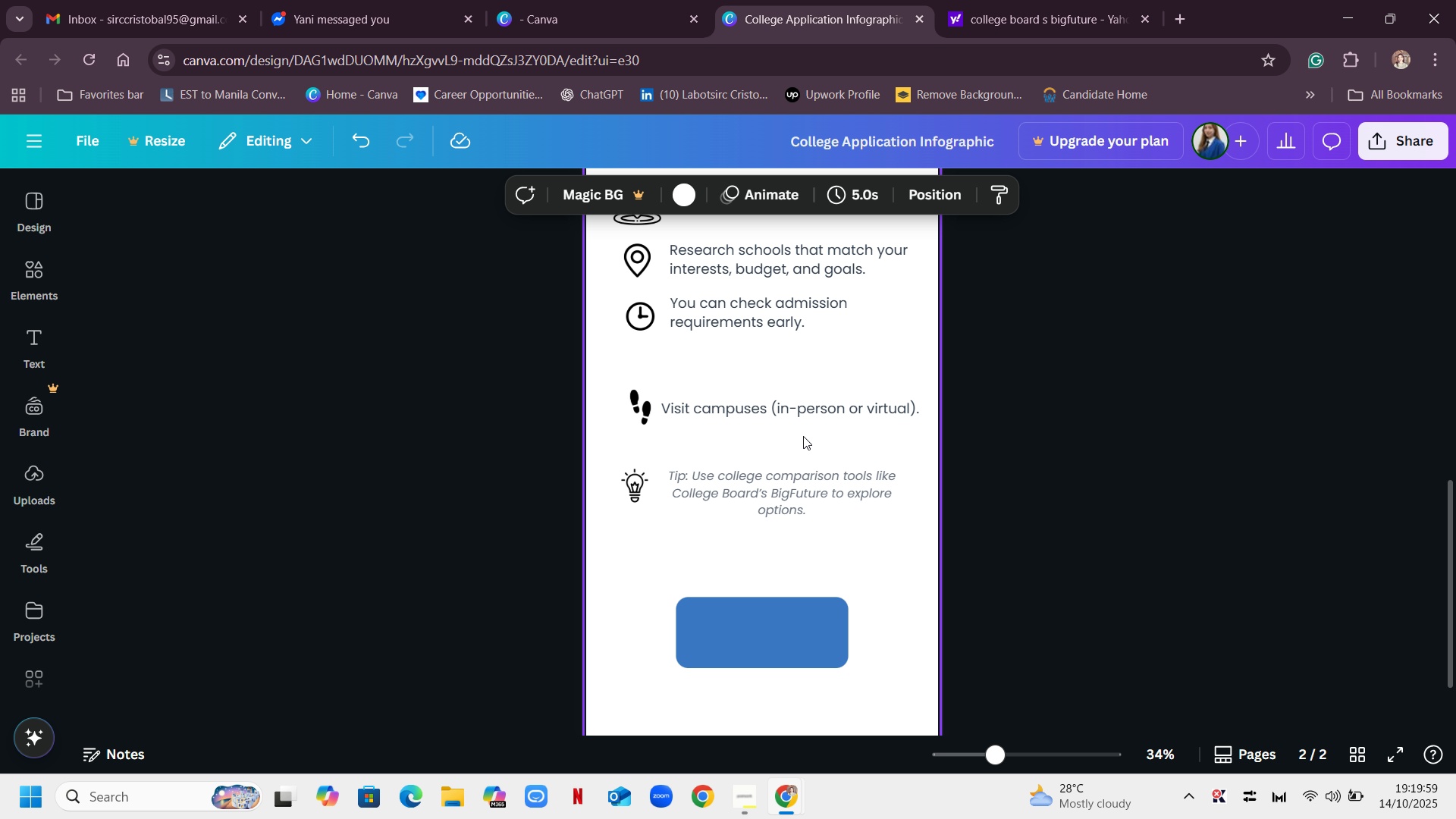 
scroll: coordinate [803, 436], scroll_direction: up, amount: 1.0
 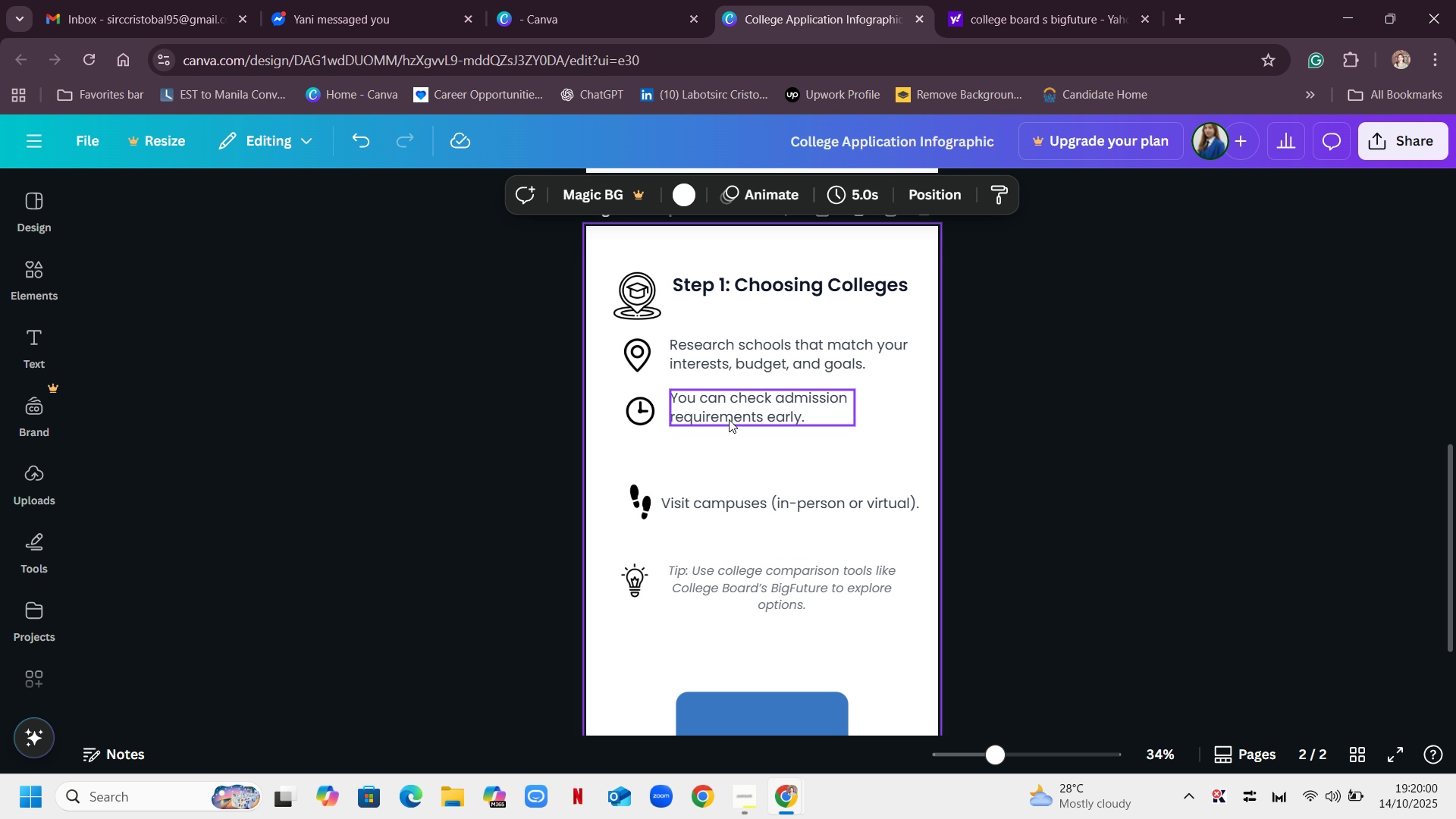 
left_click_drag(start_coordinate=[721, 413], to_coordinate=[716, 460])
 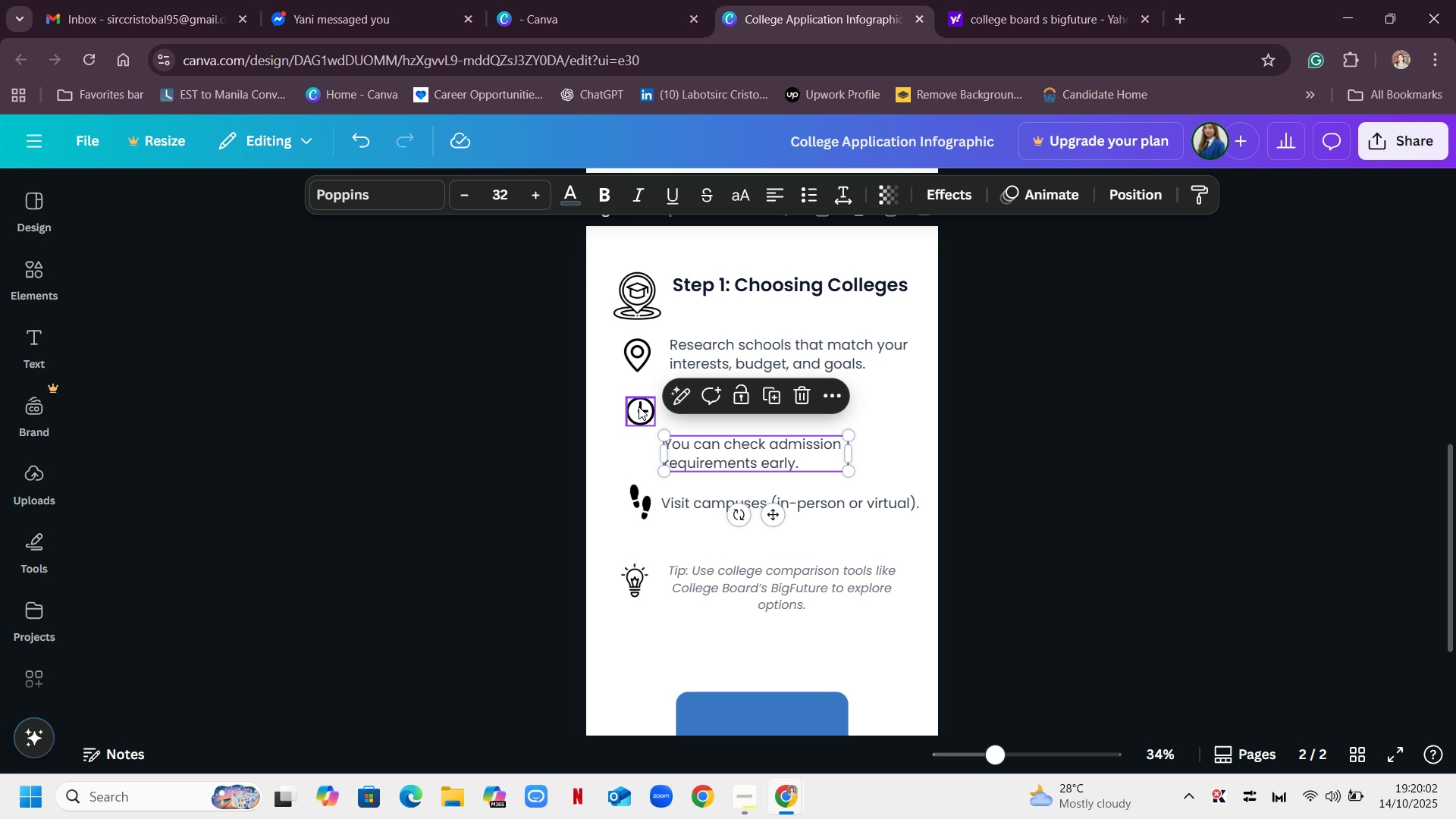 
left_click_drag(start_coordinate=[639, 406], to_coordinate=[633, 445])
 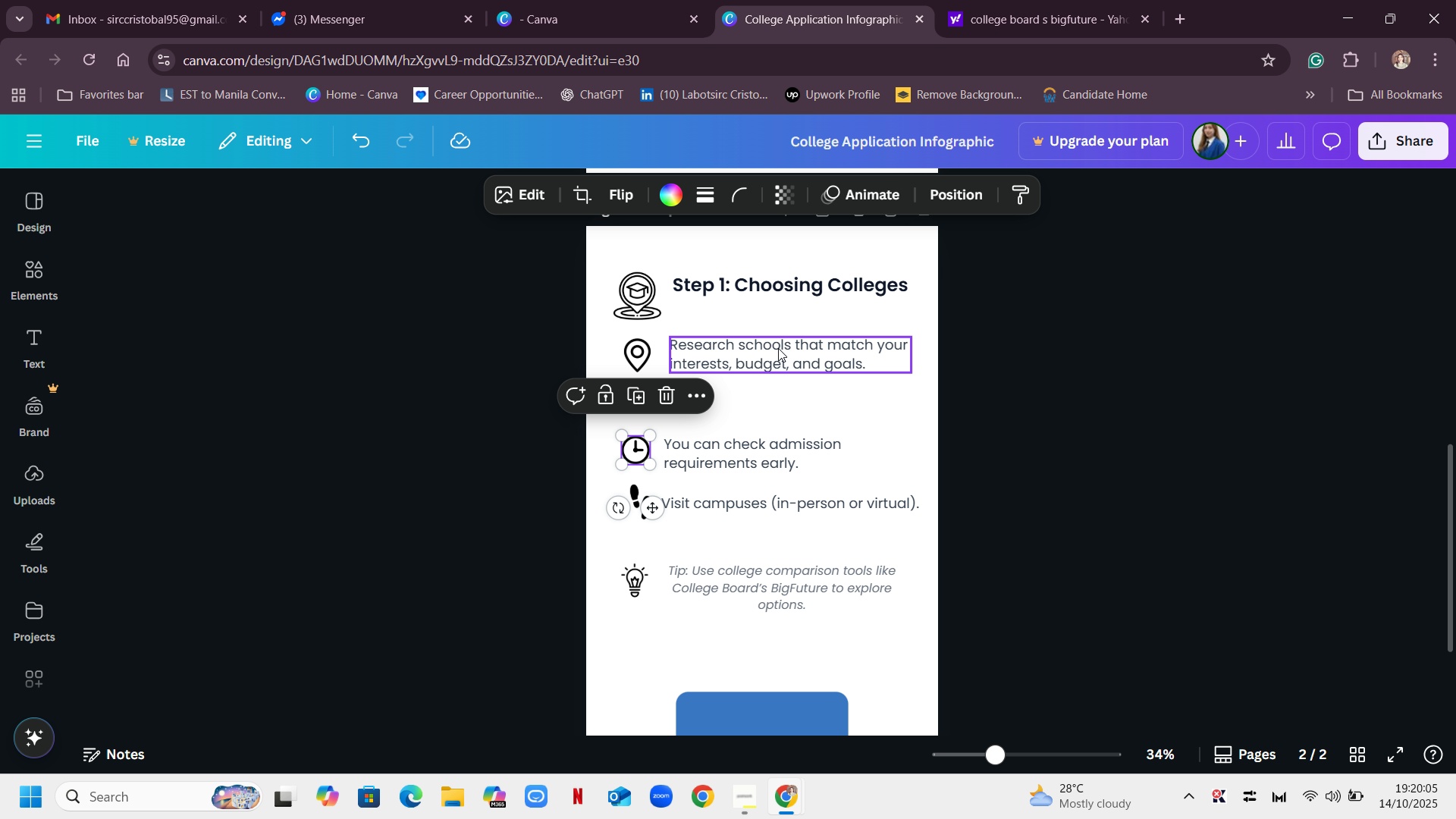 
left_click_drag(start_coordinate=[778, 348], to_coordinate=[774, 391])
 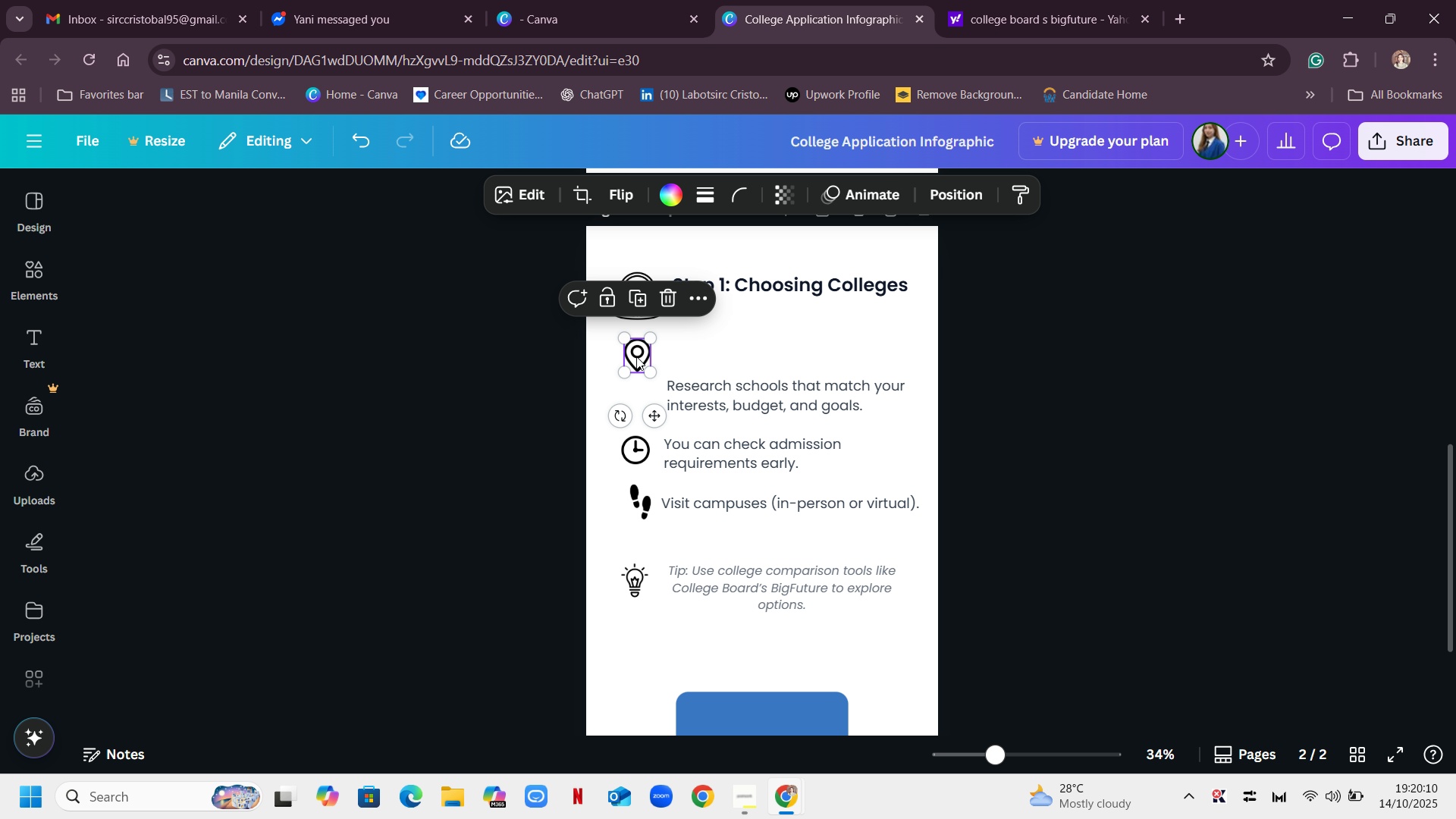 
left_click_drag(start_coordinate=[636, 353], to_coordinate=[634, 394])
 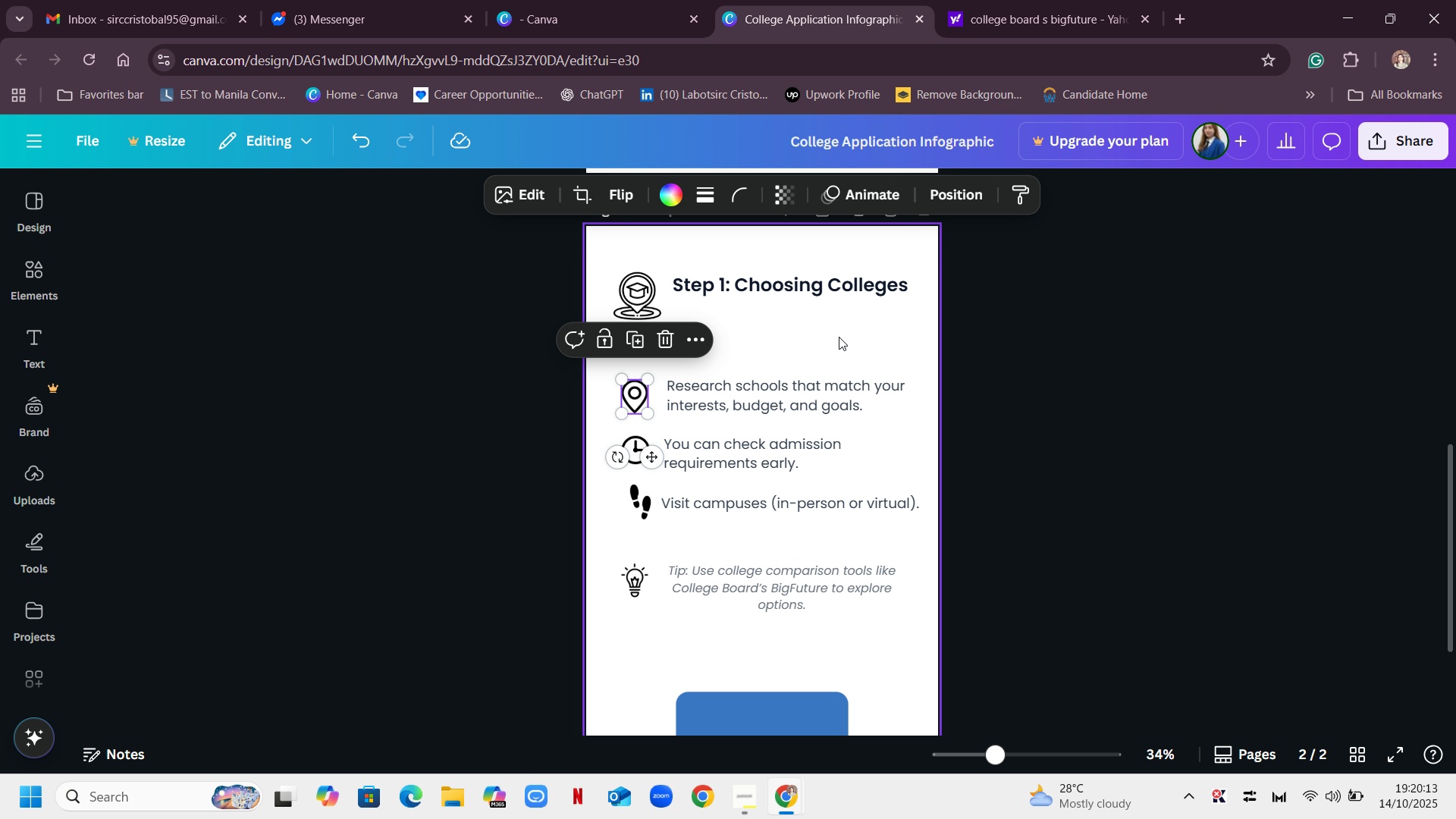 
left_click([839, 337])
 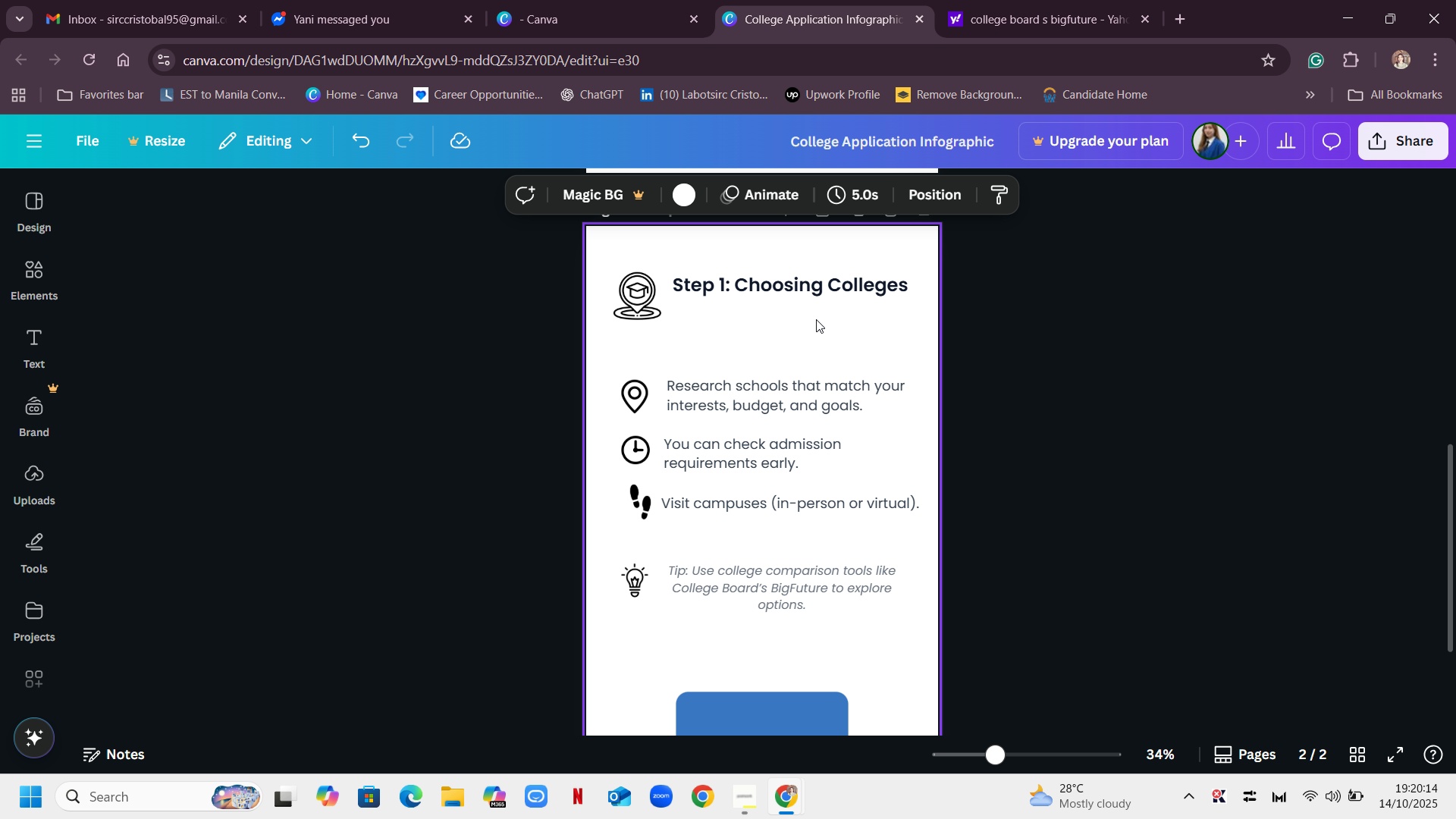 
scroll: coordinate [814, 457], scroll_direction: down, amount: 2.0
 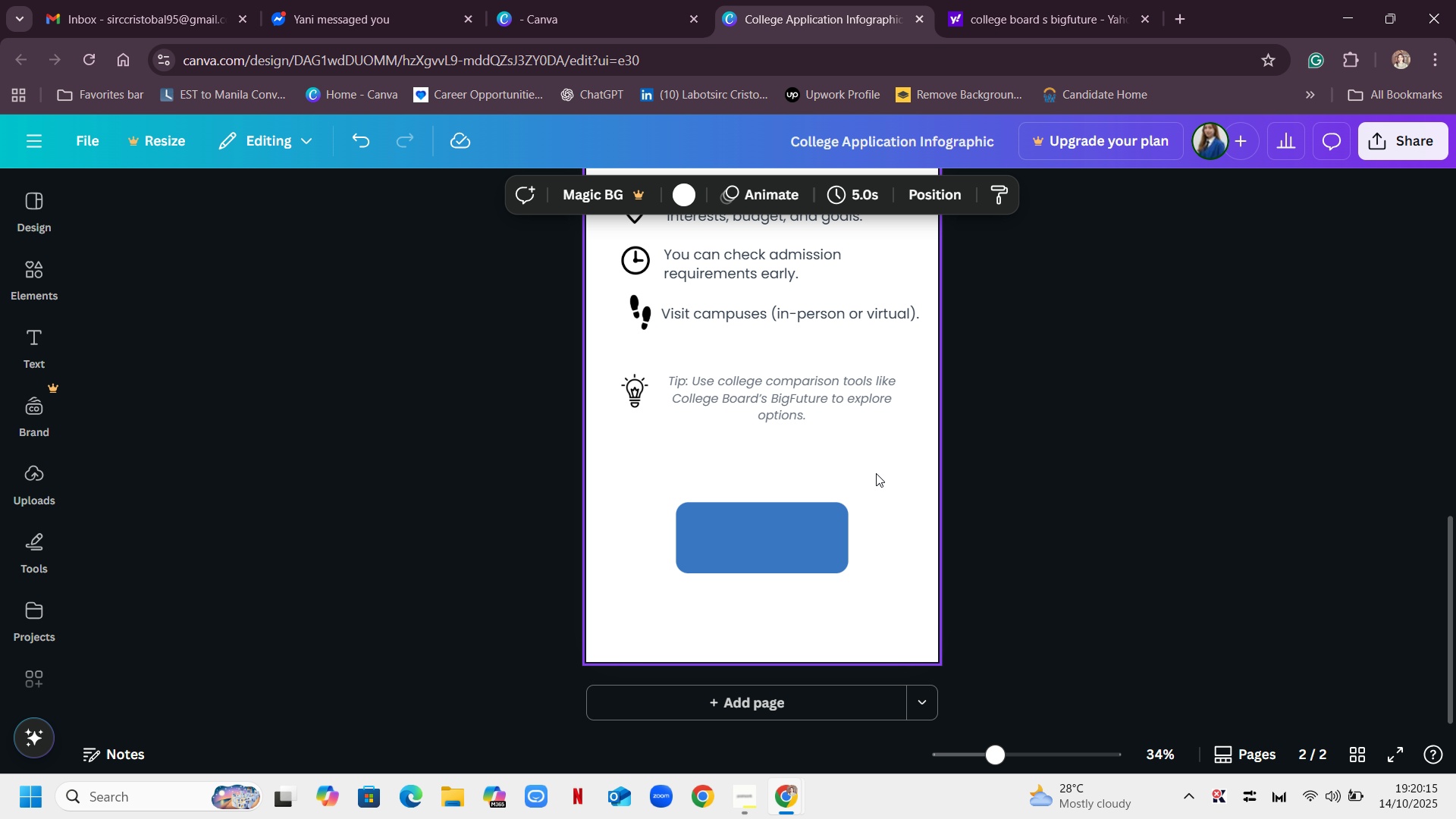 
scroll: coordinate [877, 472], scroll_direction: up, amount: 1.0
 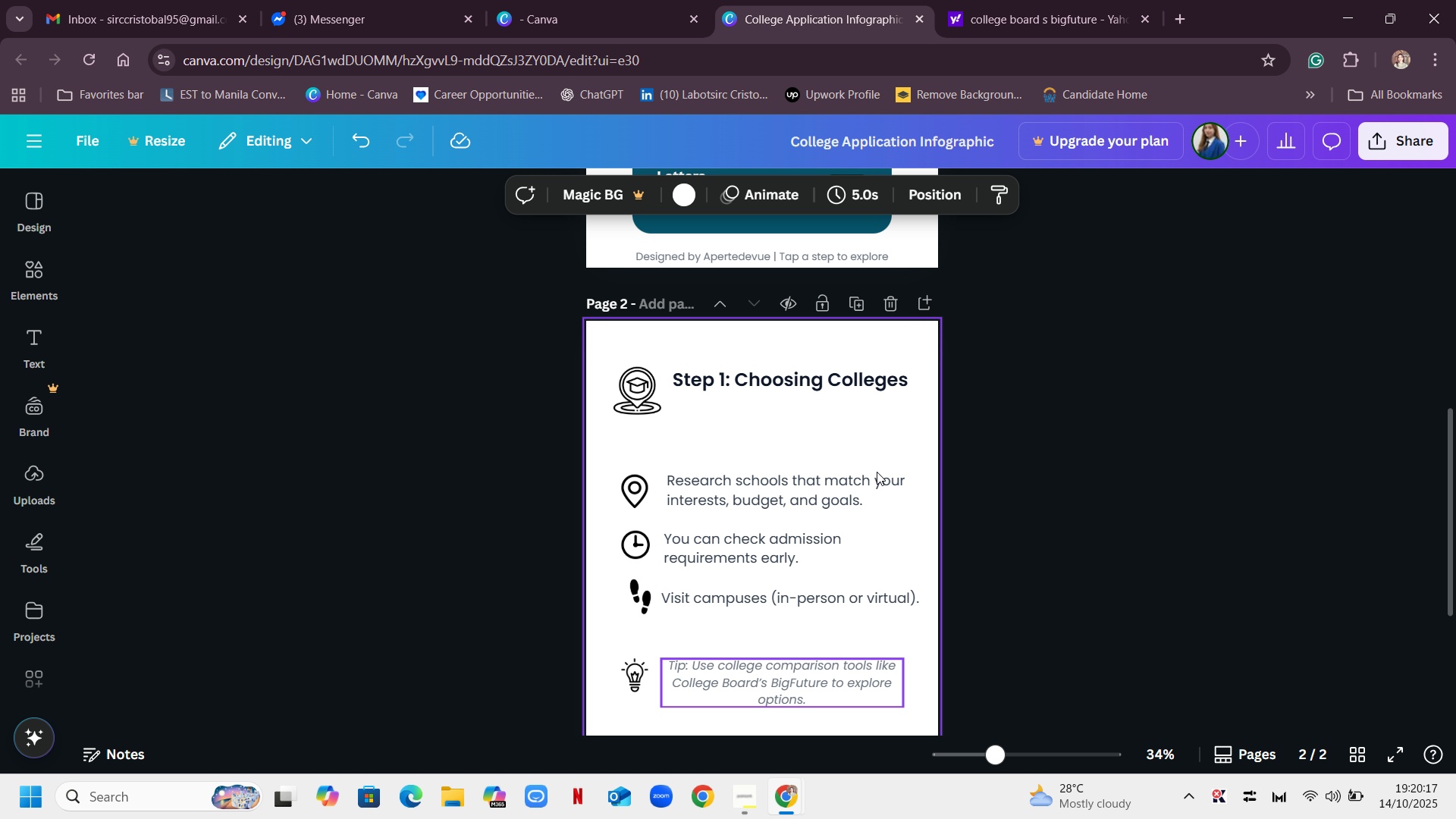 
scroll: coordinate [877, 438], scroll_direction: down, amount: 1.0
 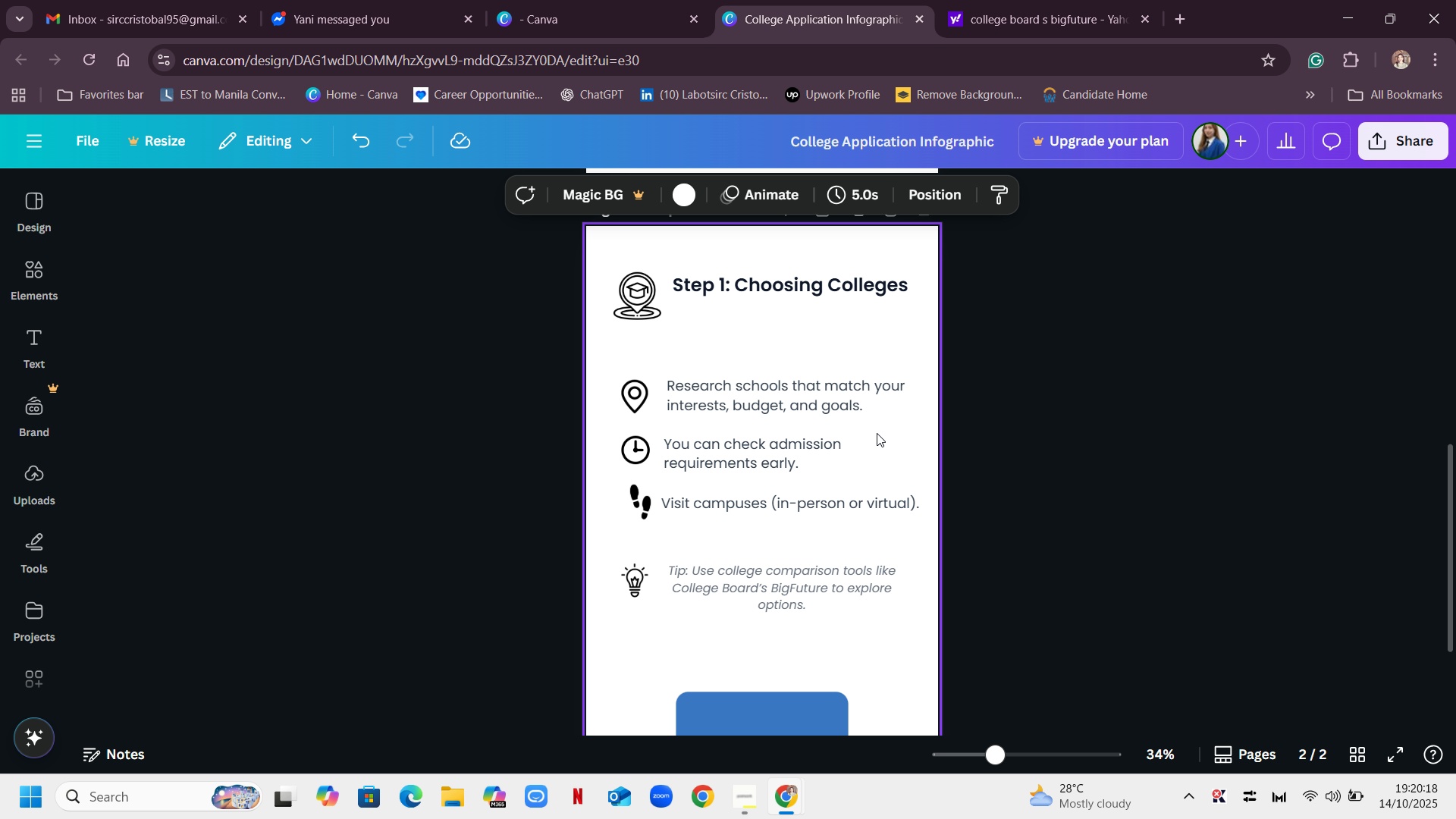 
scroll: coordinate [881, 403], scroll_direction: up, amount: 1.0
 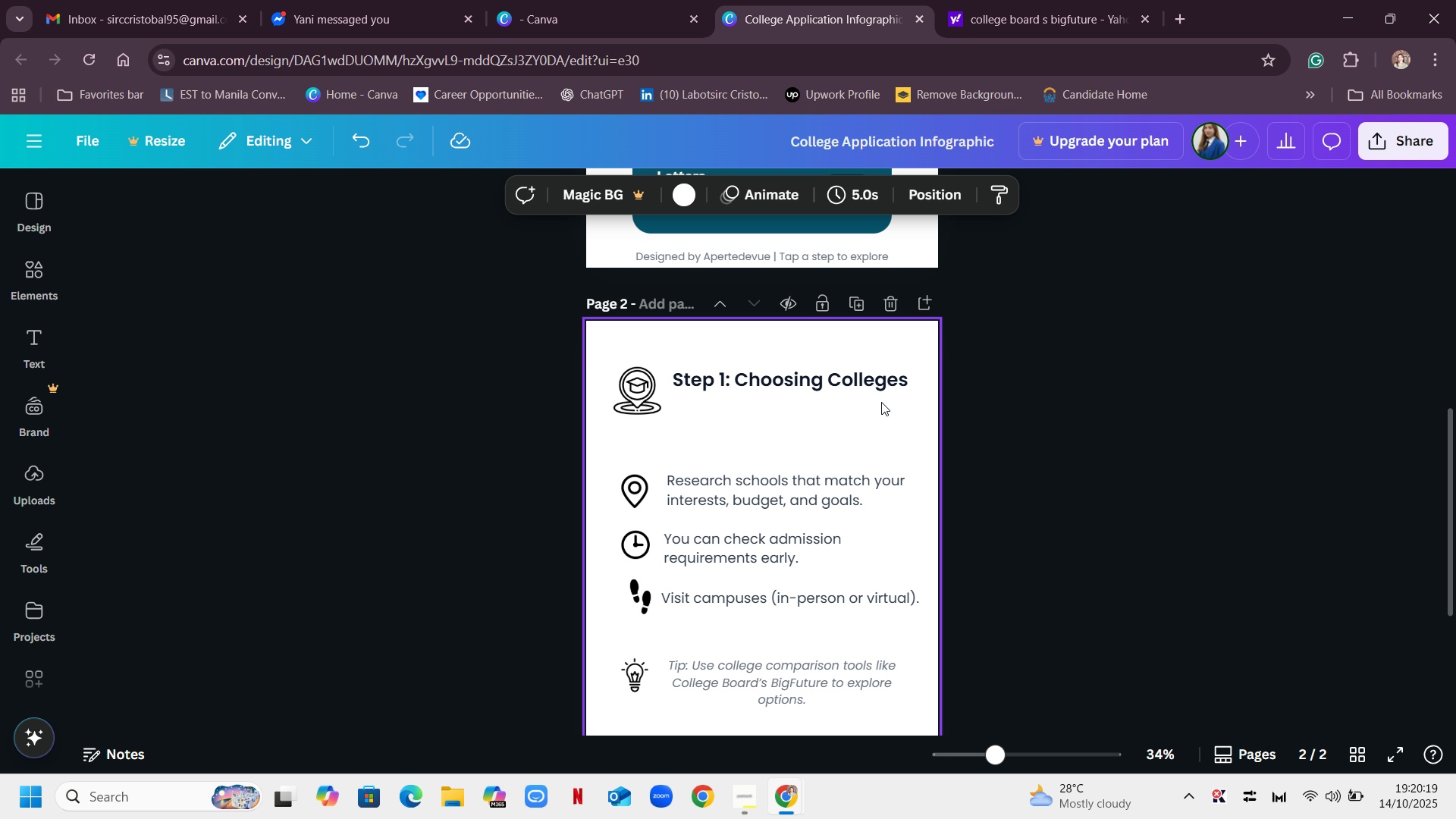 
scroll: coordinate [905, 551], scroll_direction: down, amount: 3.0
 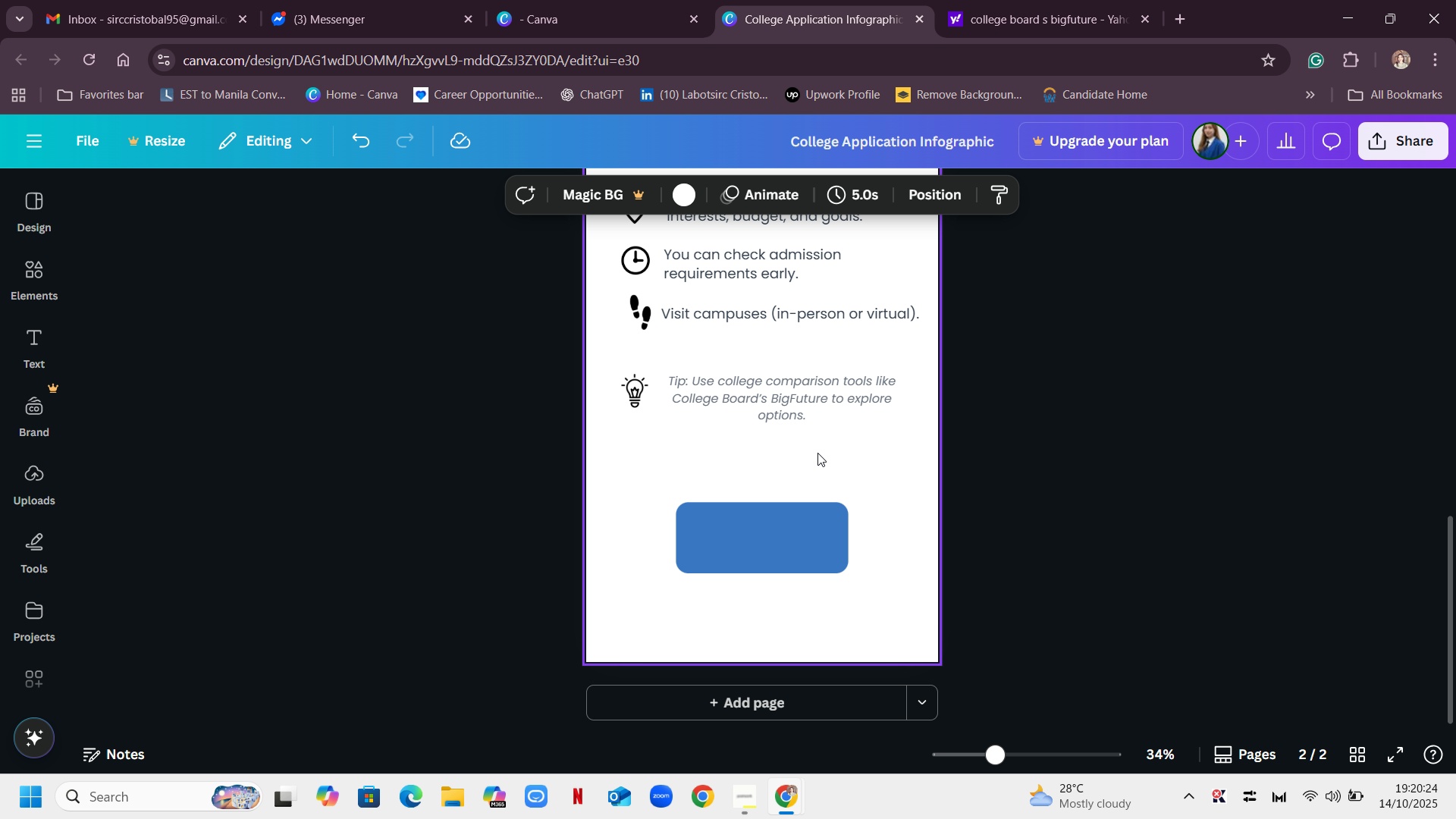 
scroll: coordinate [1010, 488], scroll_direction: up, amount: 1.0
 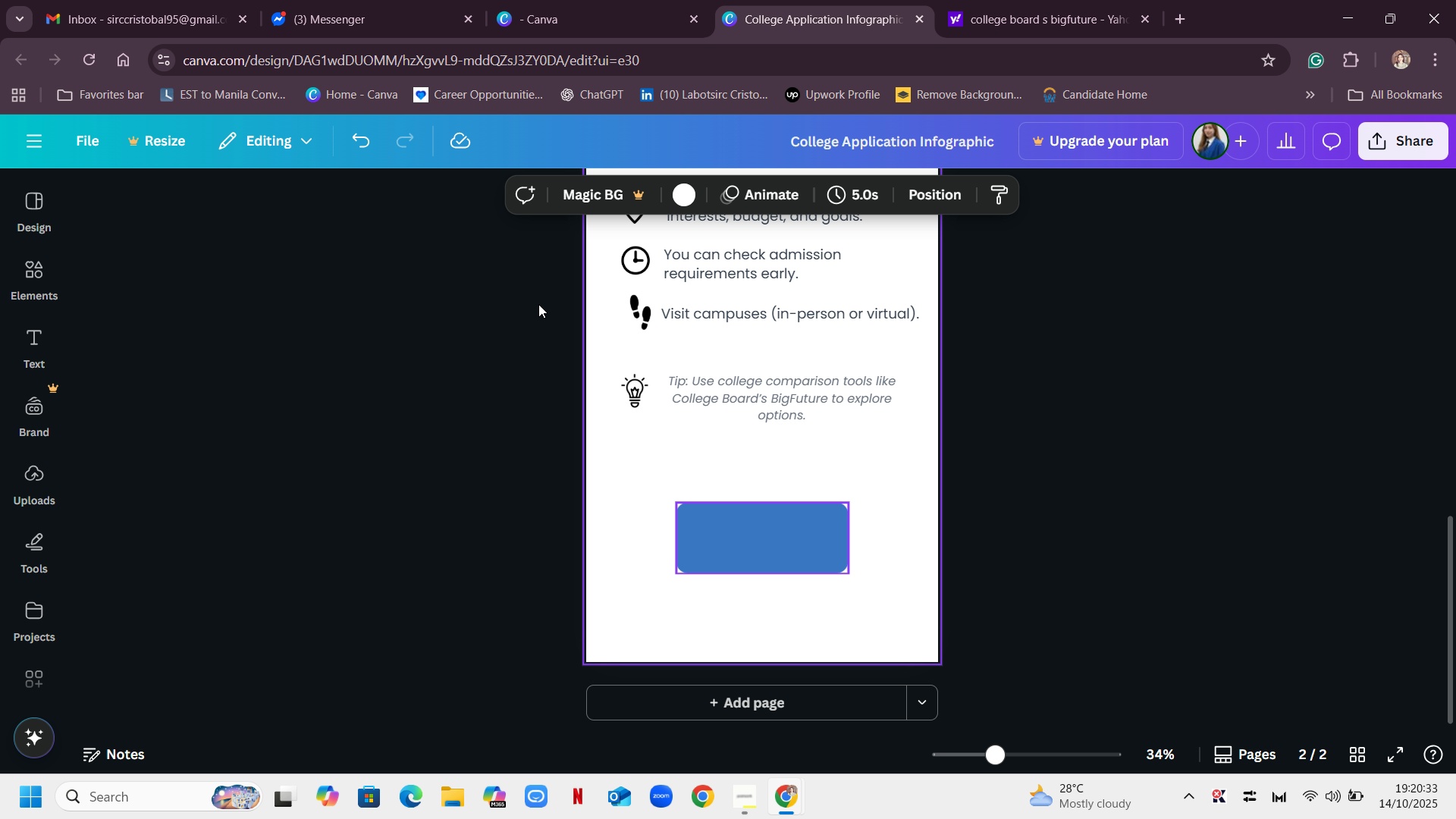 
wait(5.05)
 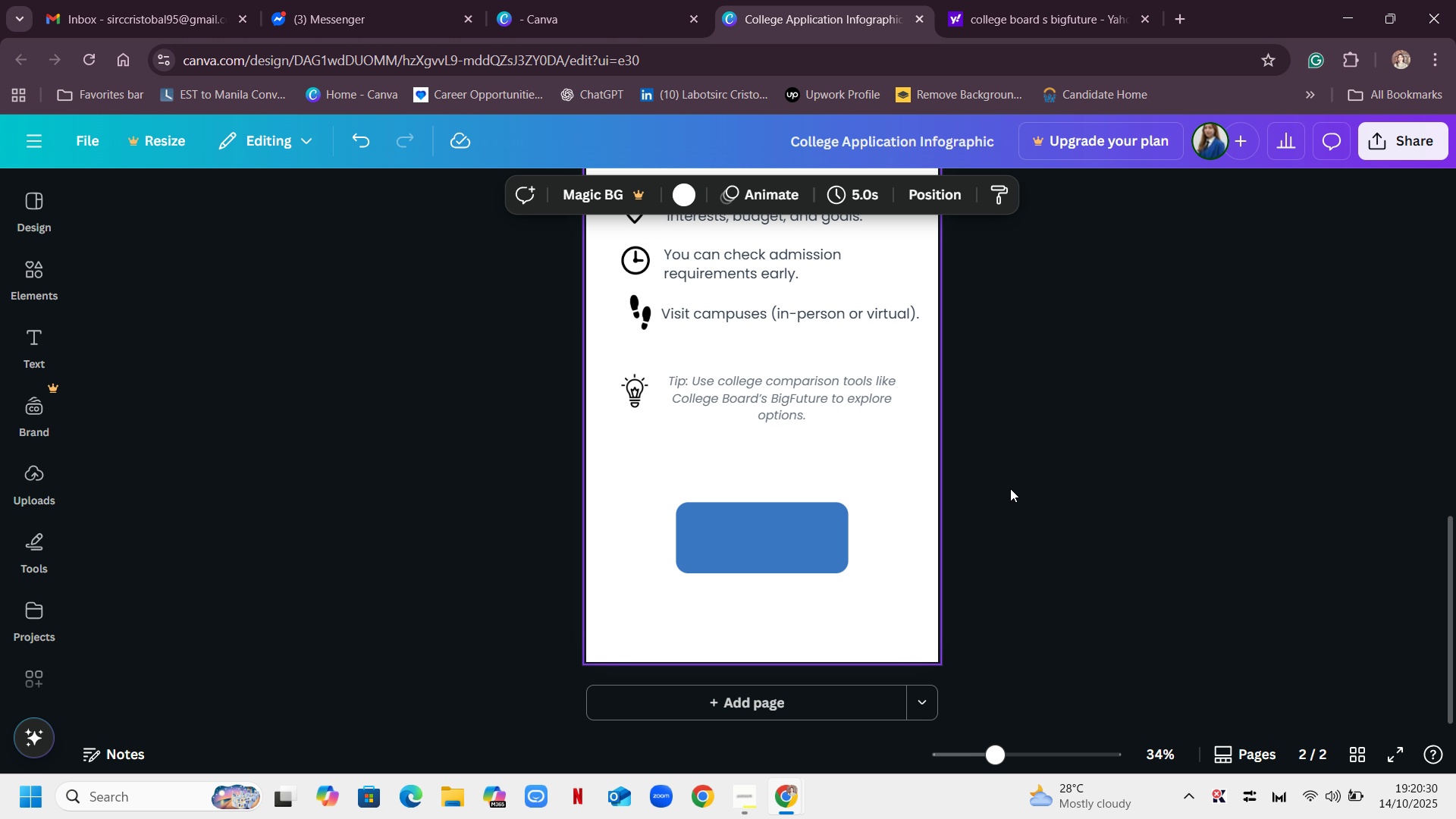 
left_click([35, 343])
 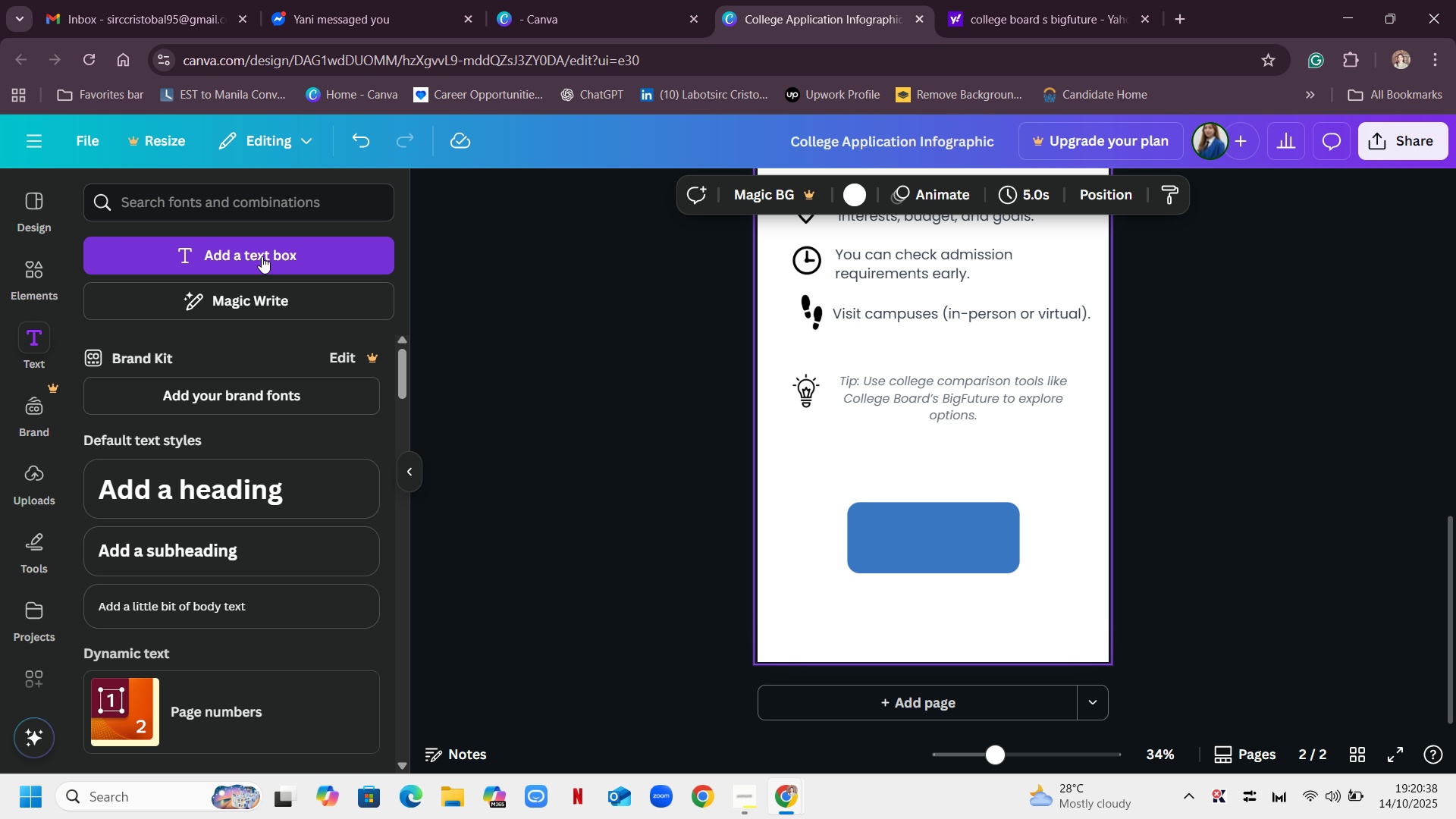 
left_click([243, 254])
 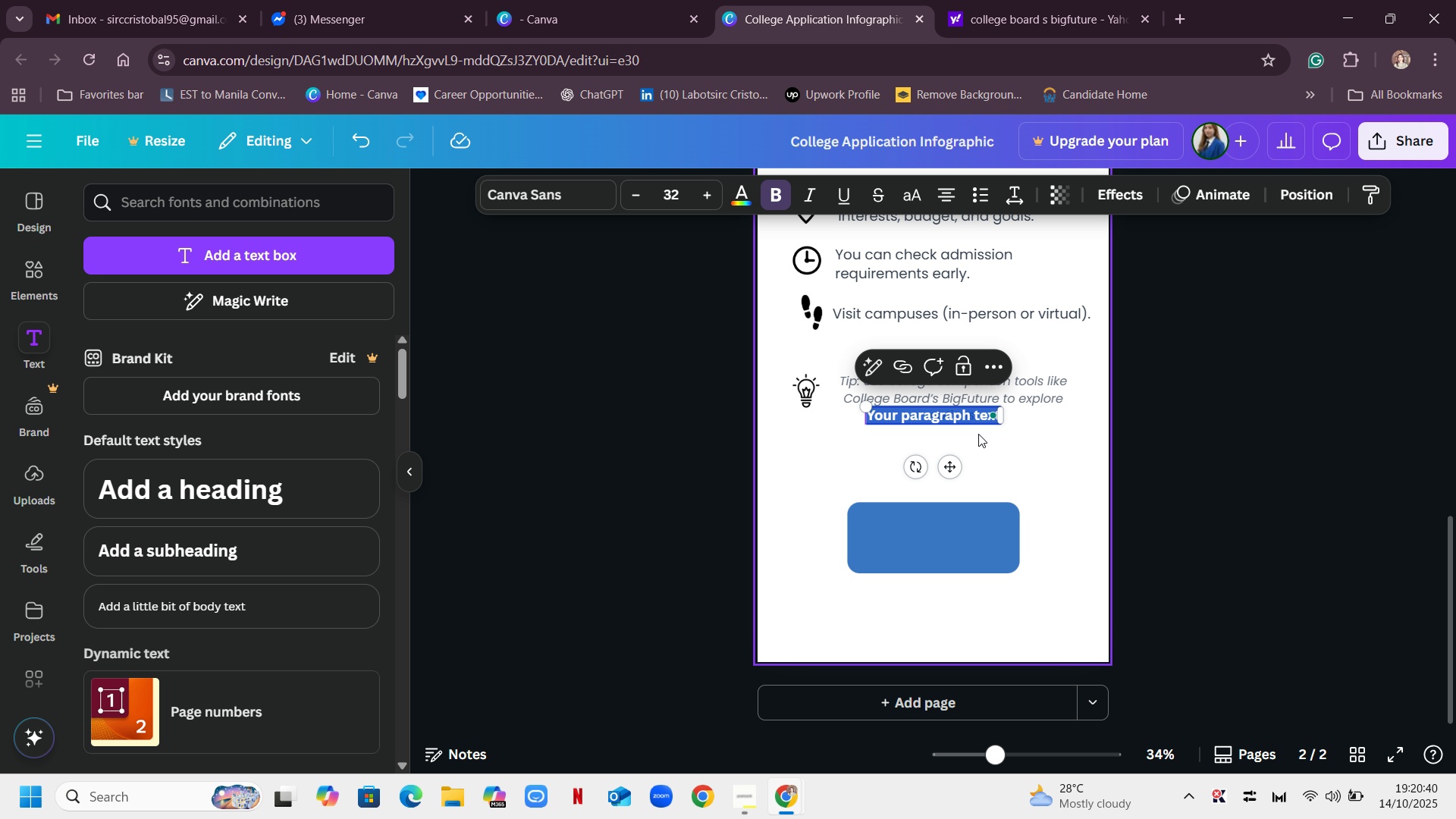 
left_click([1035, 461])
 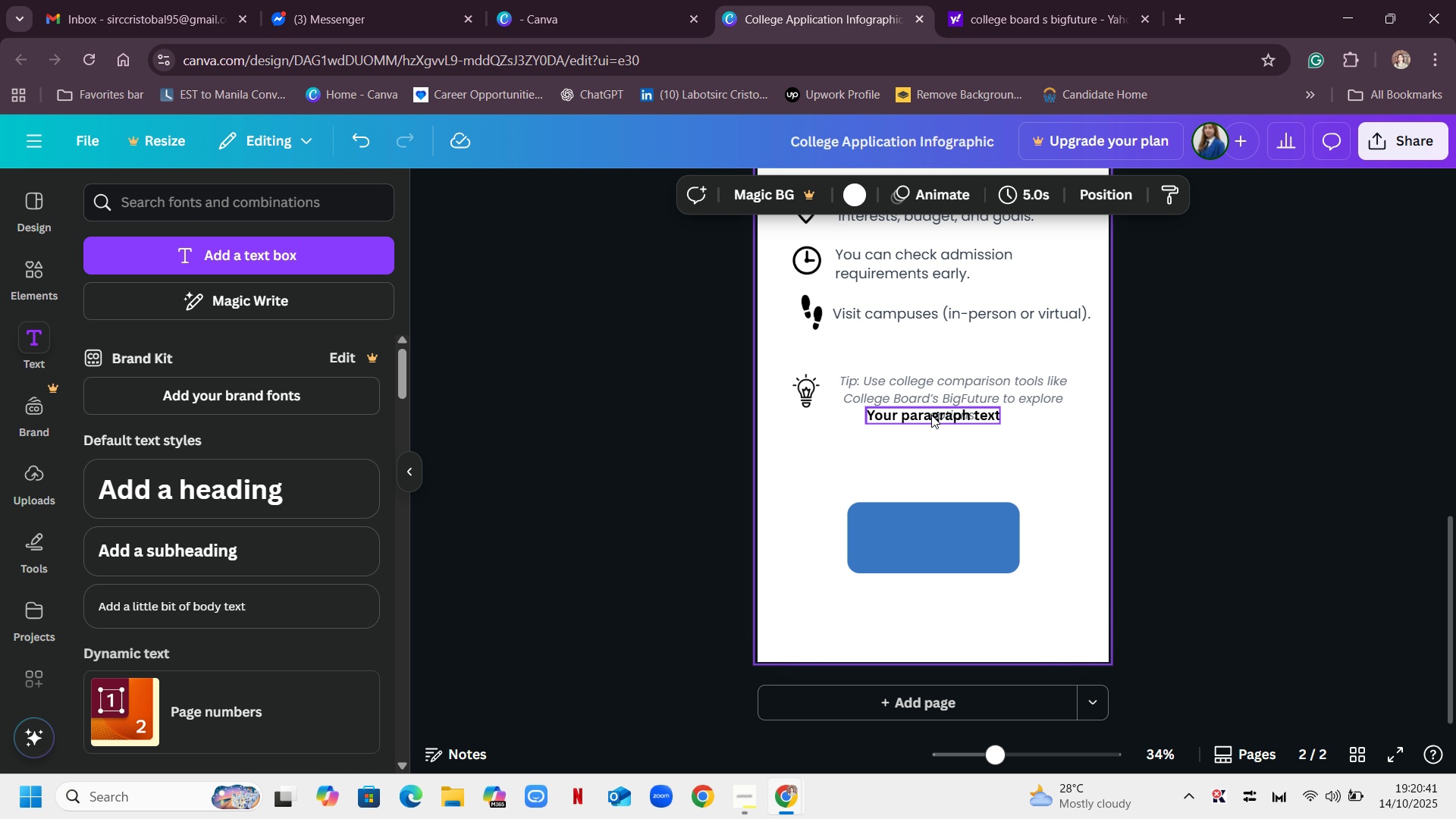 
left_click_drag(start_coordinate=[931, 415], to_coordinate=[935, 535])
 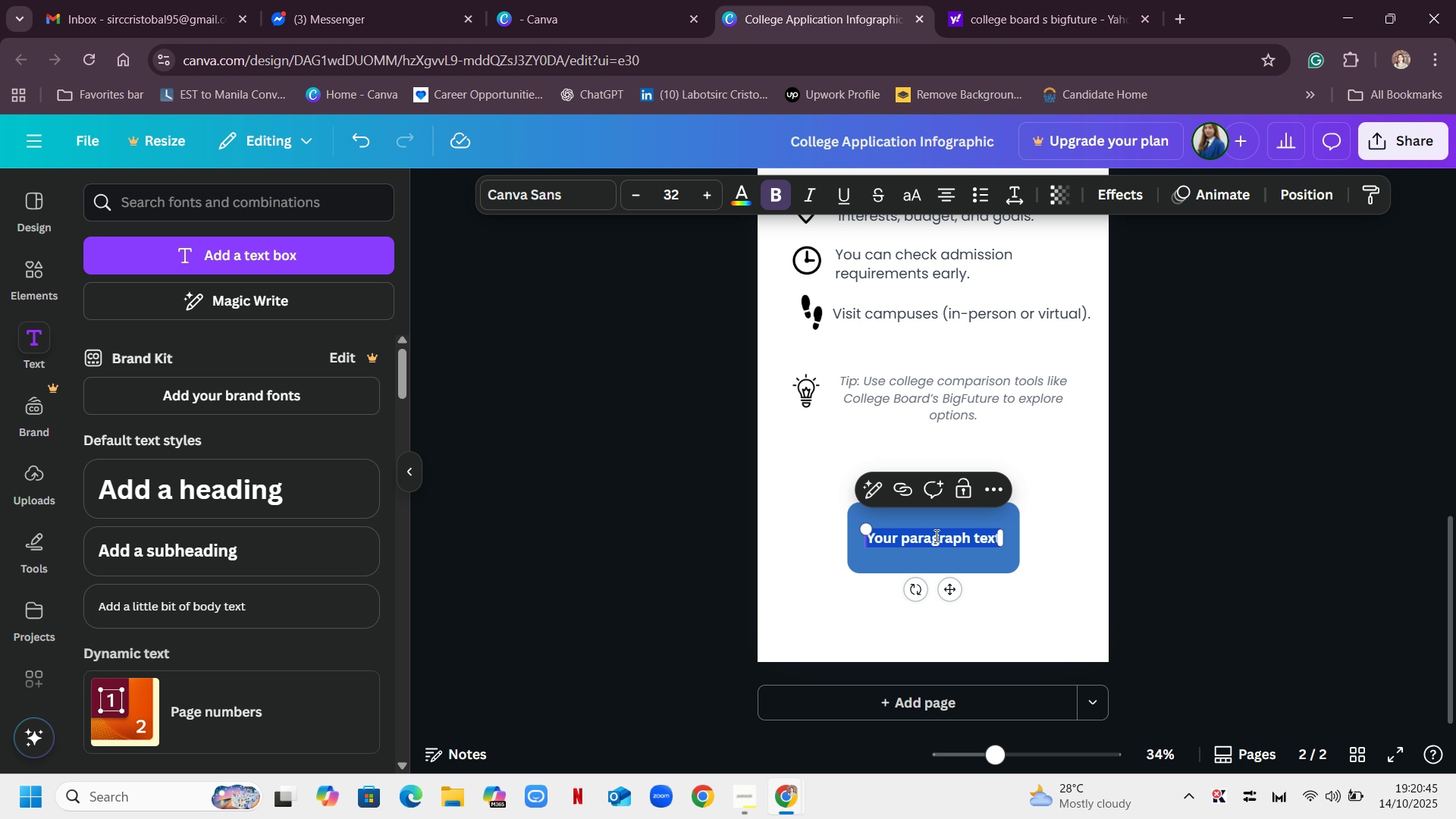 
double_click([935, 535])
 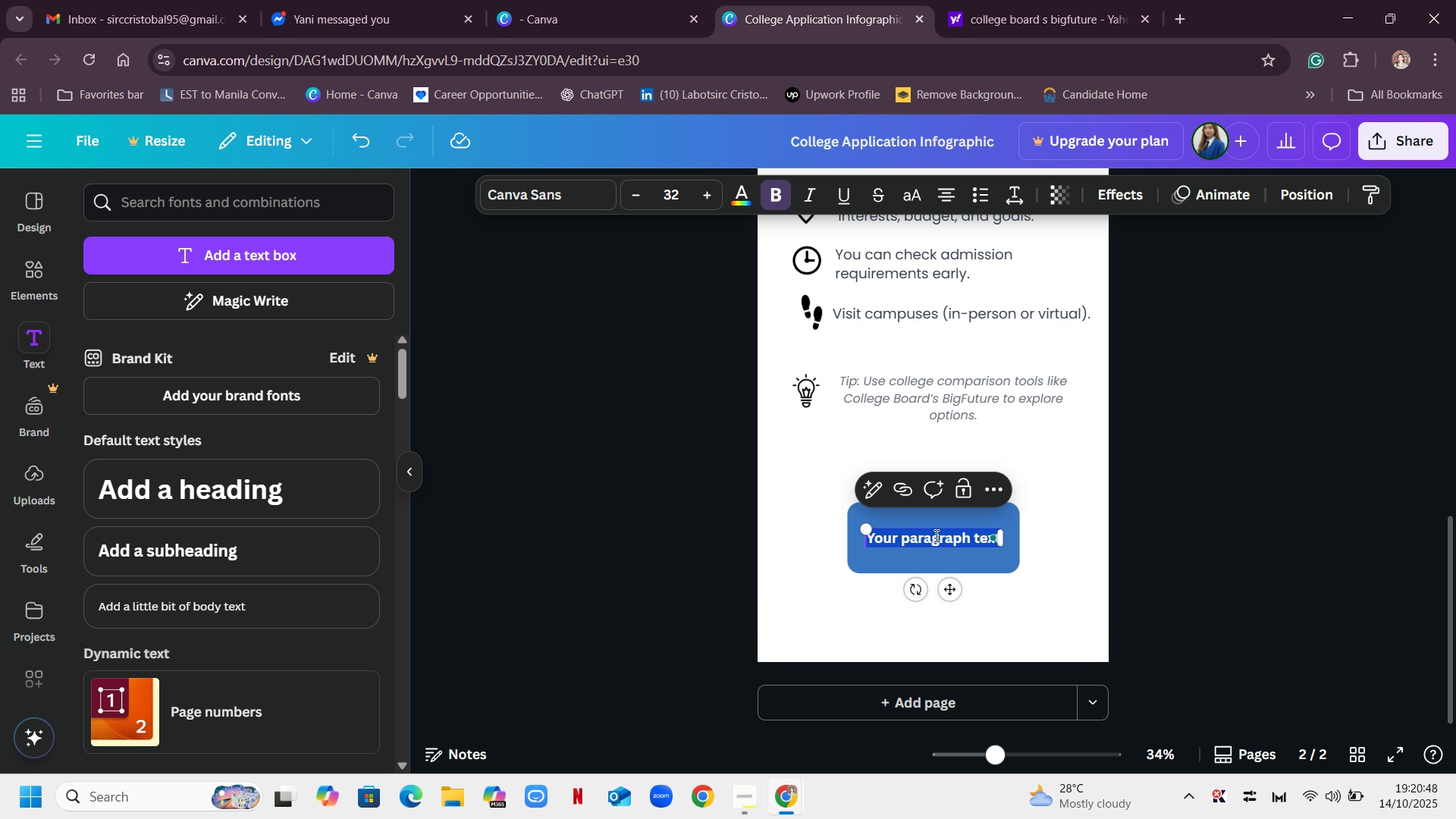 
wait(8.03)
 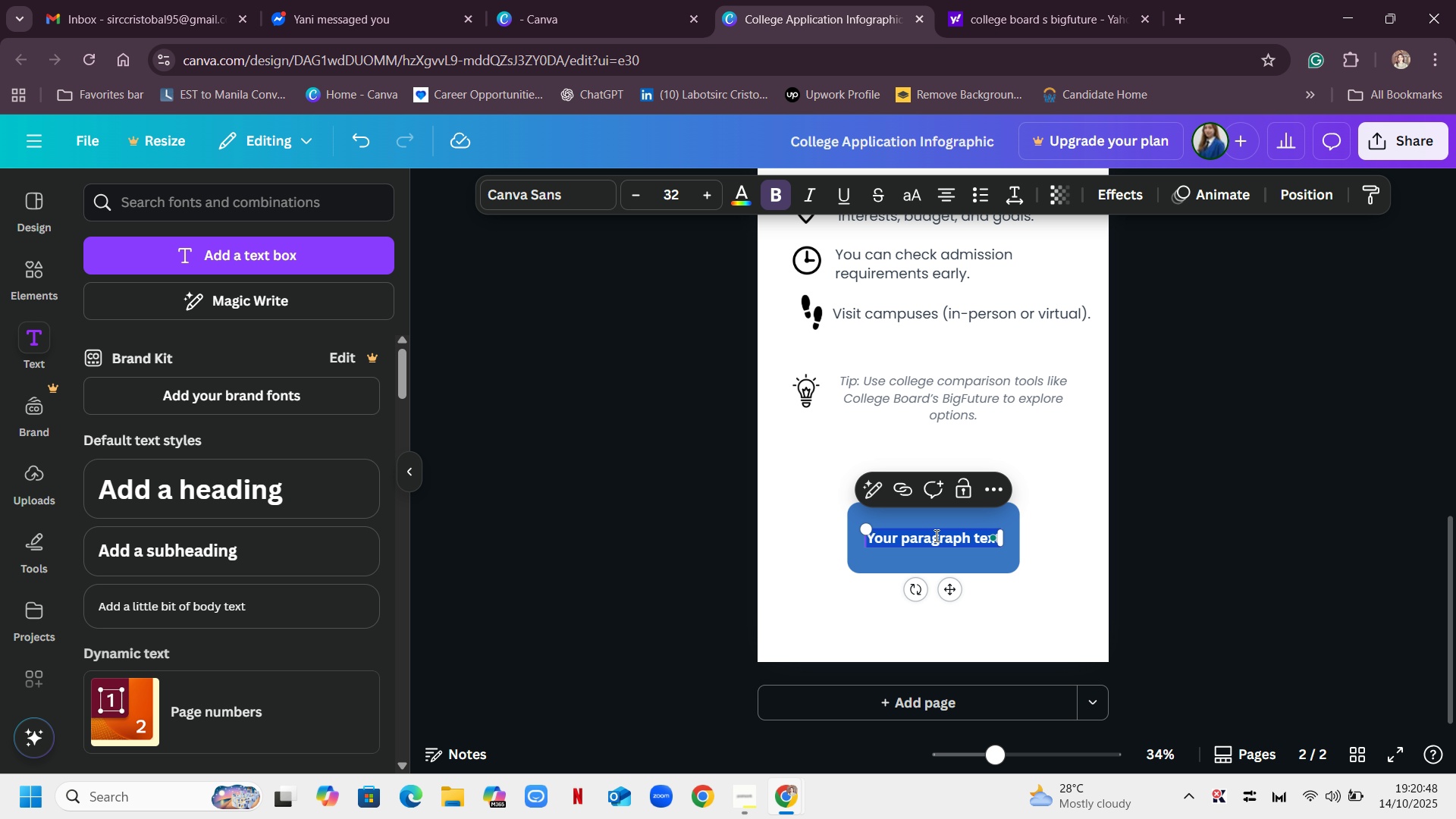 
type(p)
key(Backspace)
type(open Tip)
 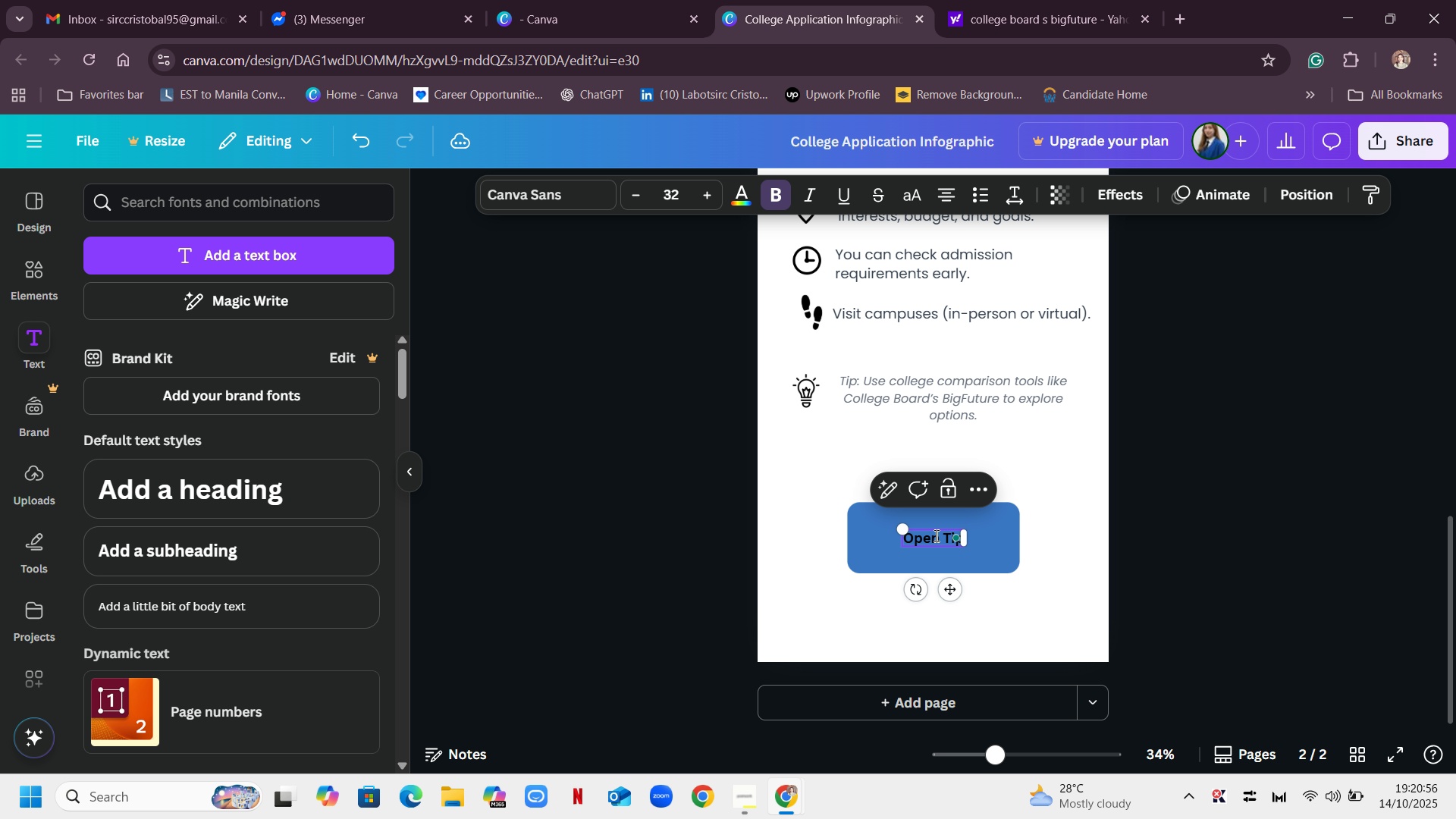 
wait(5.37)
 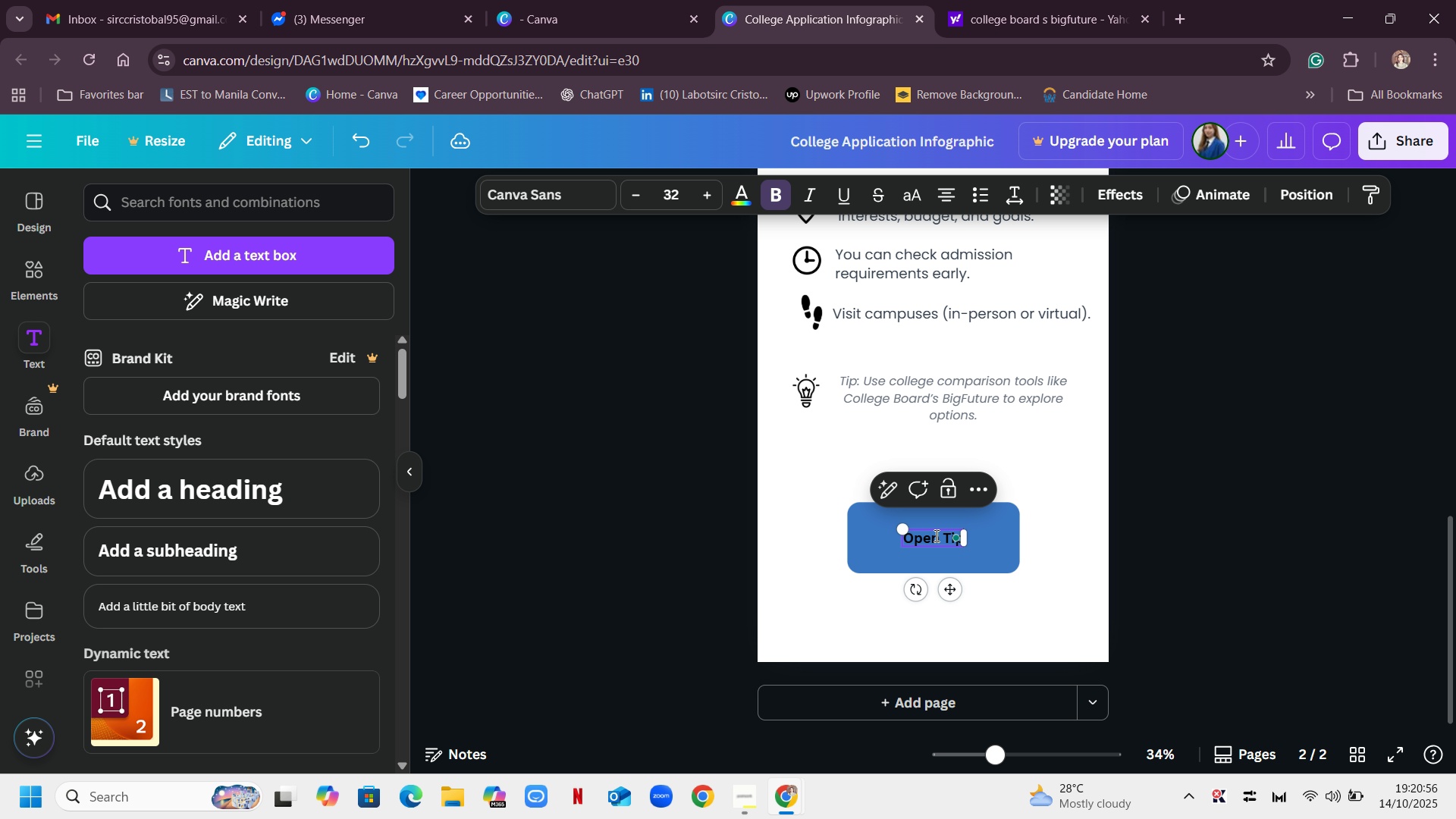 
left_click([569, 198])
 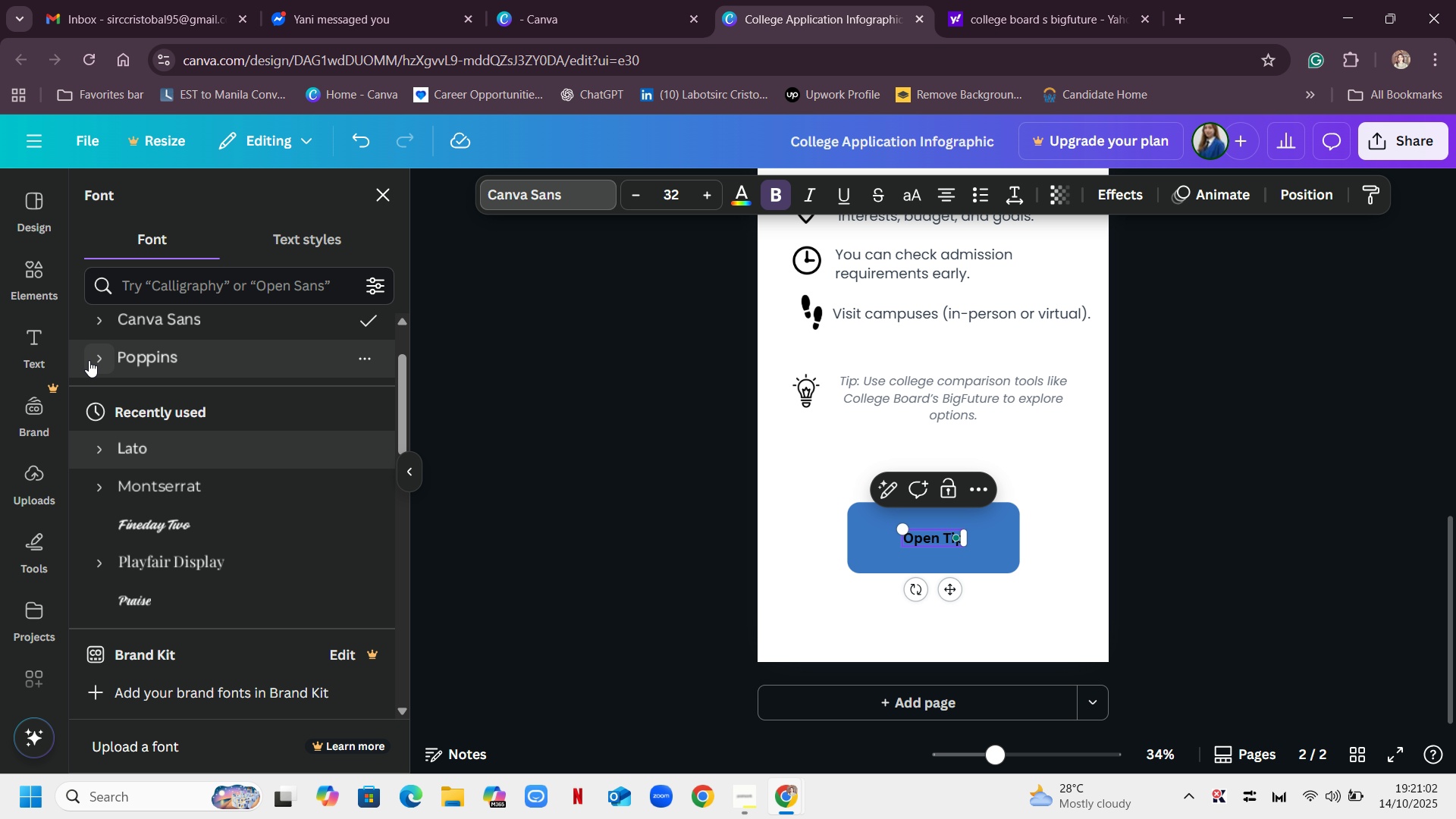 
left_click([96, 356])
 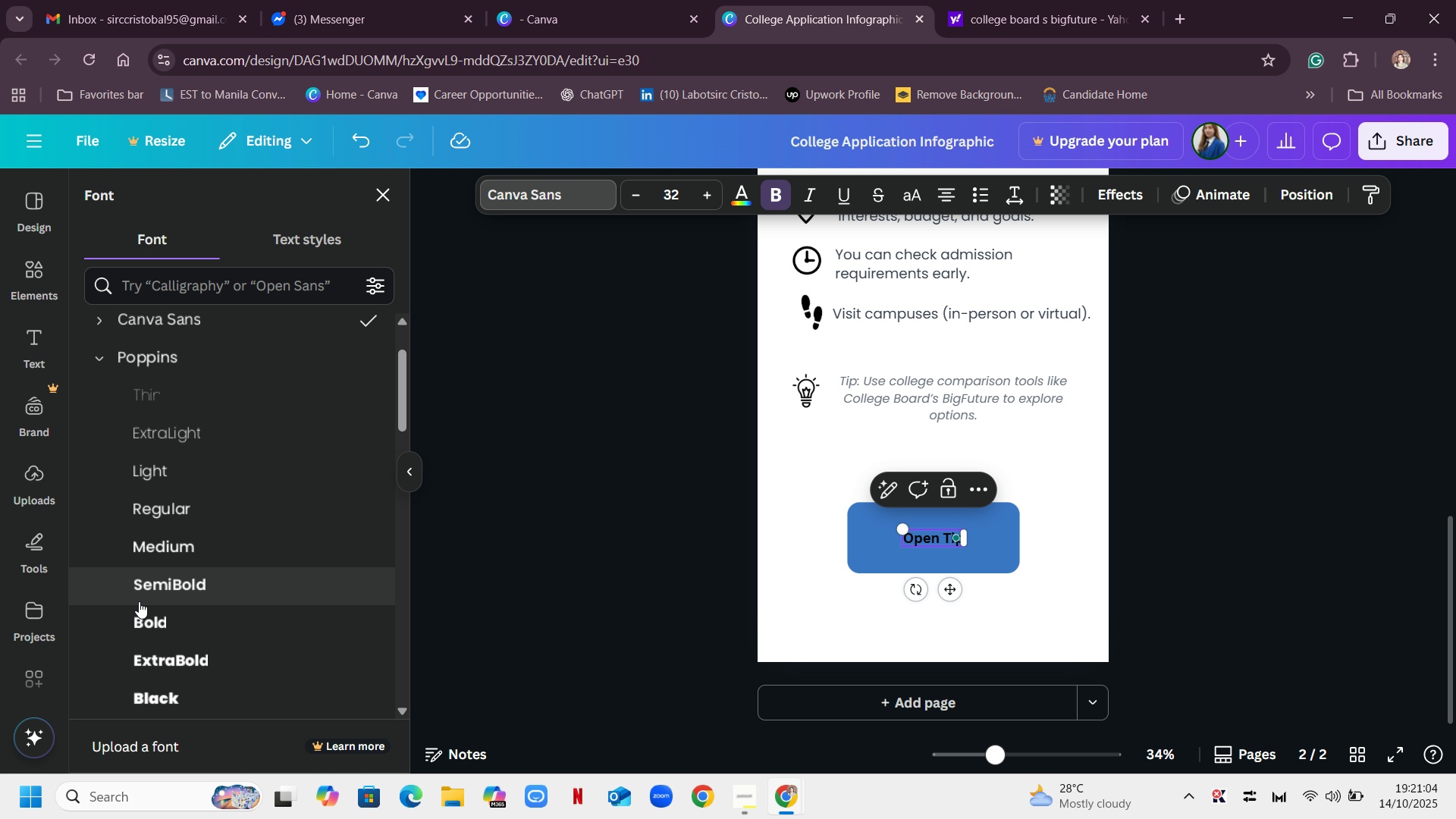 
left_click([144, 583])
 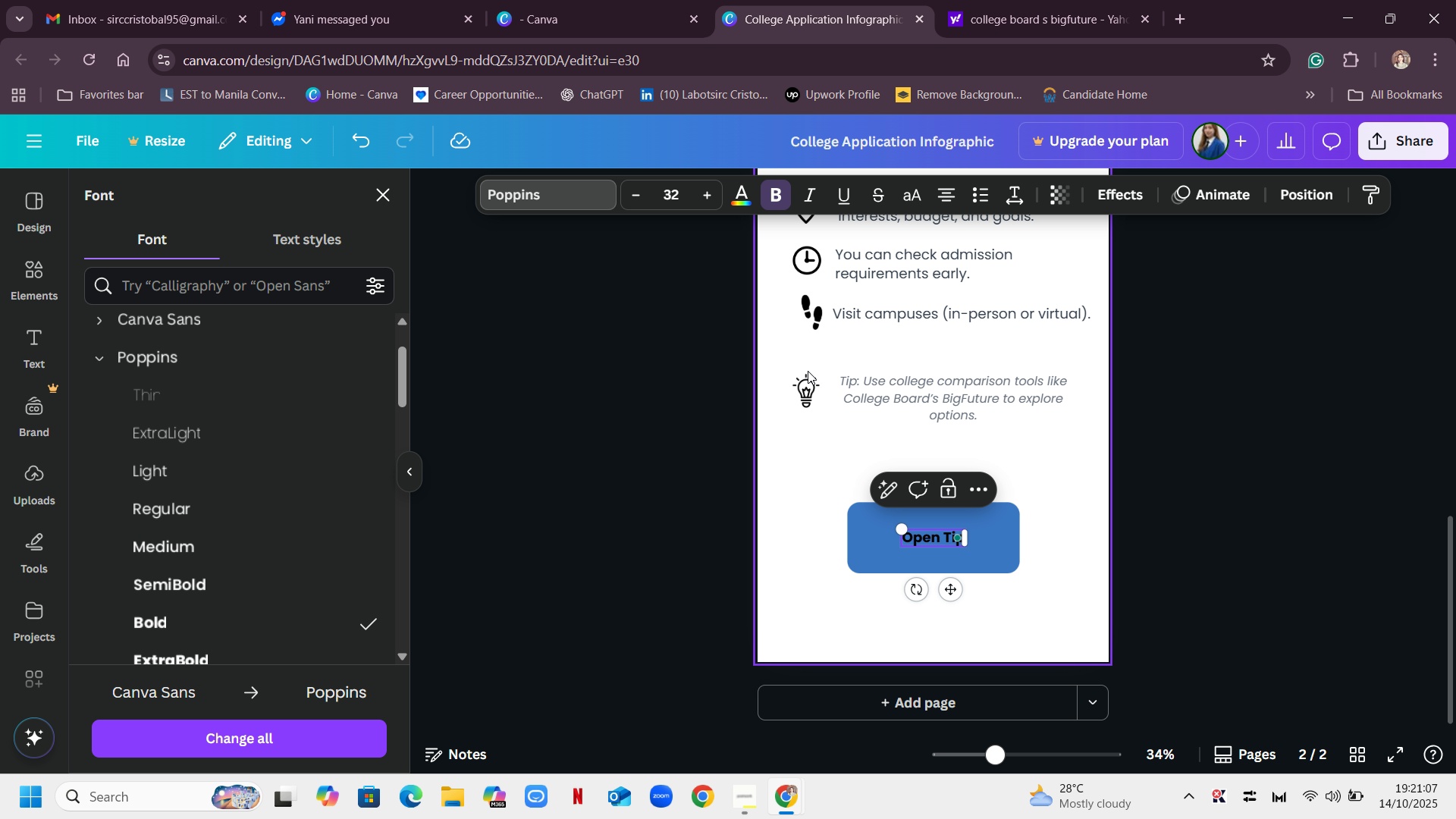 
left_click([1008, 544])
 